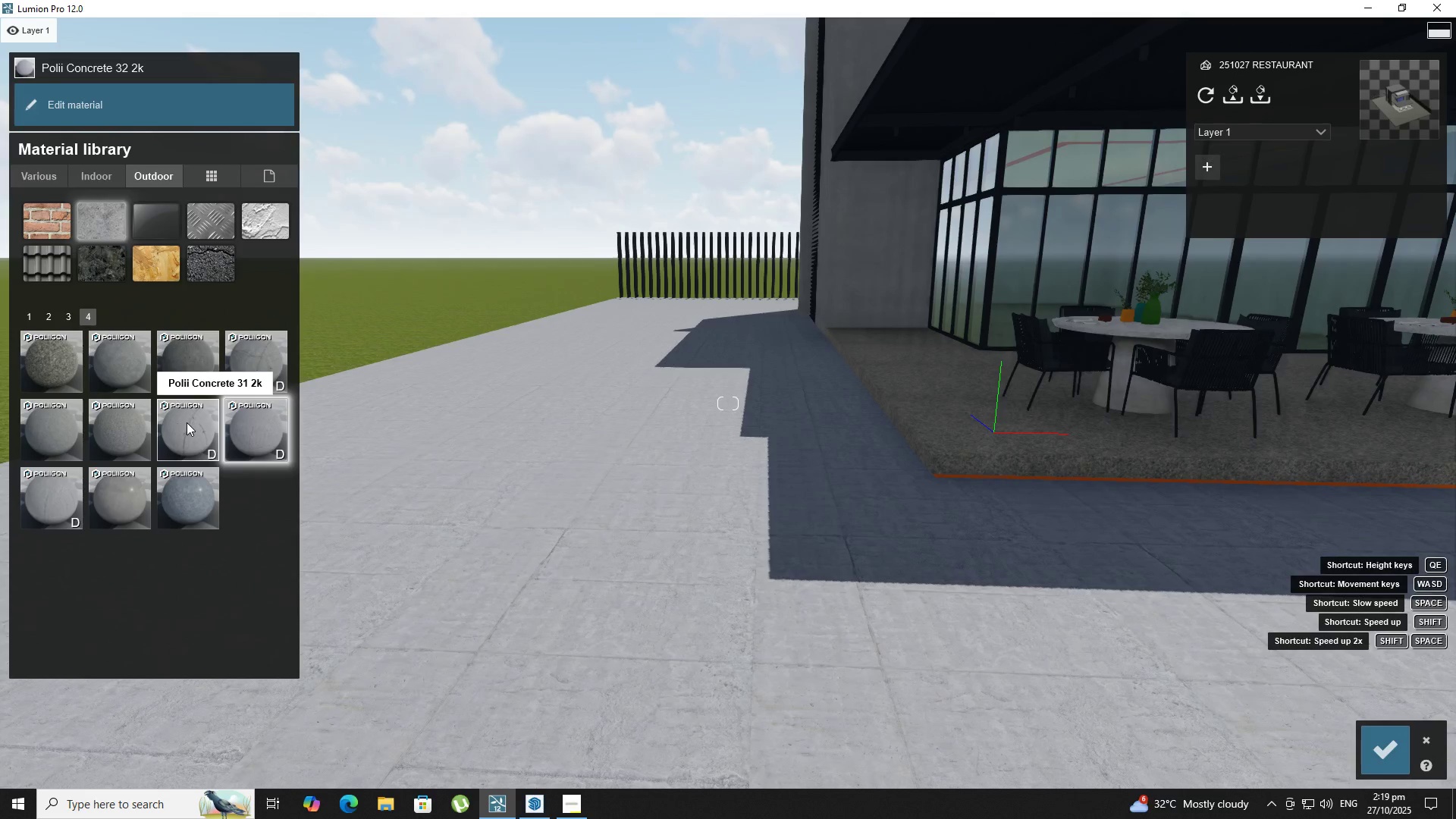 
left_click([187, 422])
 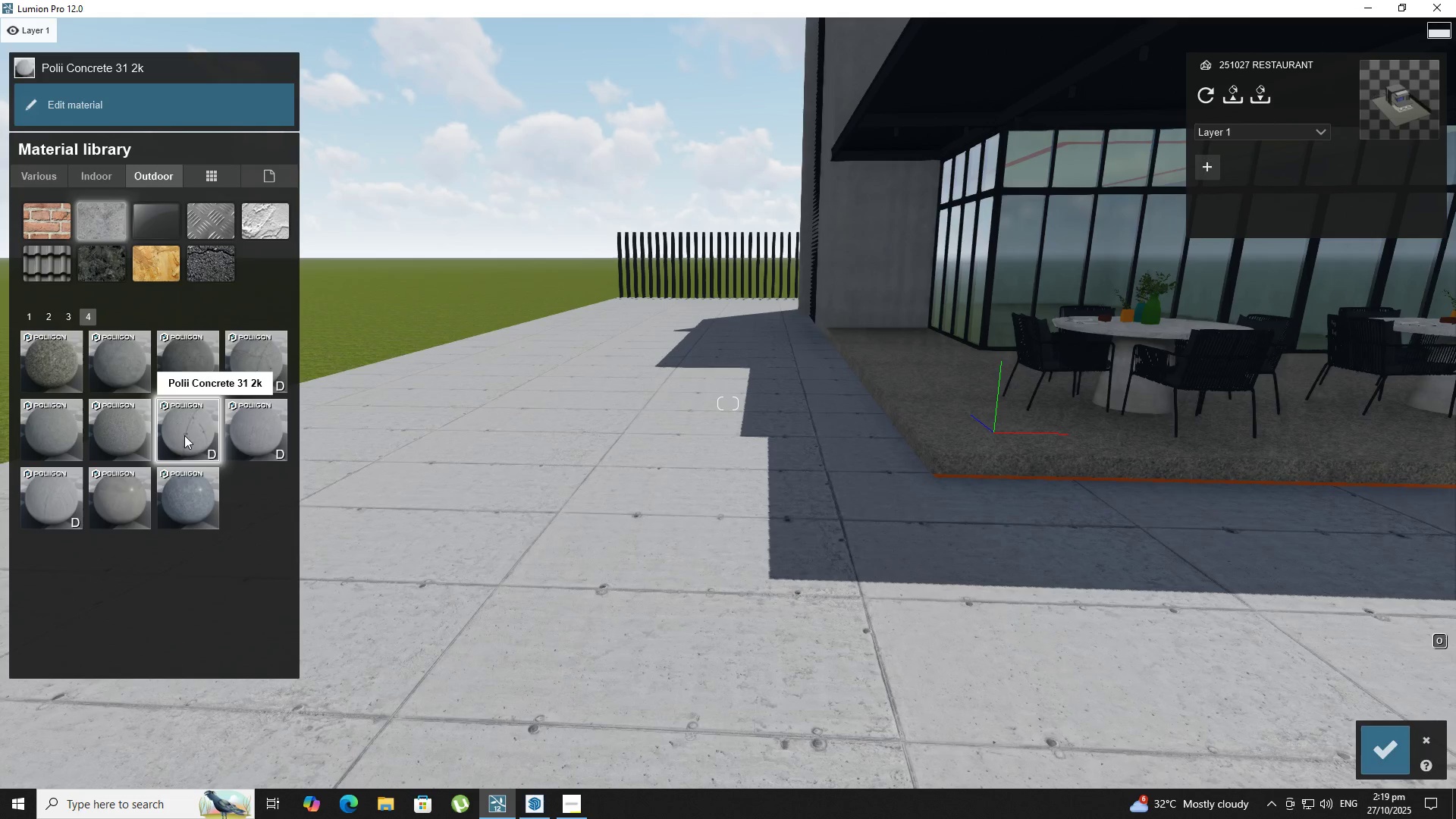 
left_click_drag(start_coordinate=[180, 485], to_coordinate=[163, 480])
 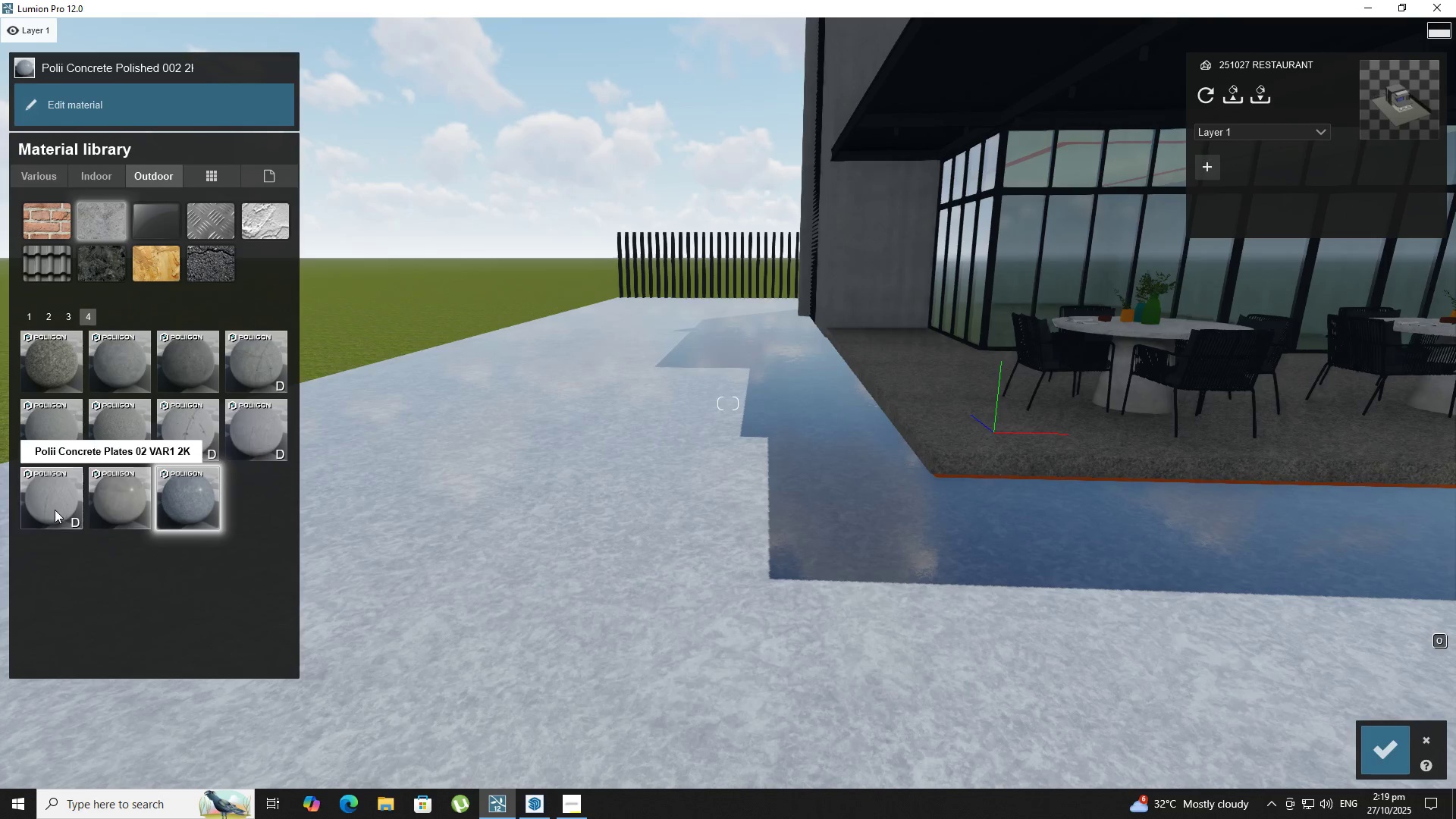 
left_click([55, 510])
 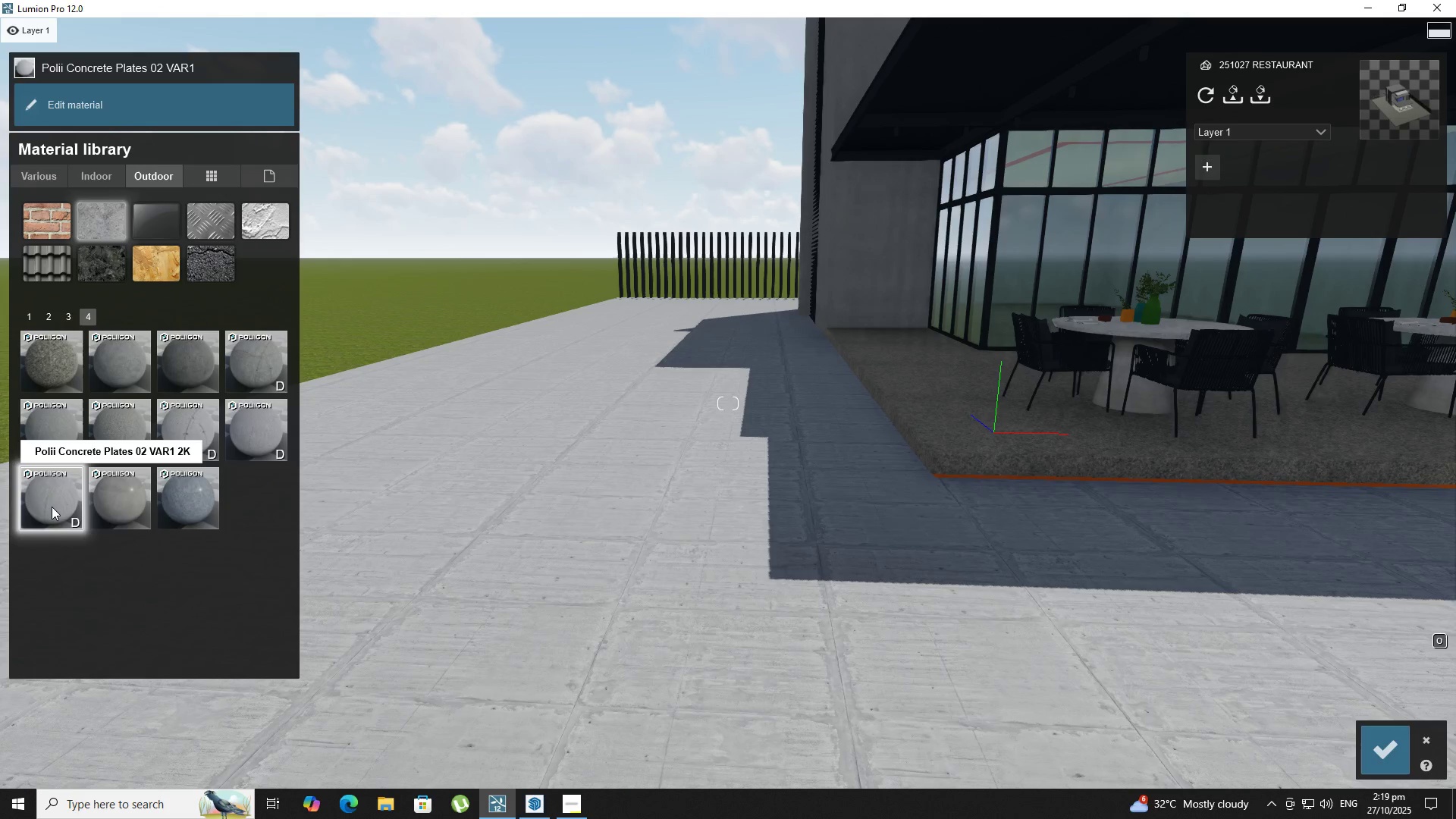 
type(ES)
 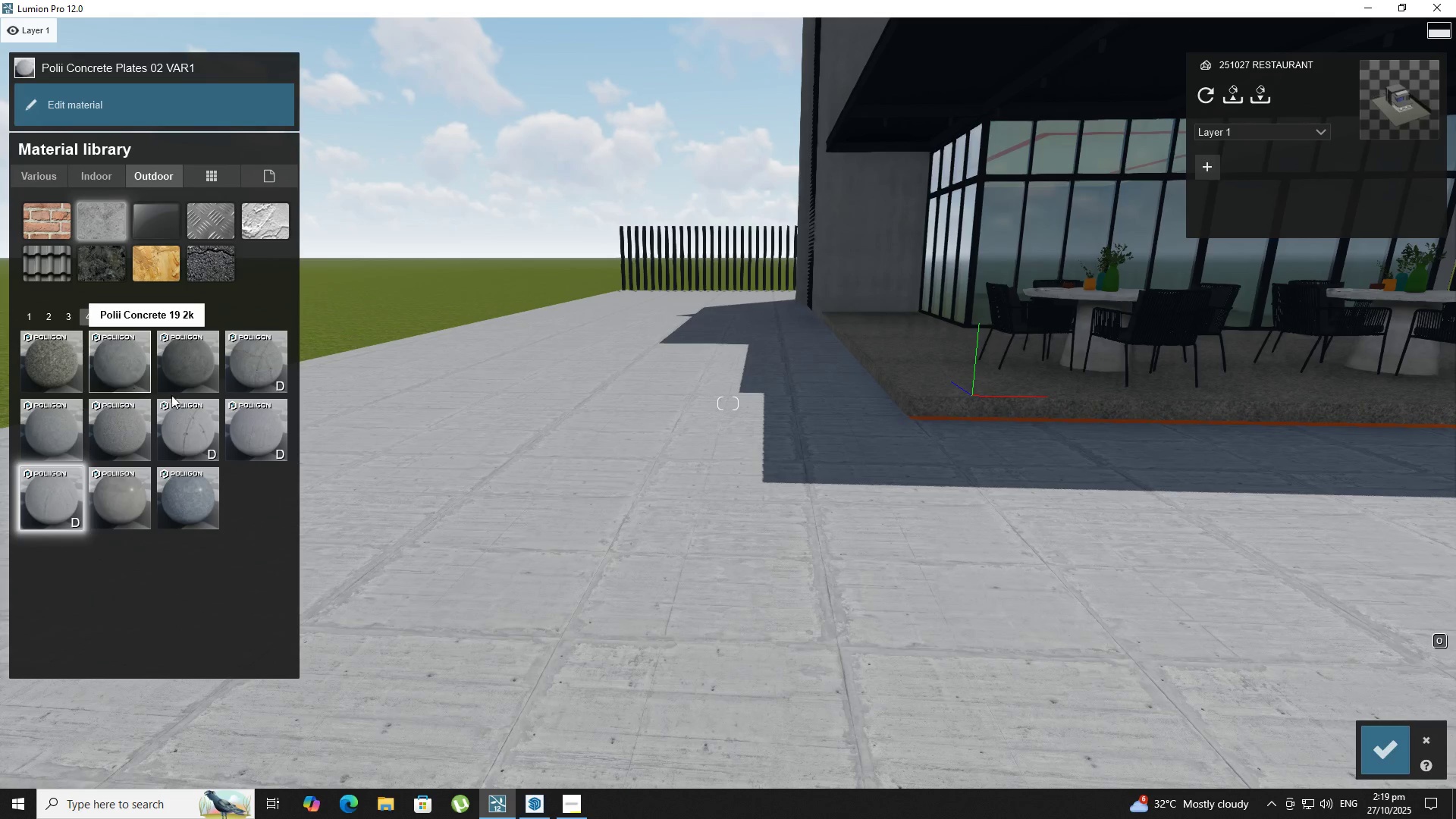 
left_click([204, 412])
 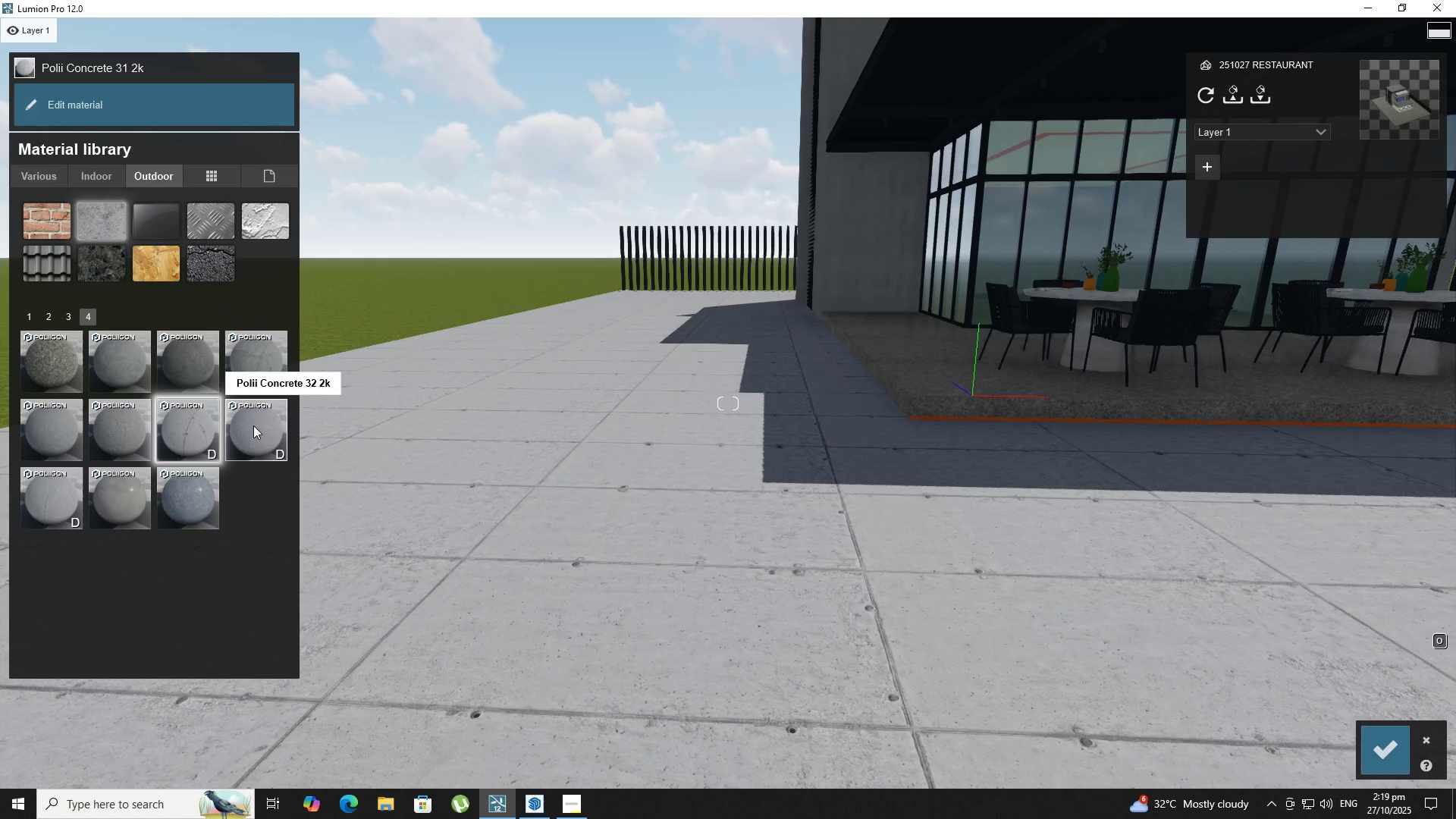 
left_click([253, 425])
 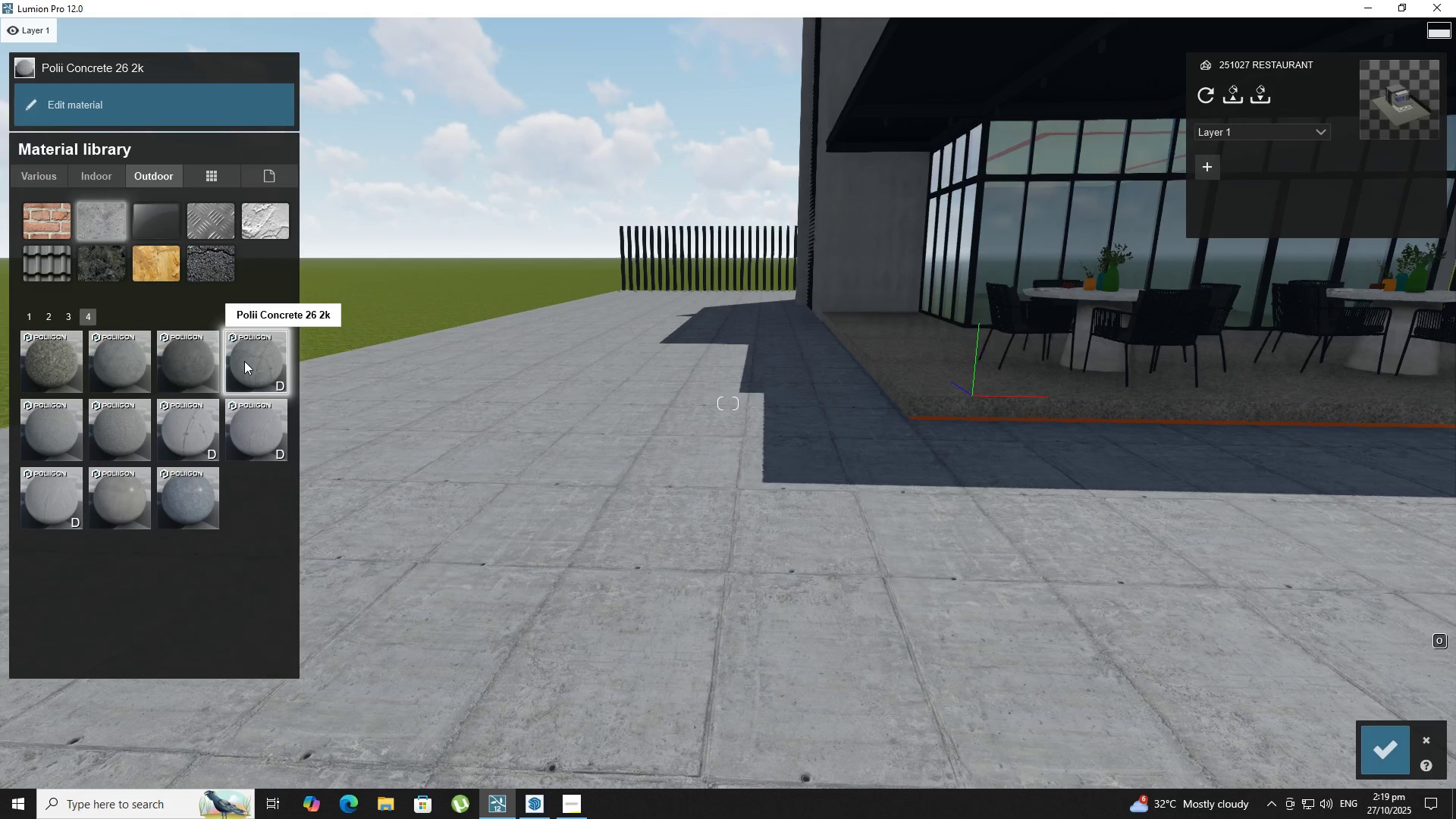 
key(S)
 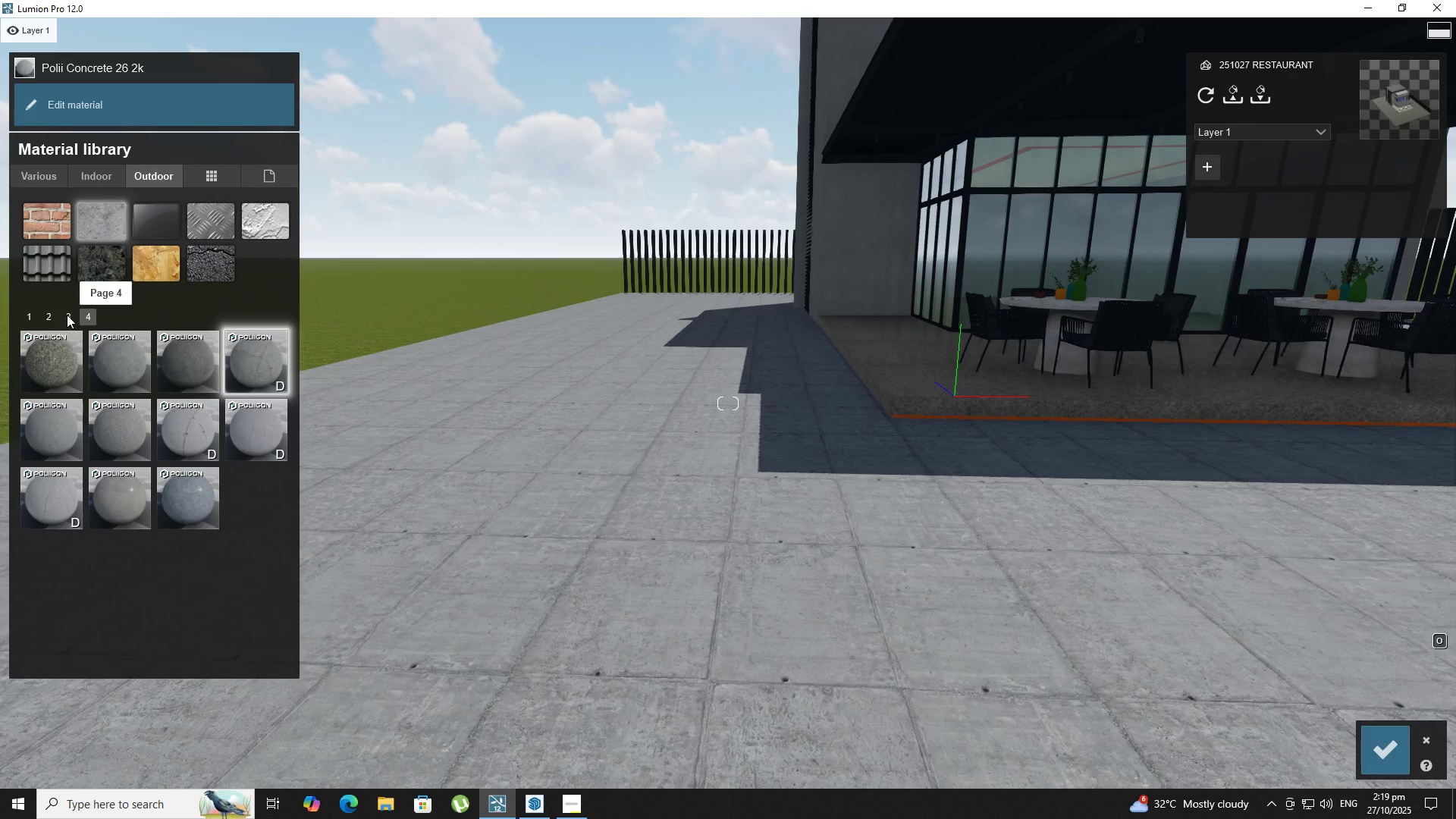 
left_click([67, 315])
 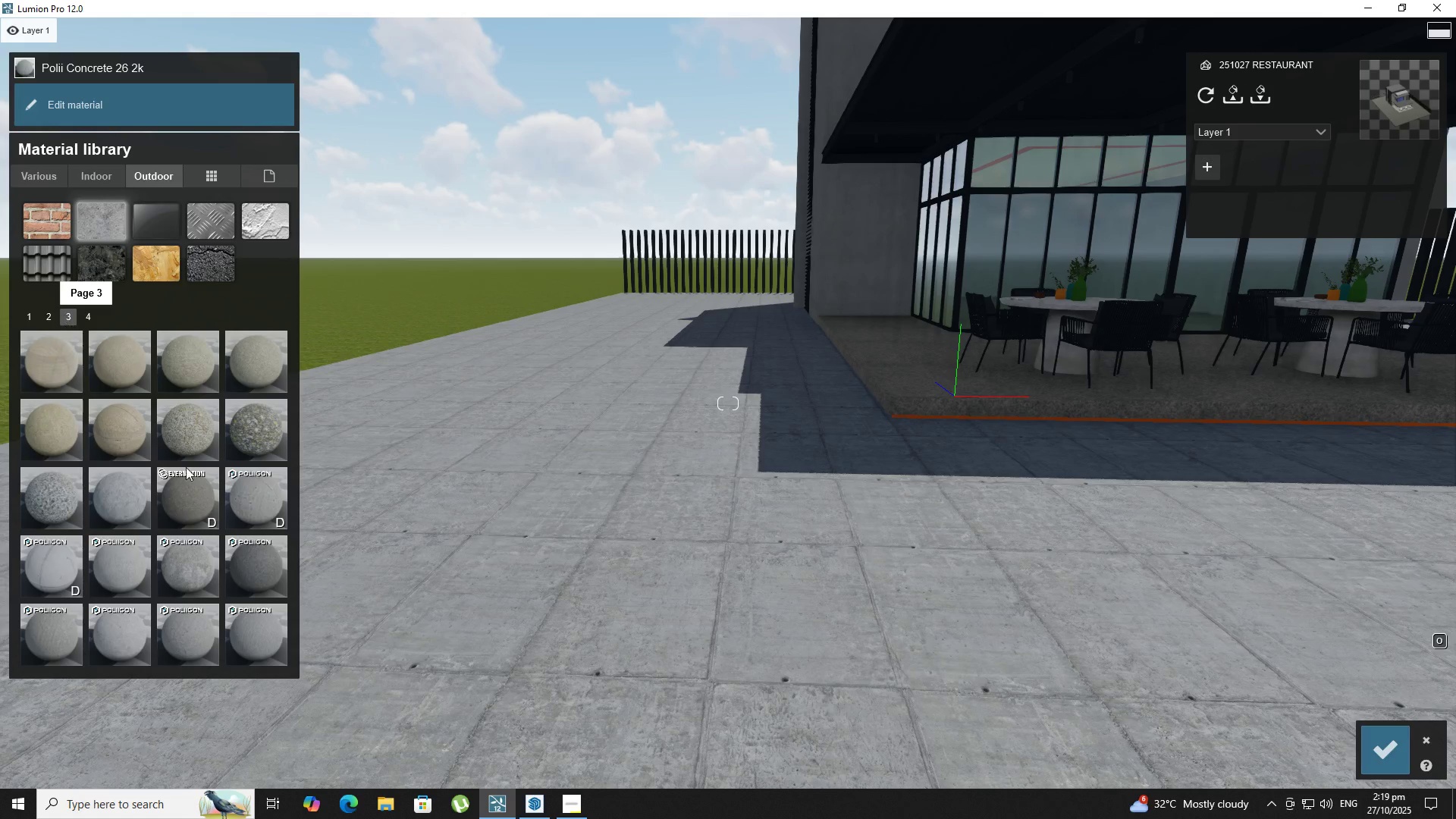 
left_click([212, 500])
 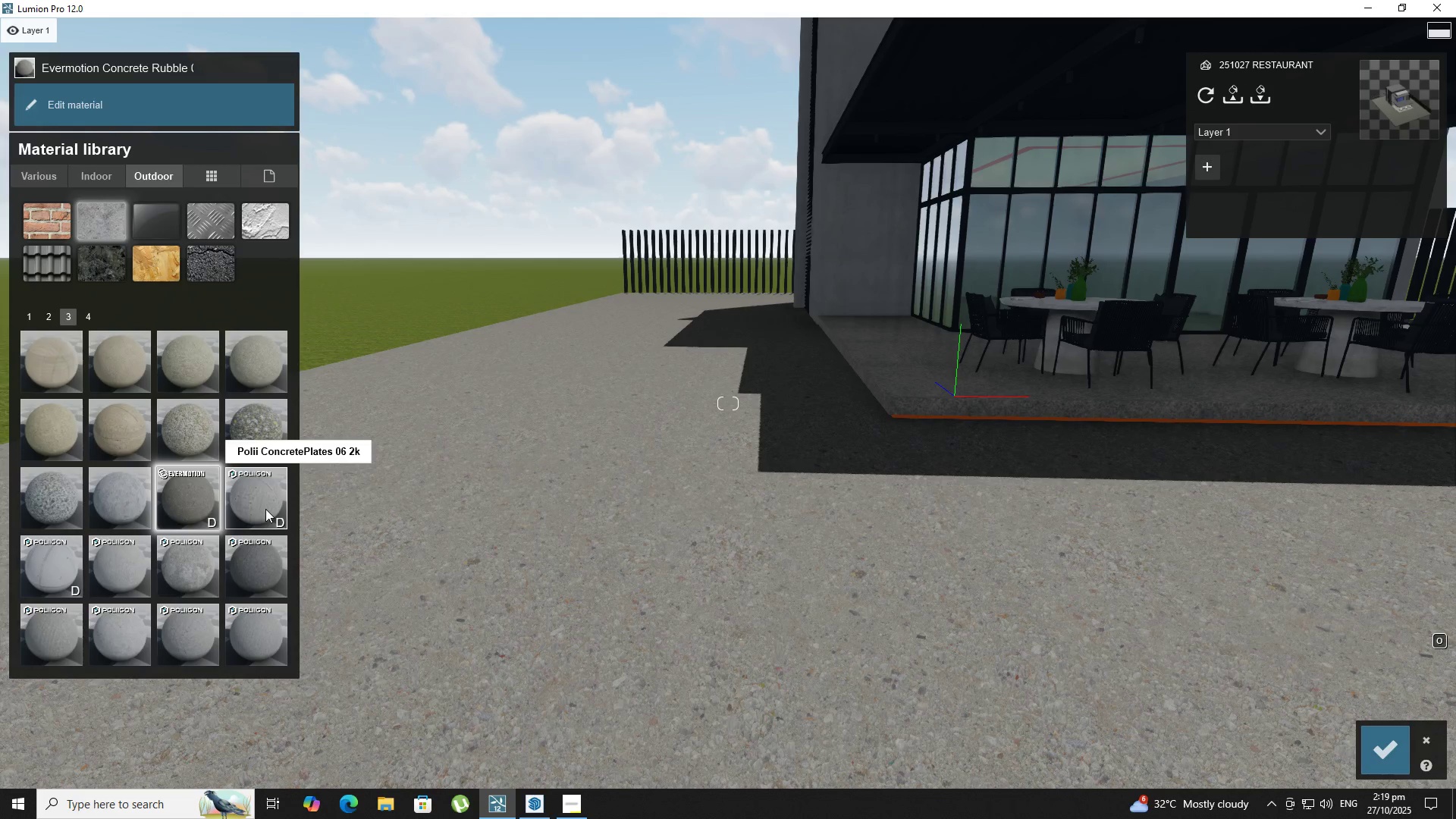 
left_click([265, 509])
 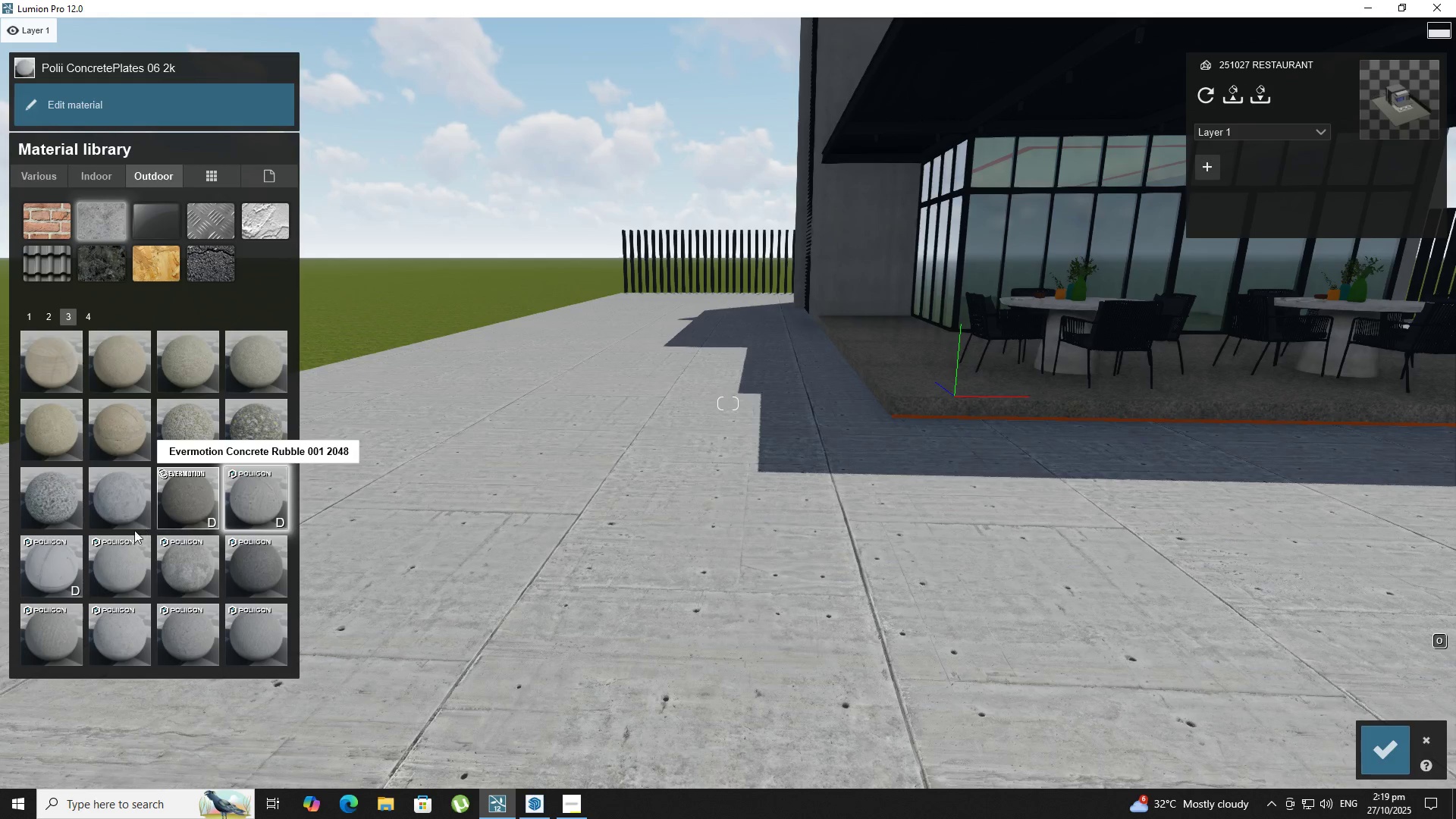 
left_click([34, 573])
 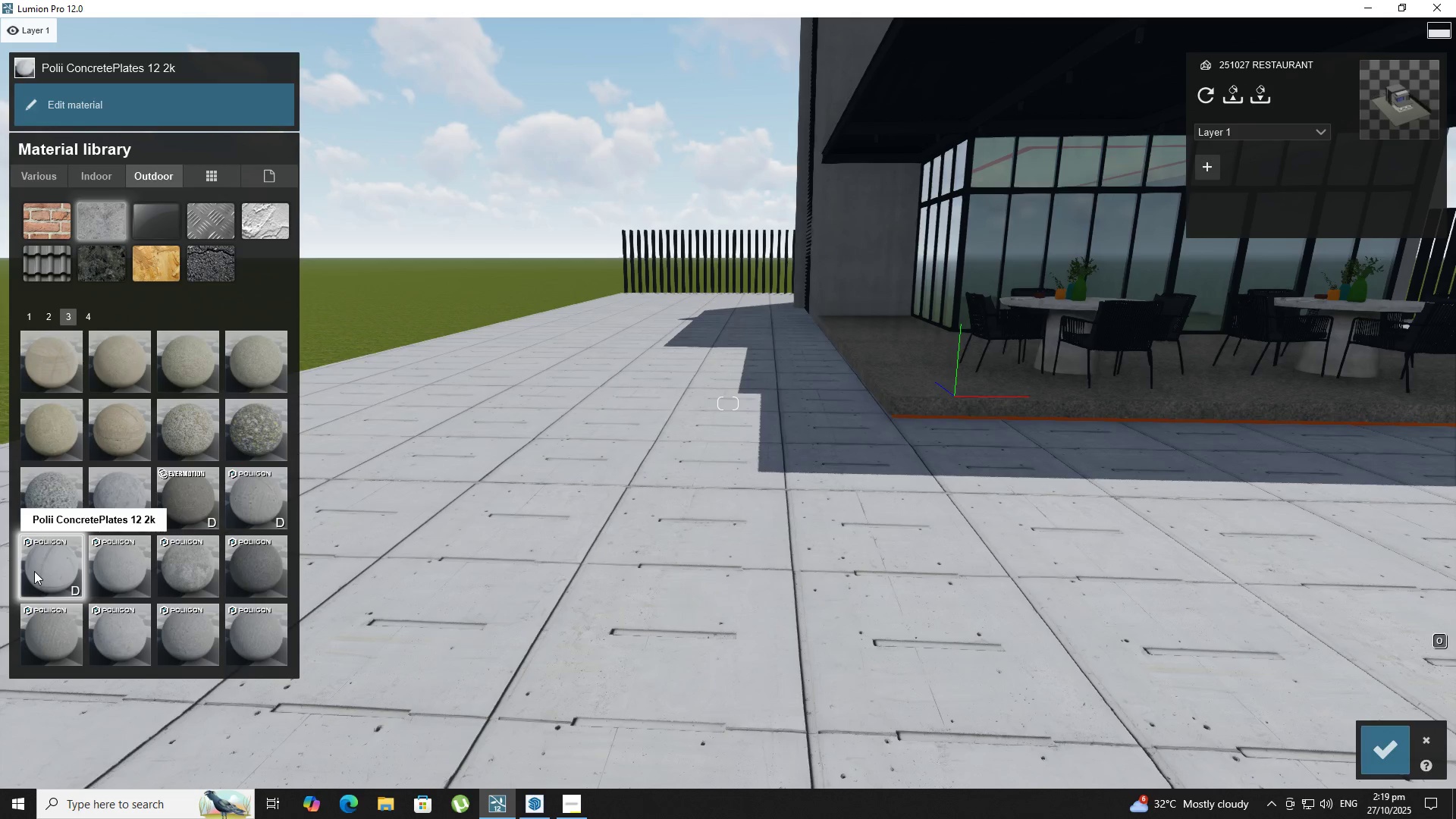 
key(W)
 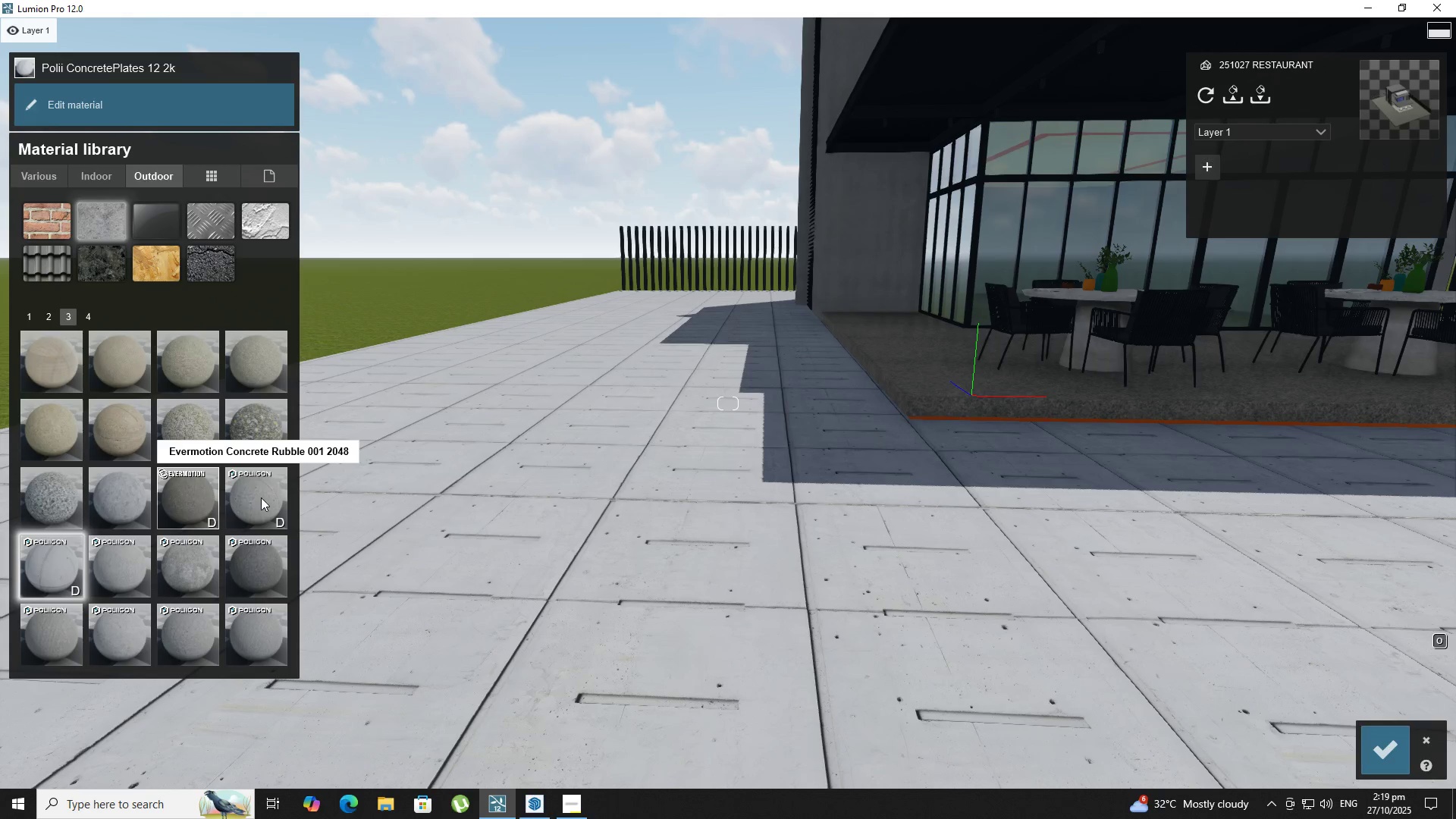 
key(S)
 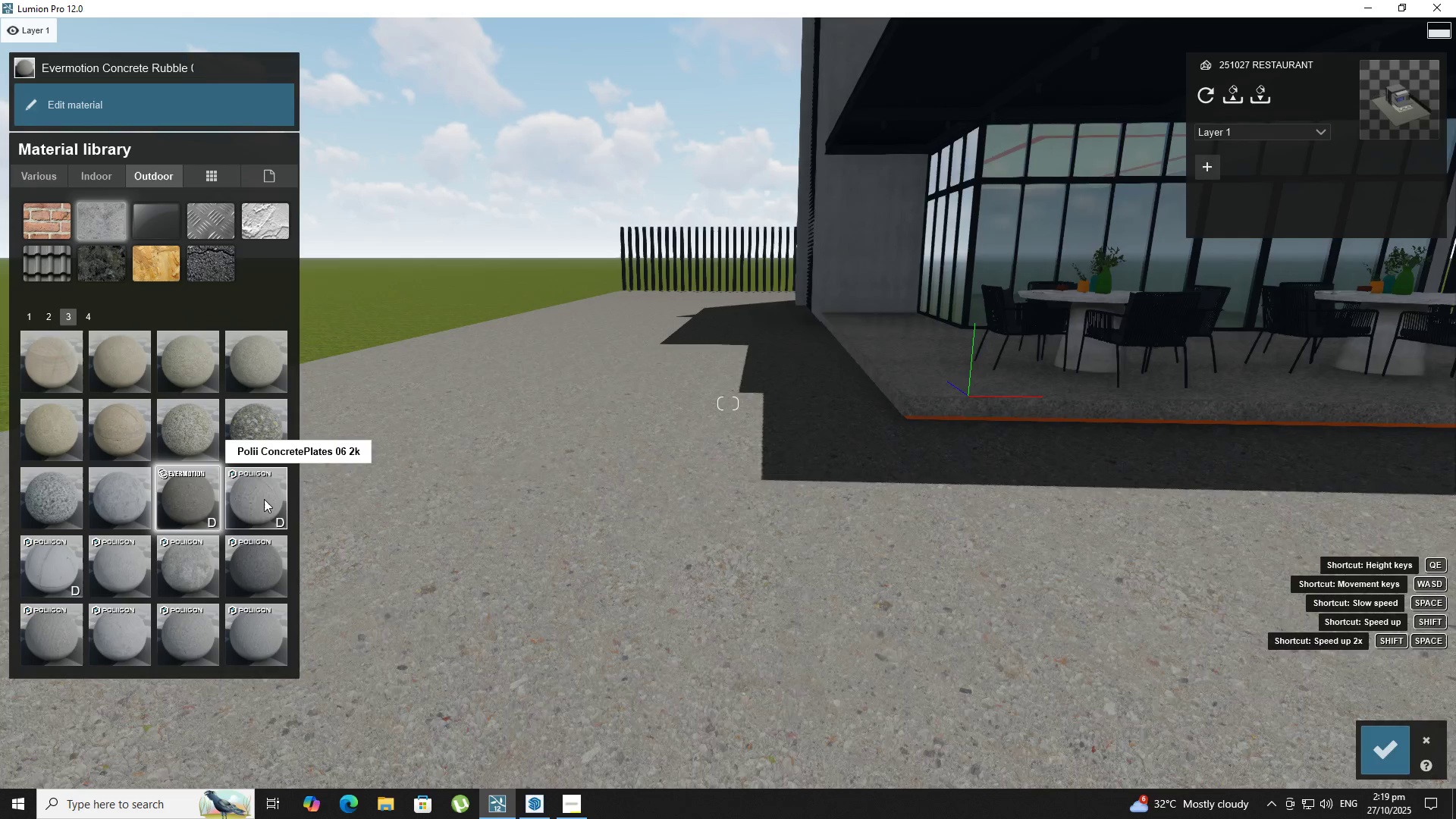 
left_click([264, 499])
 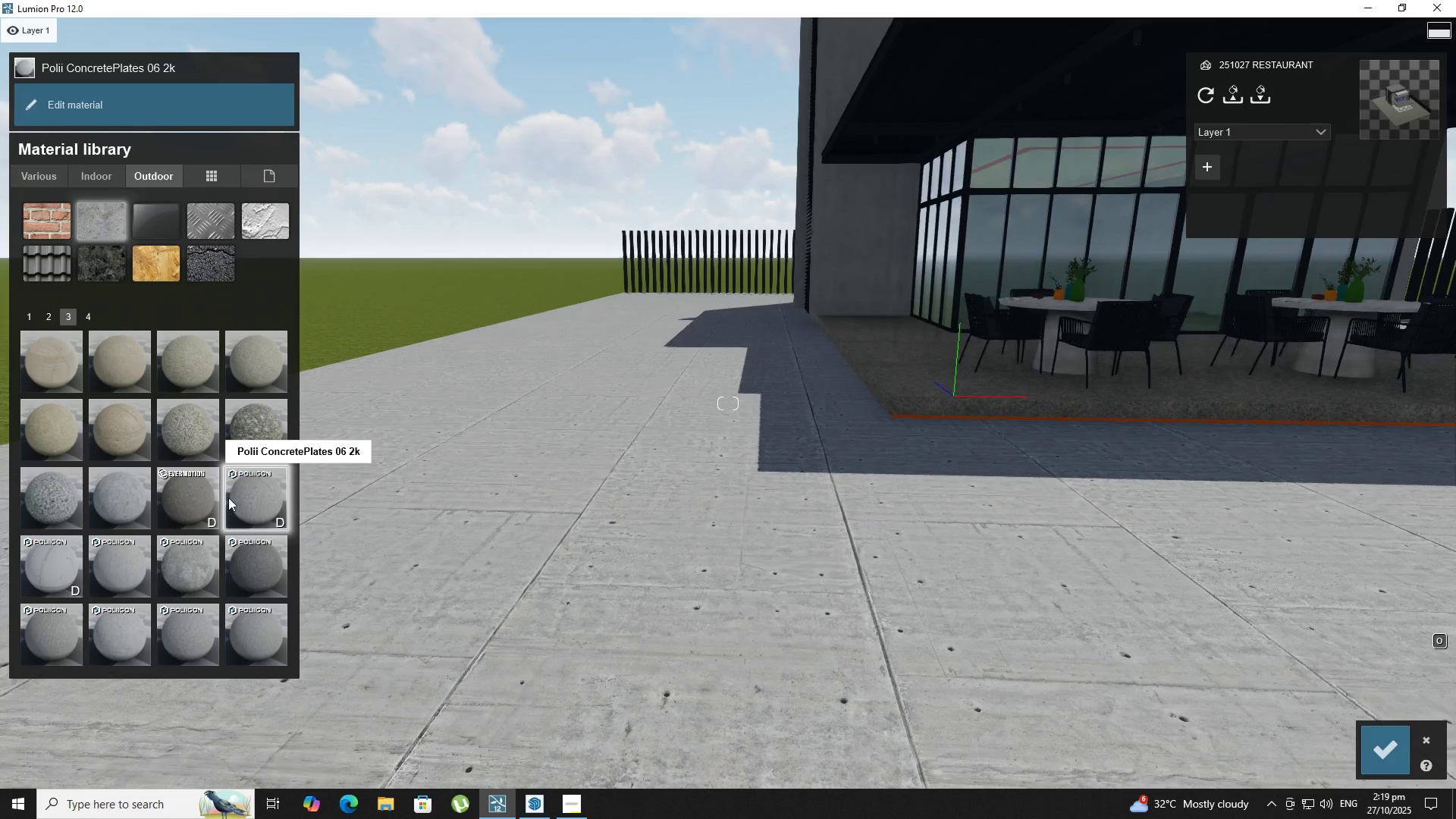 
left_click([179, 497])
 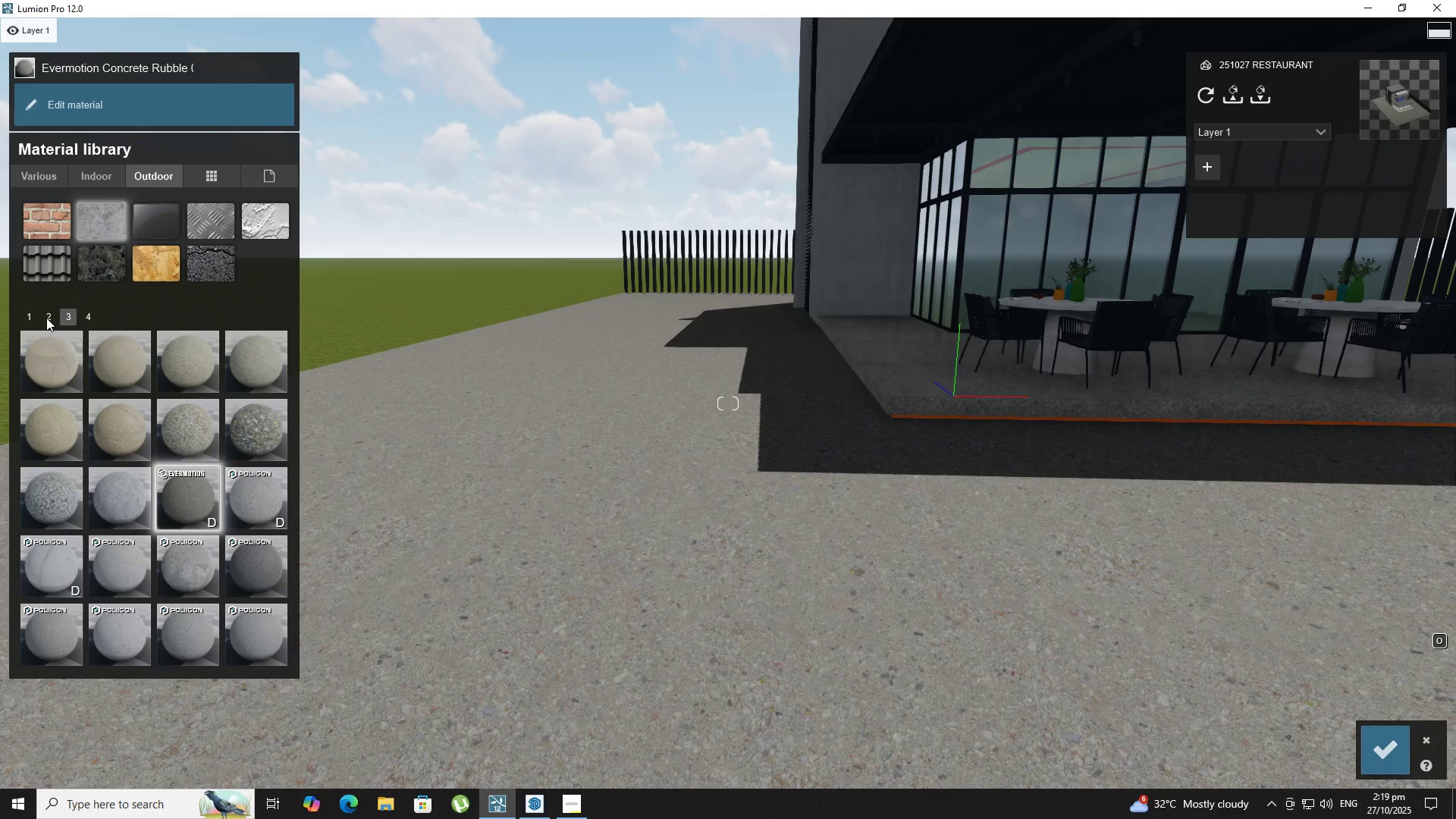 
left_click([46, 318])
 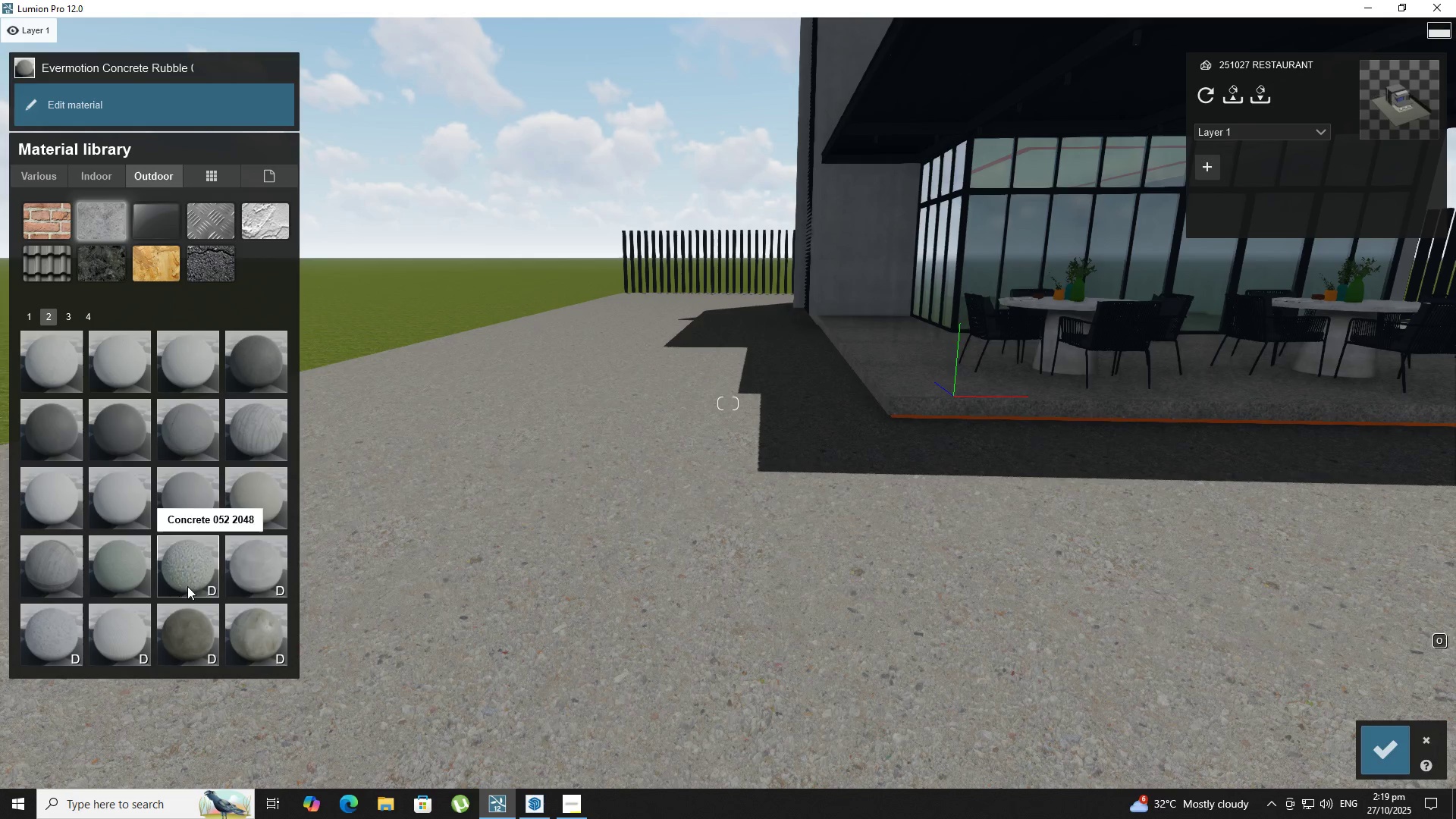 
left_click([266, 585])
 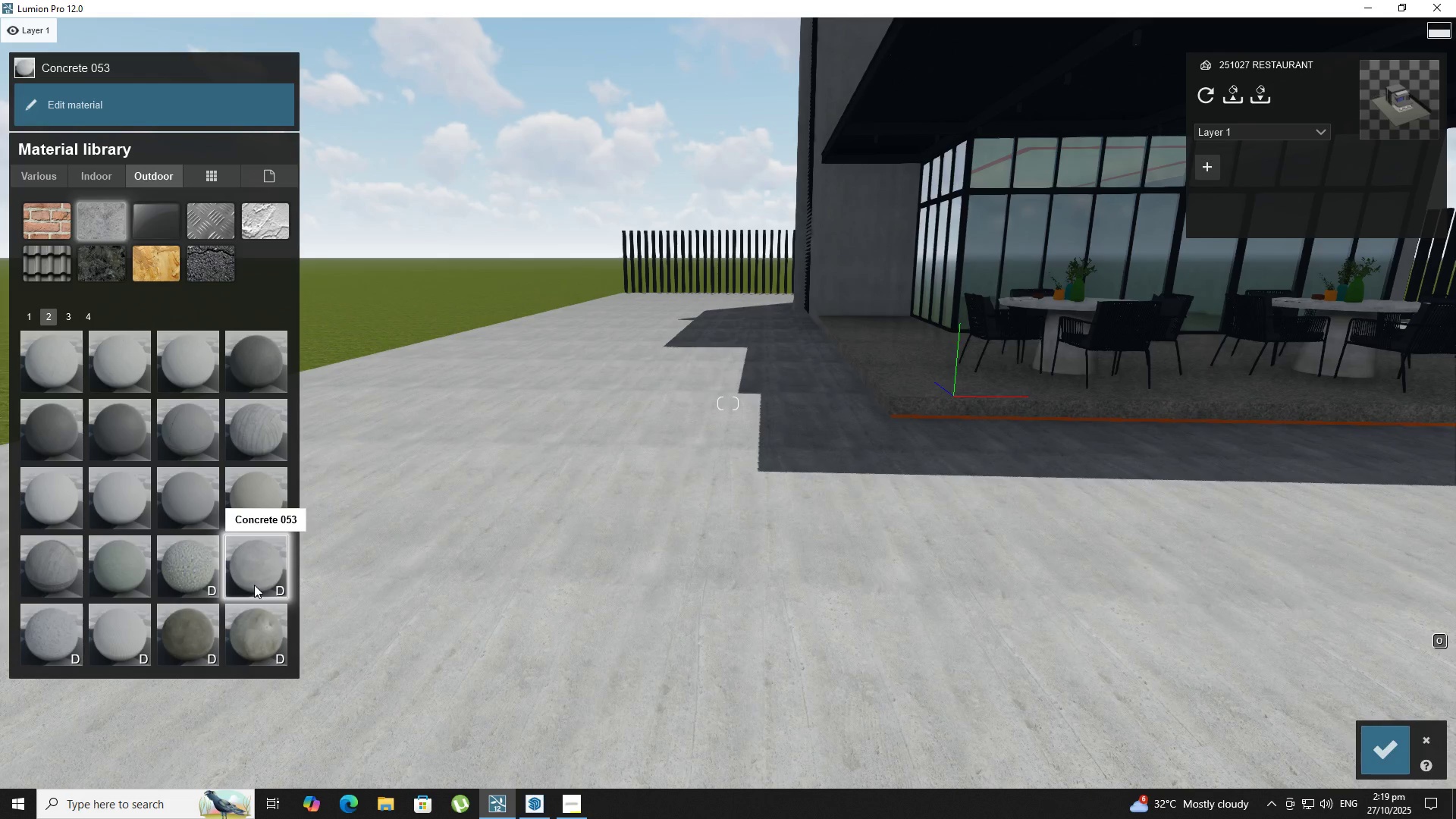 
key(E)
 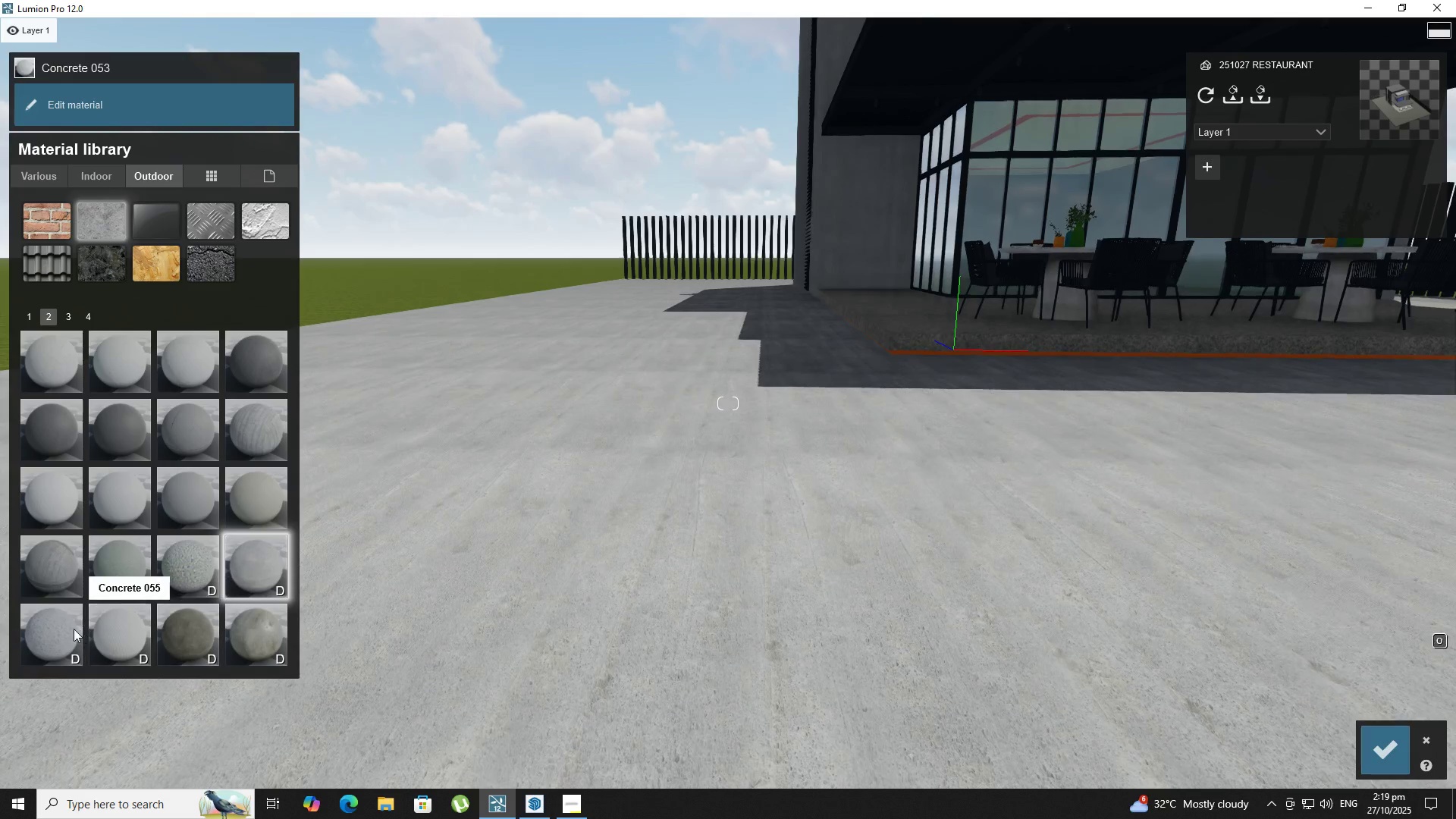 
left_click([62, 627])
 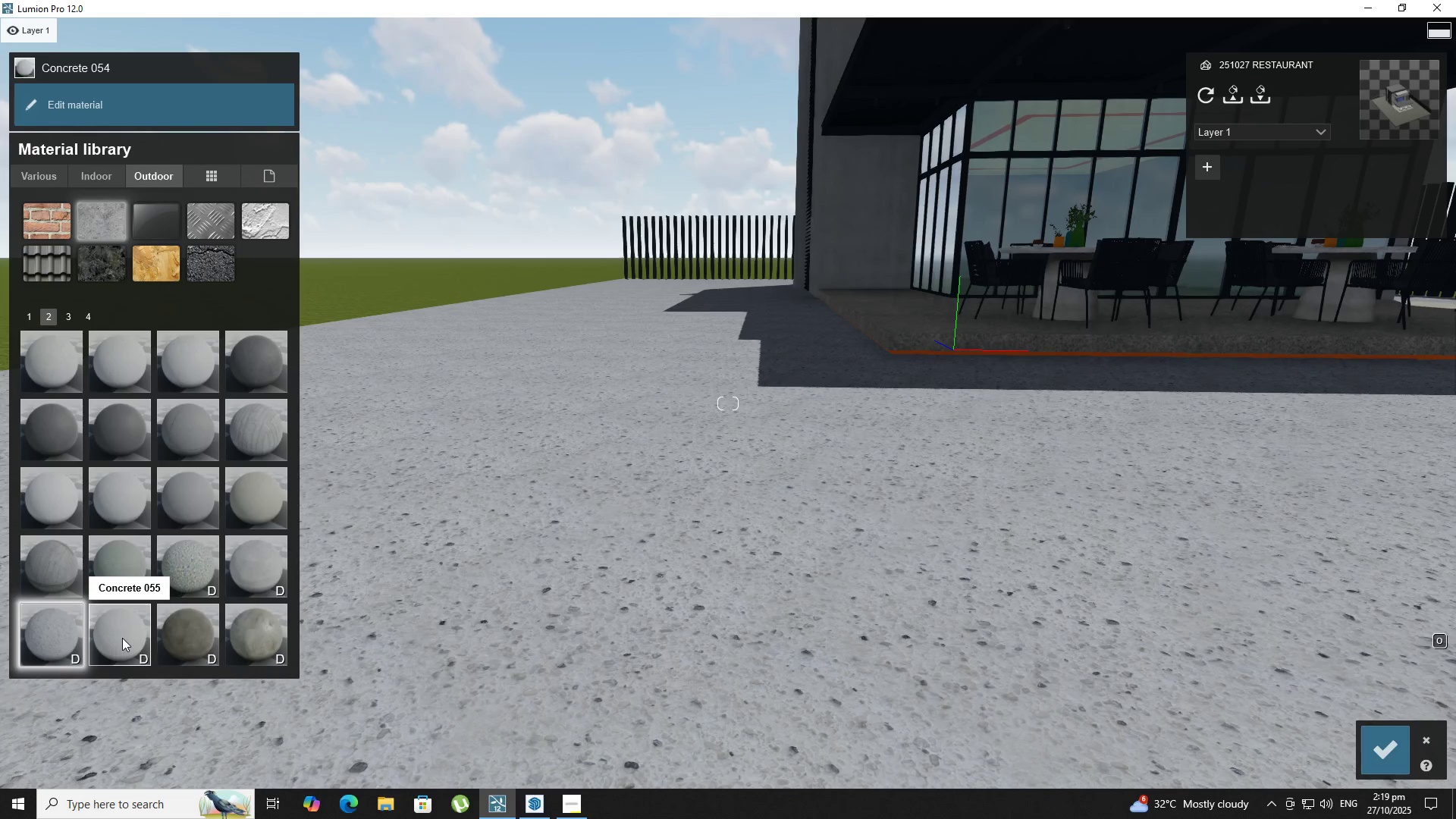 
left_click([122, 638])
 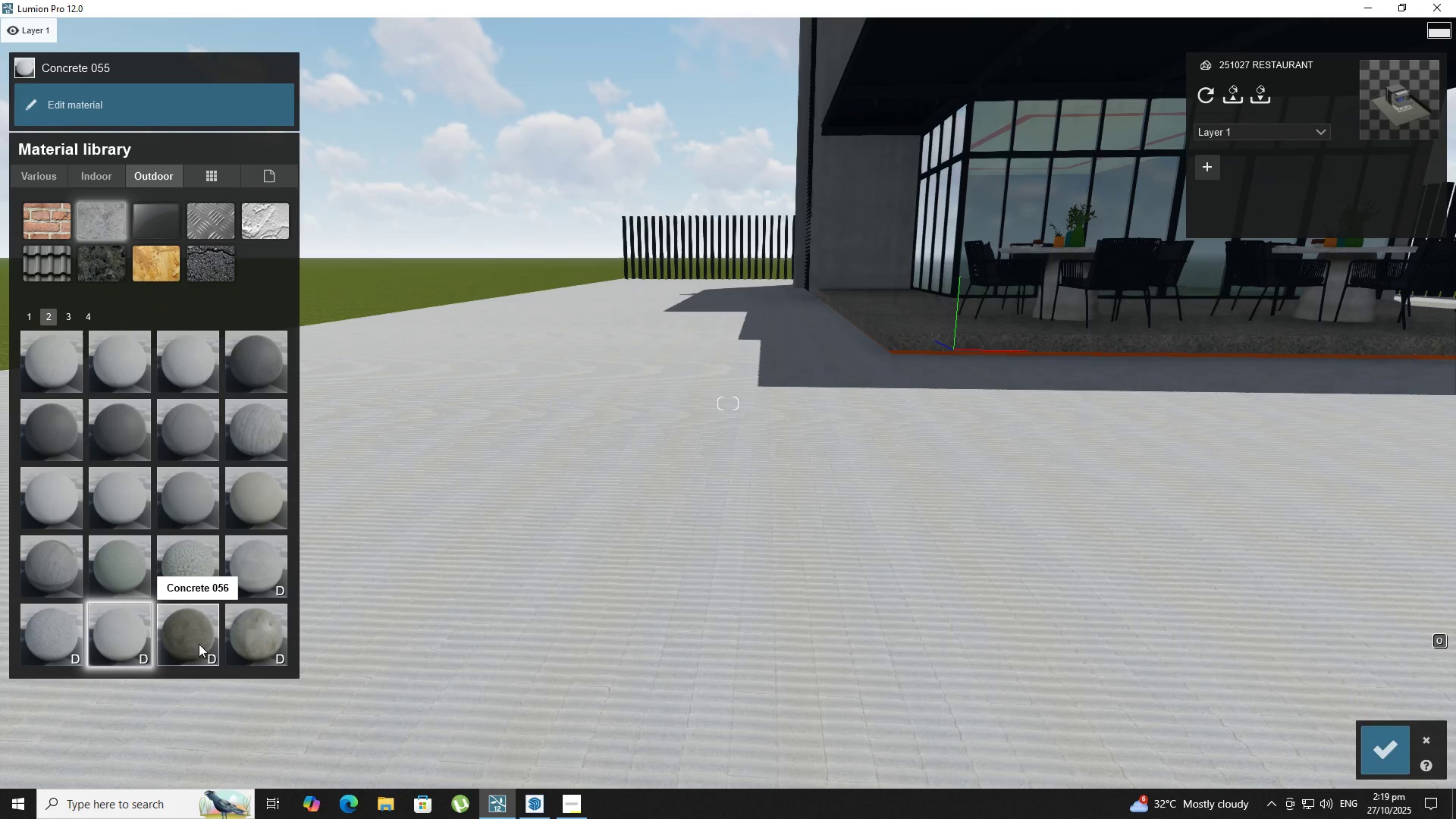 
left_click([199, 644])
 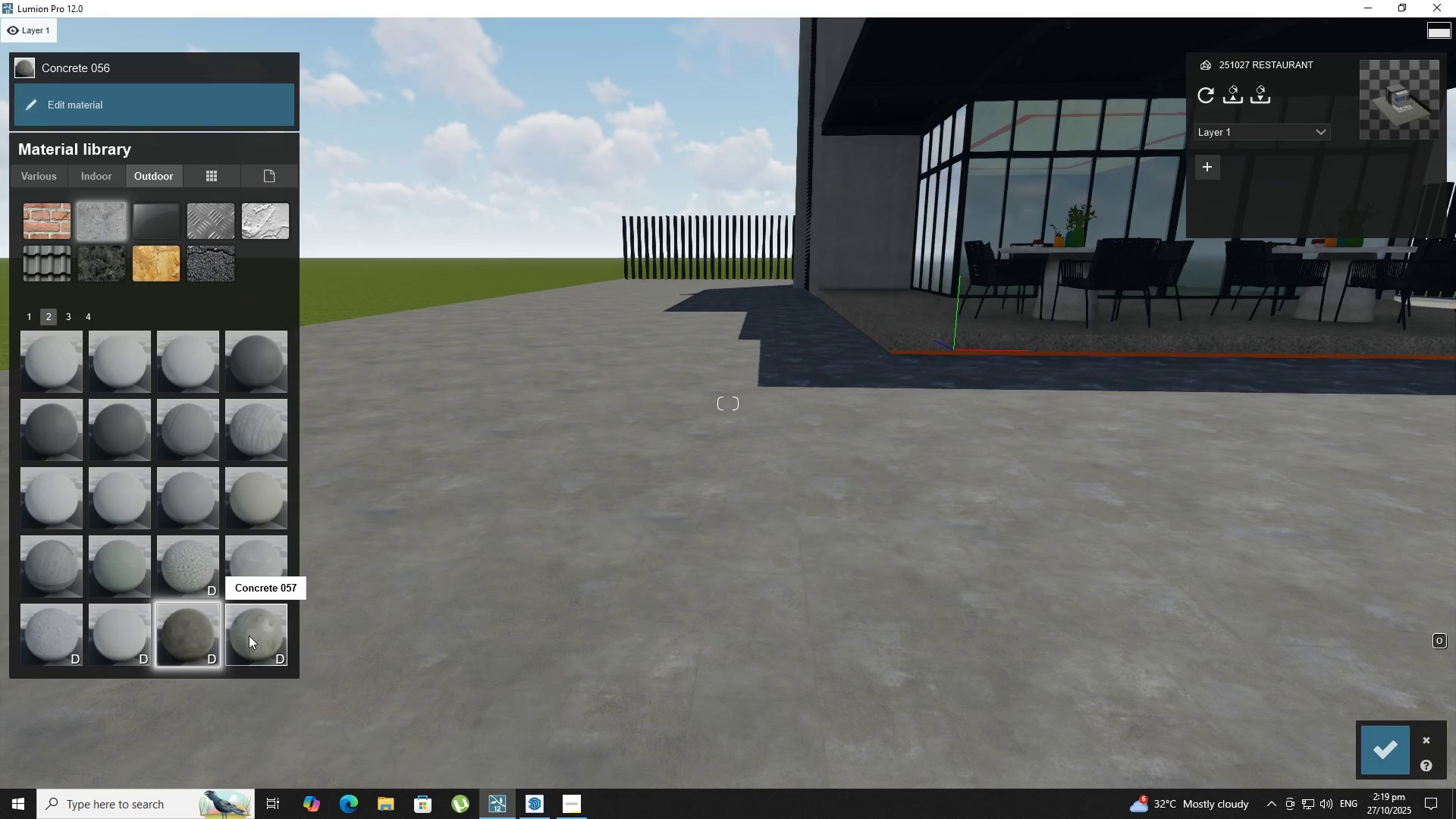 
left_click([249, 635])
 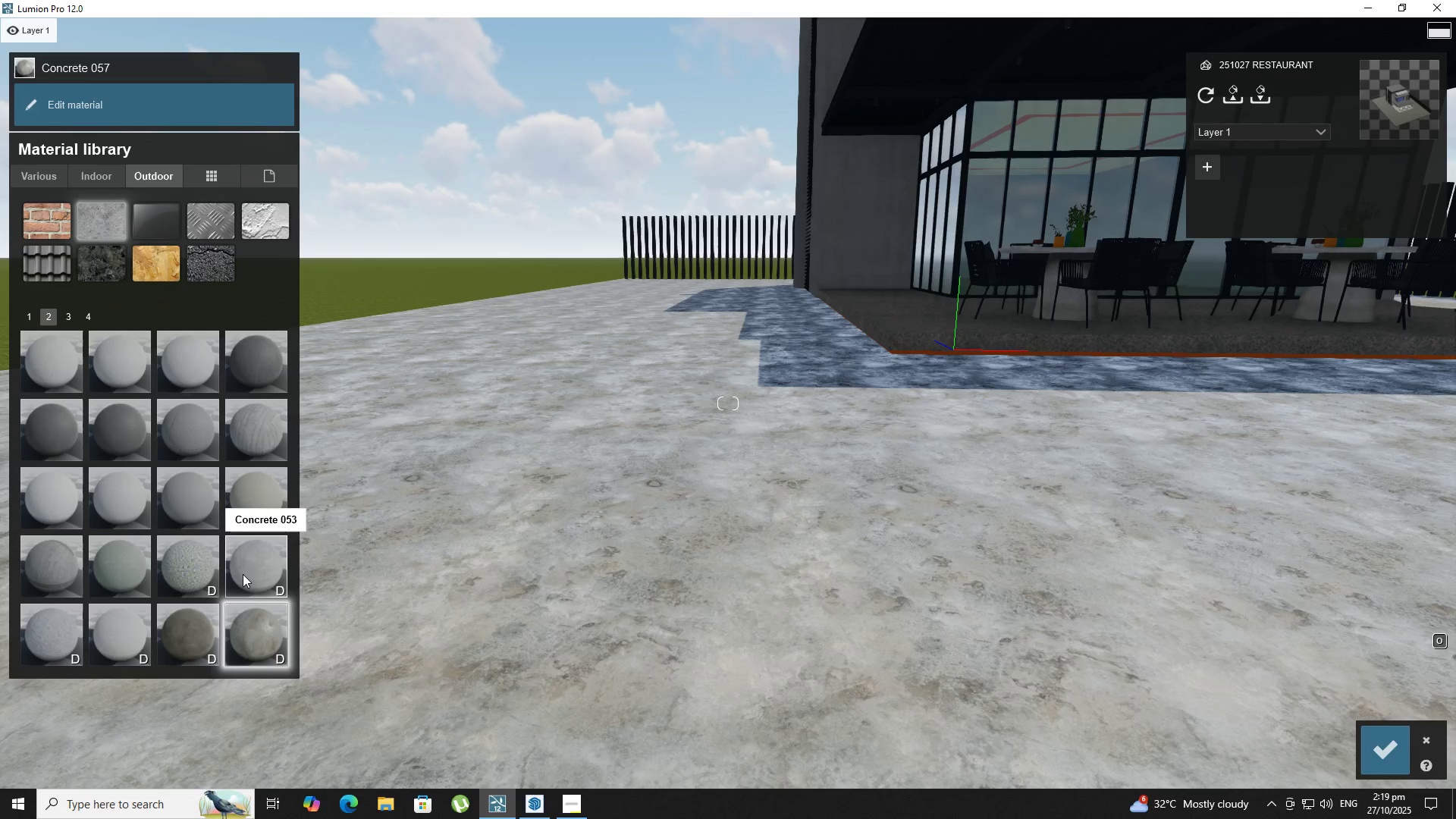 
type(SQ)
 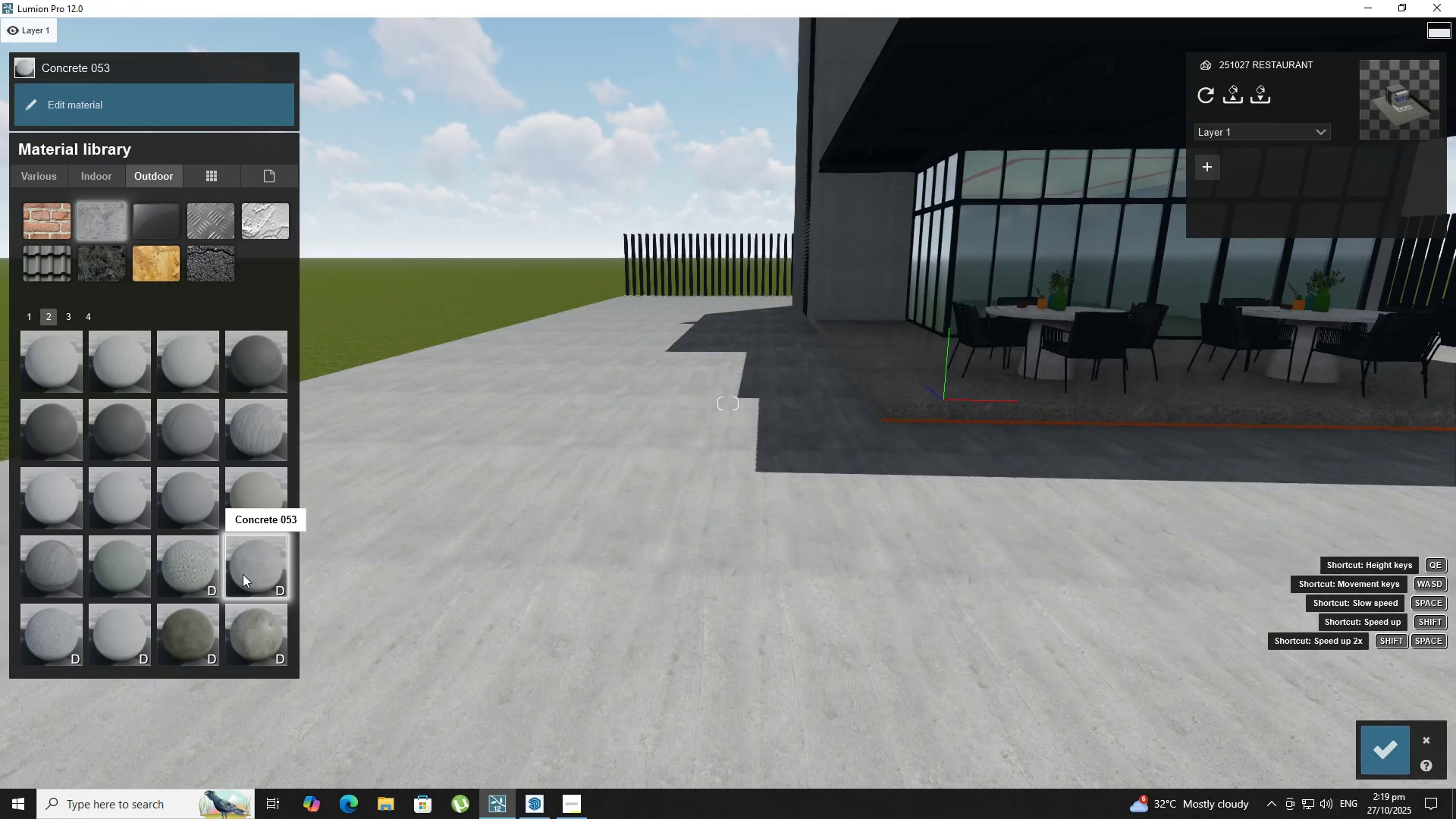 
double_click([243, 574])
 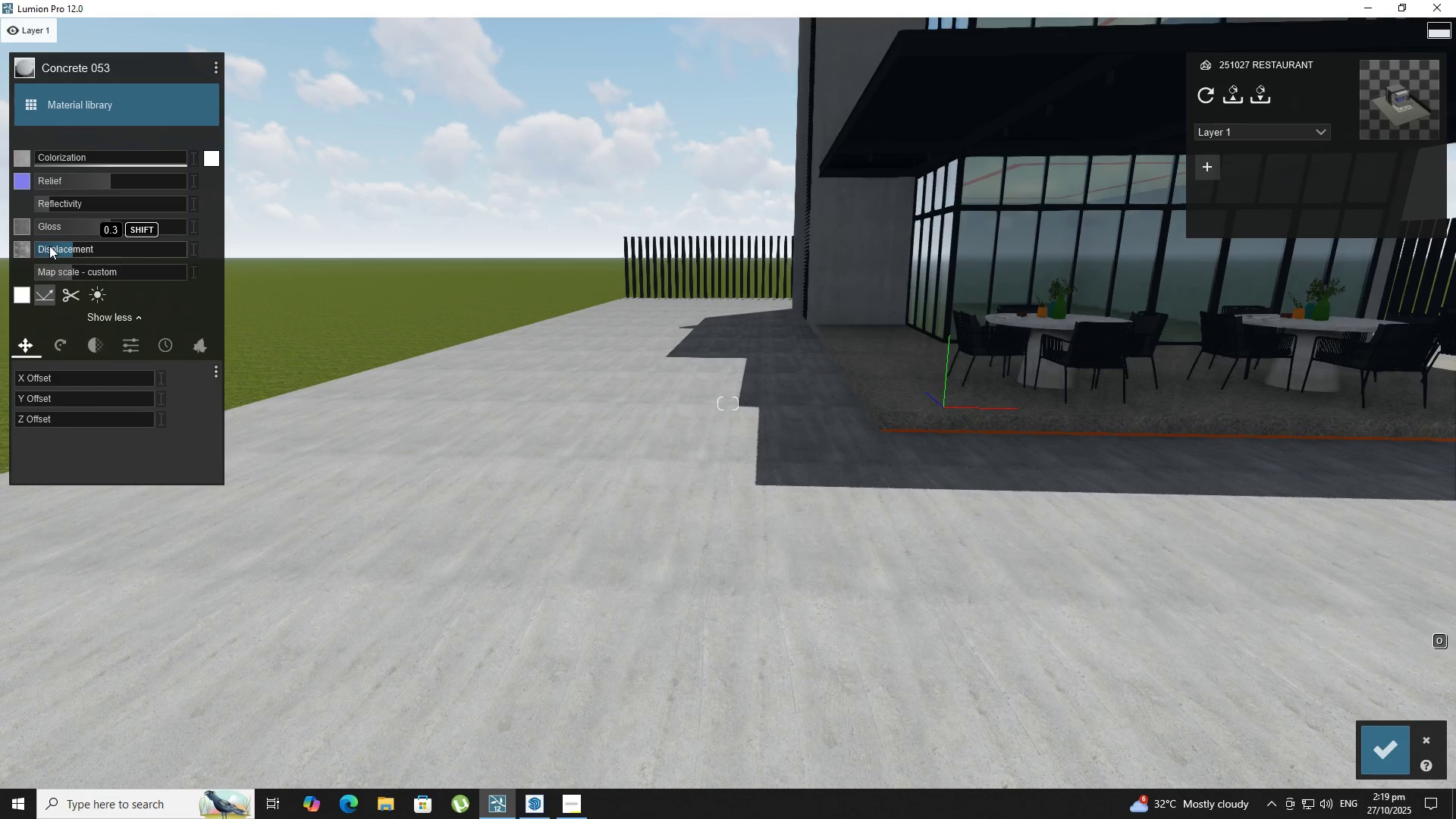 
left_click([50, 231])
 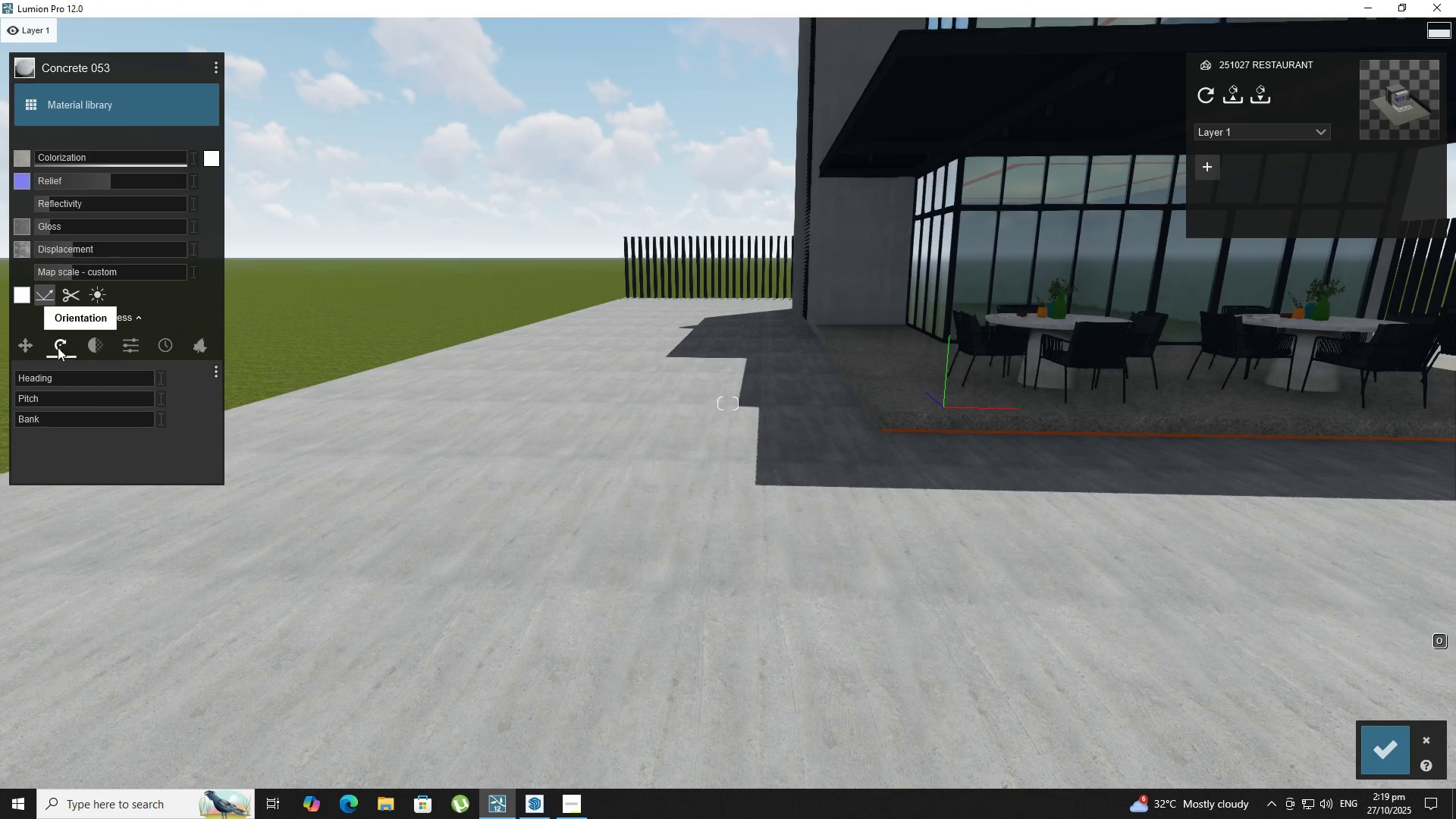 
left_click([177, 351])
 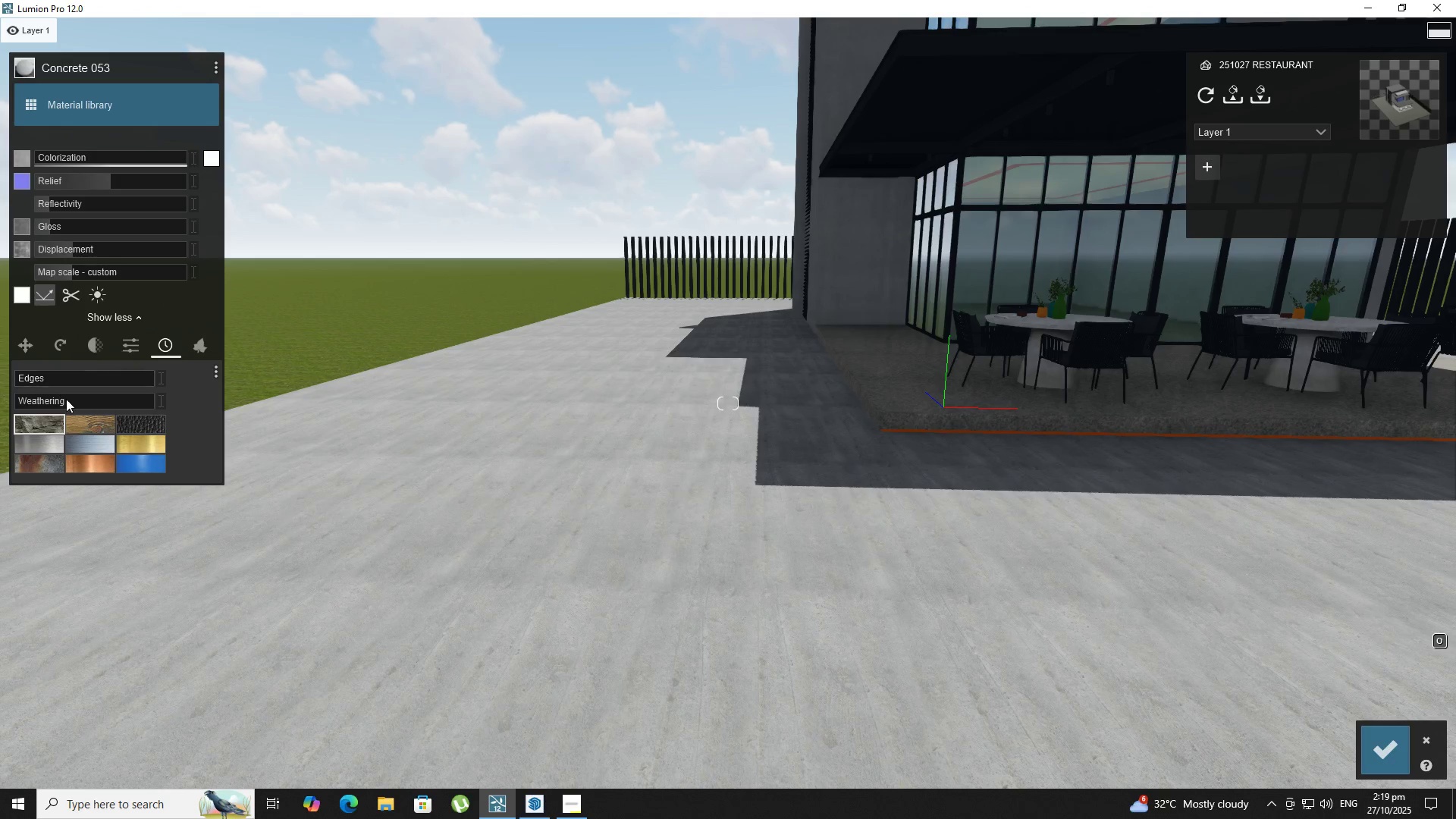 
left_click_drag(start_coordinate=[70, 406], to_coordinate=[87, 406])
 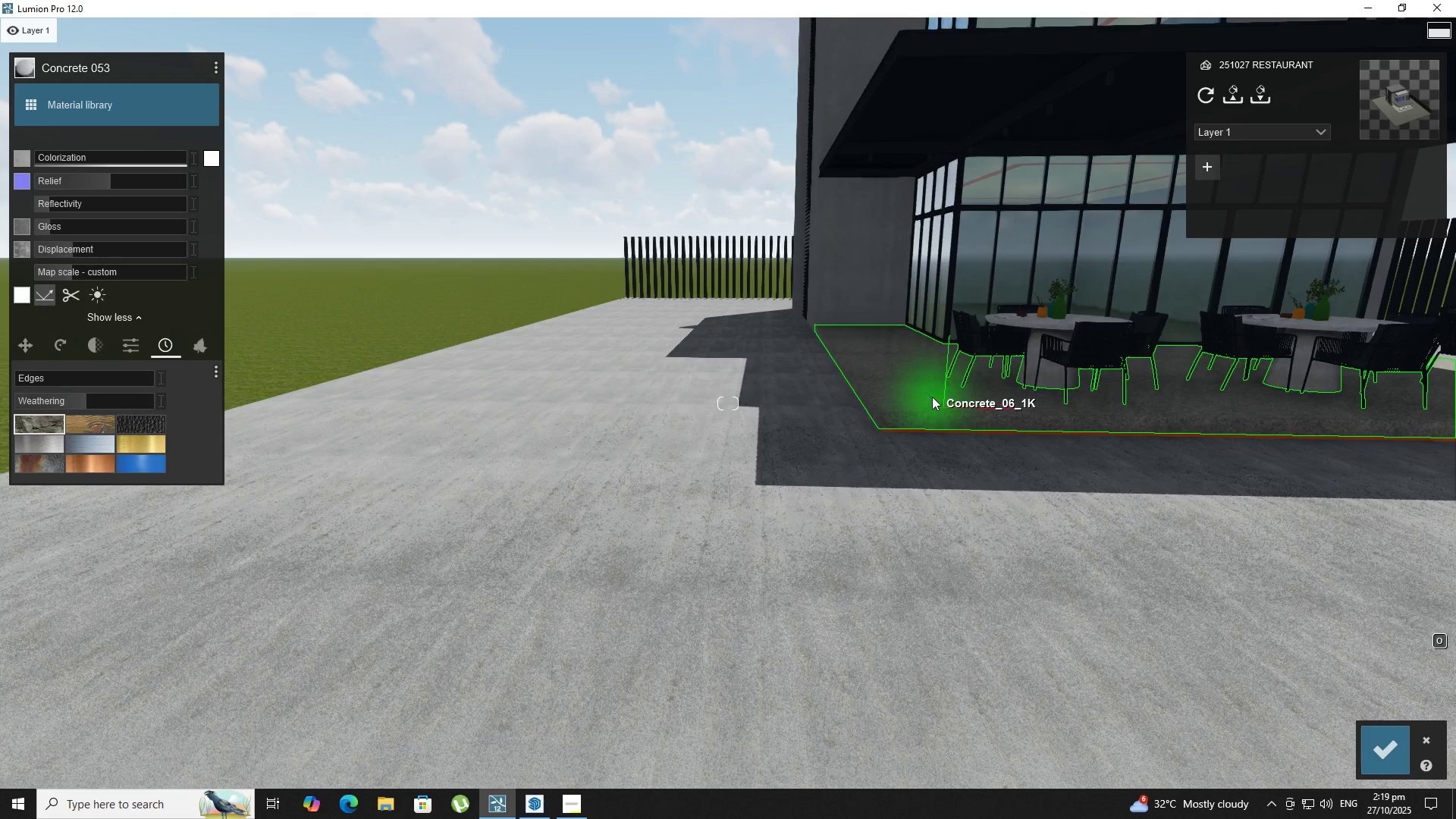 
left_click([932, 397])
 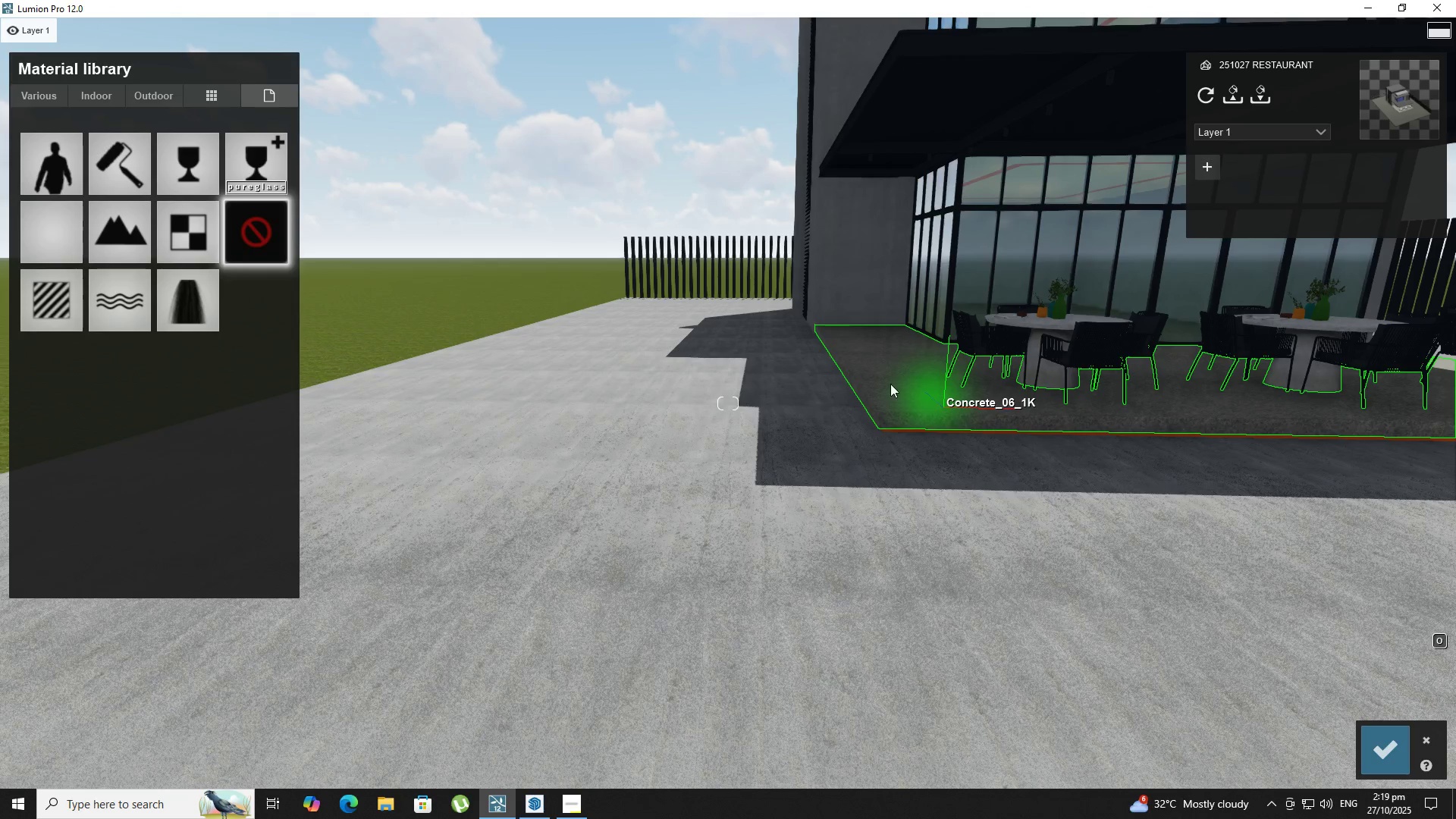 
type(DWQ)
 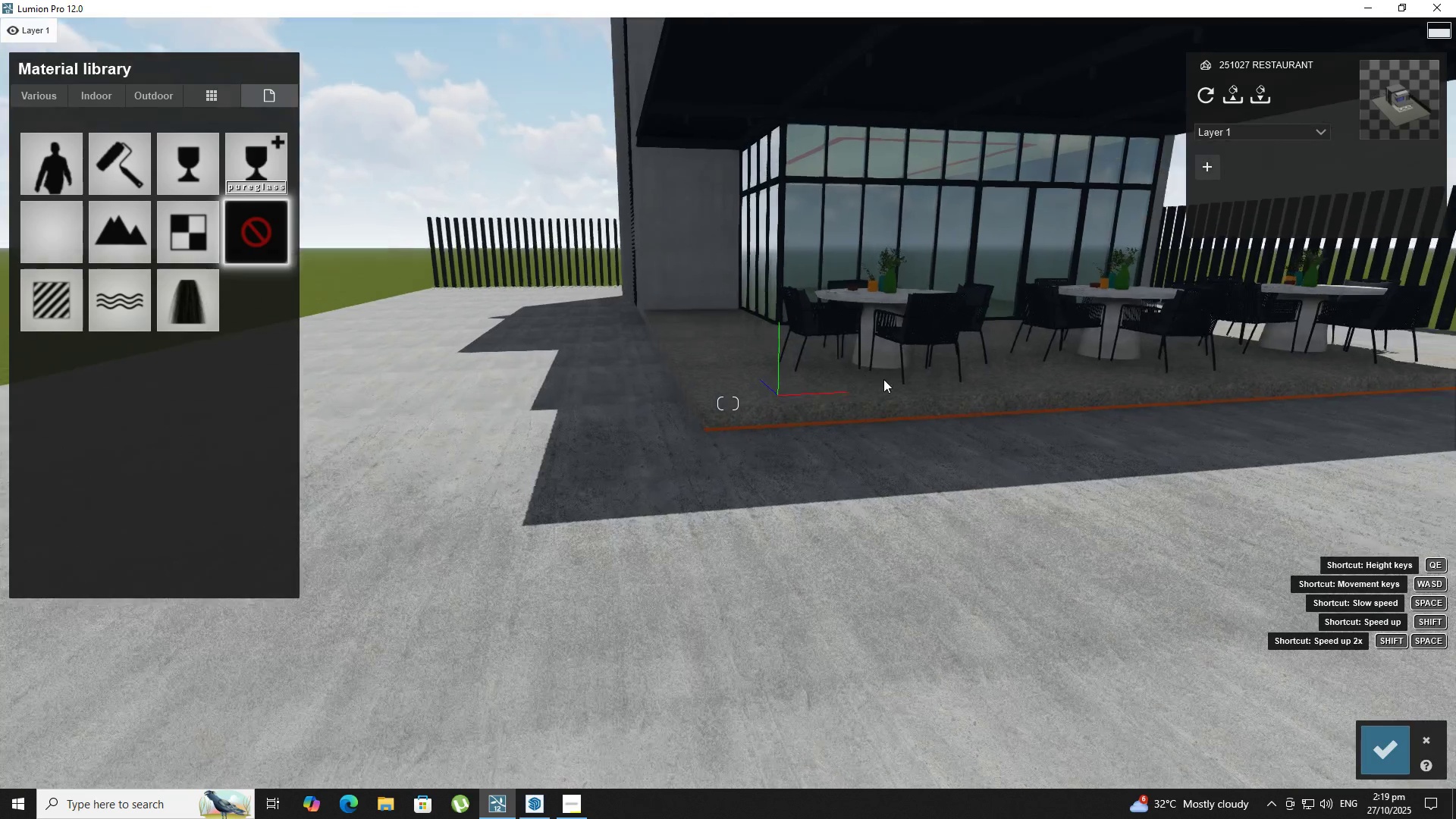 
right_click([883, 379])
 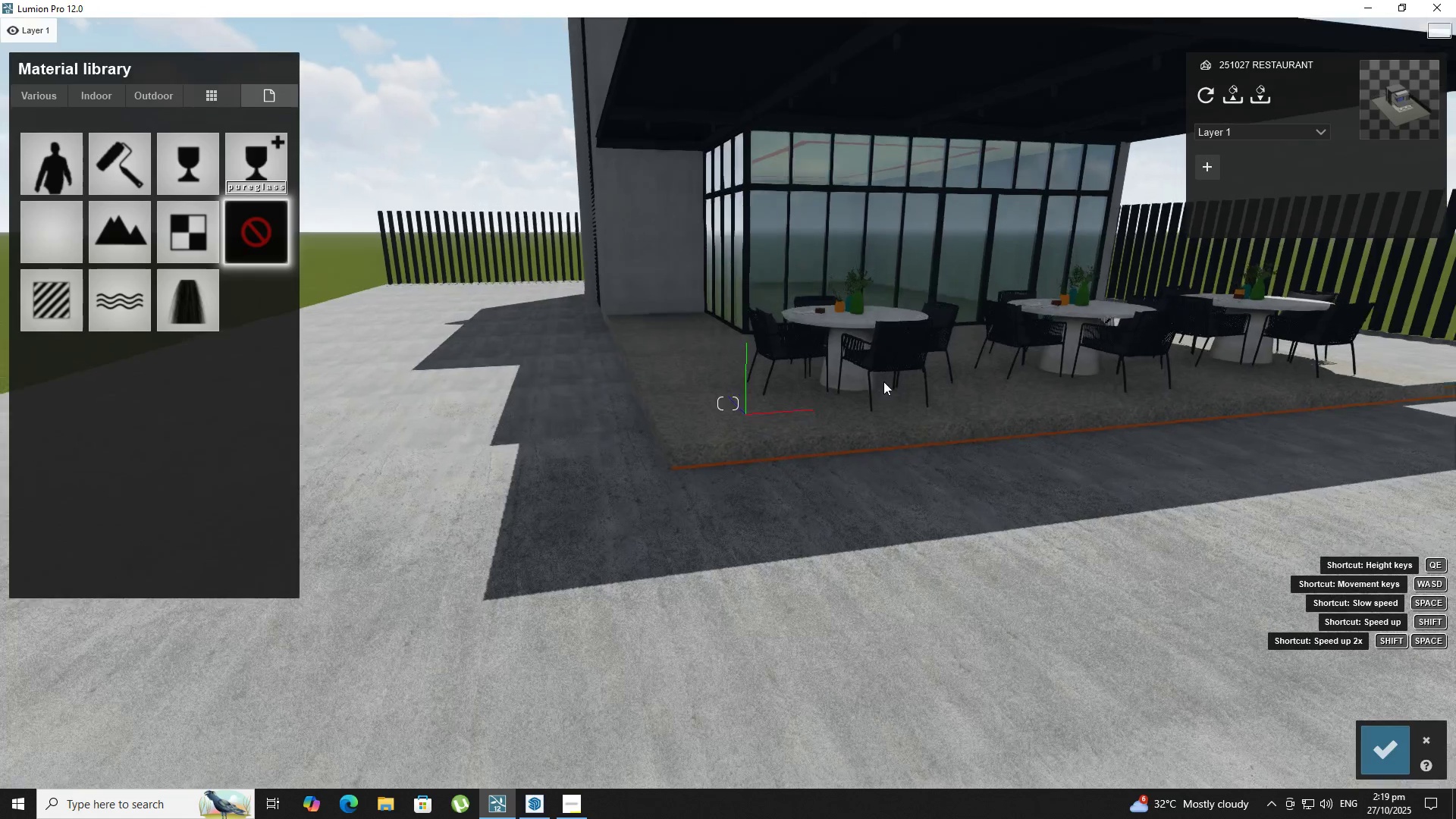 
hold_key(key=W, duration=0.36)
 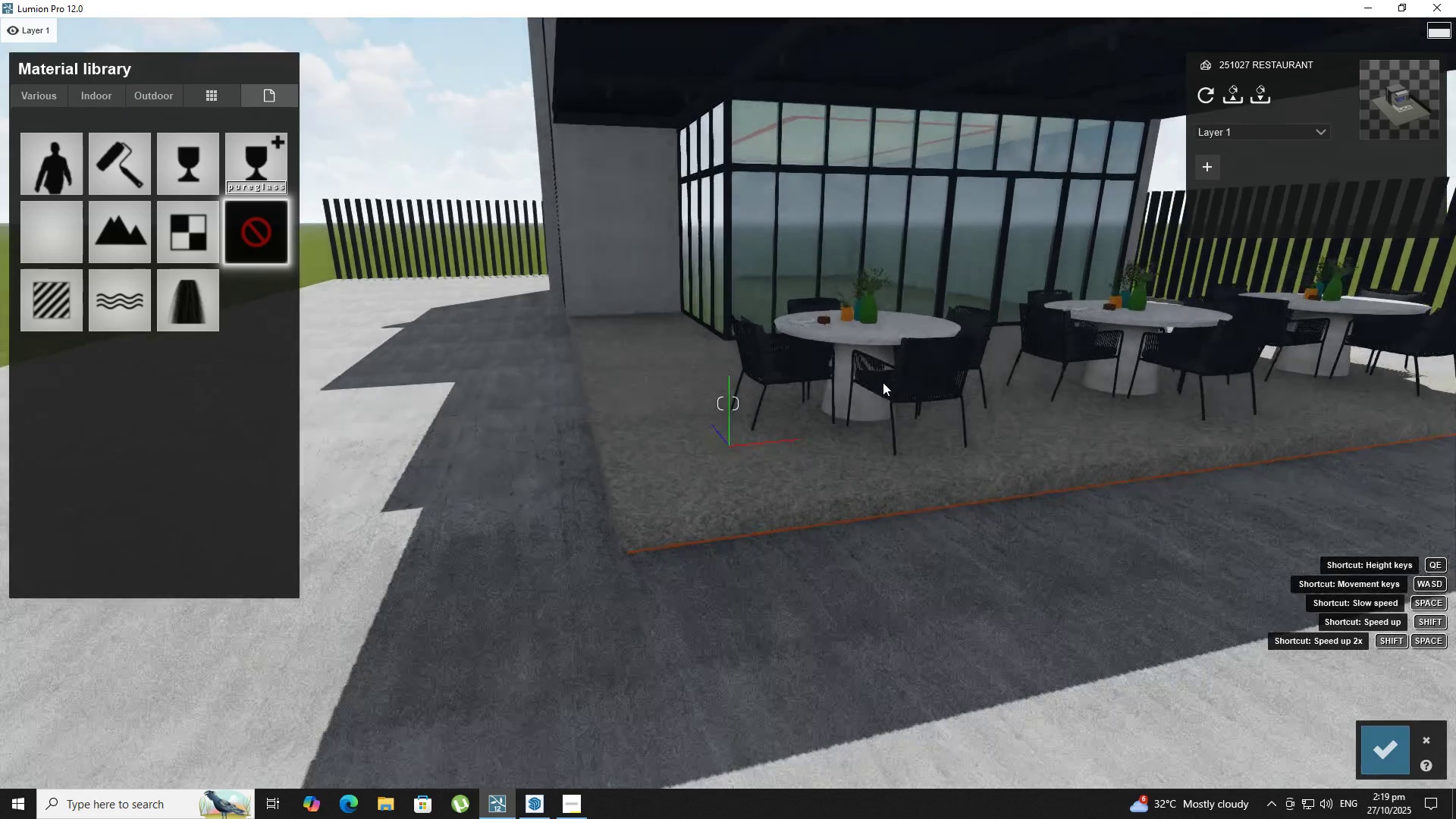 
hold_key(key=W, duration=0.3)
 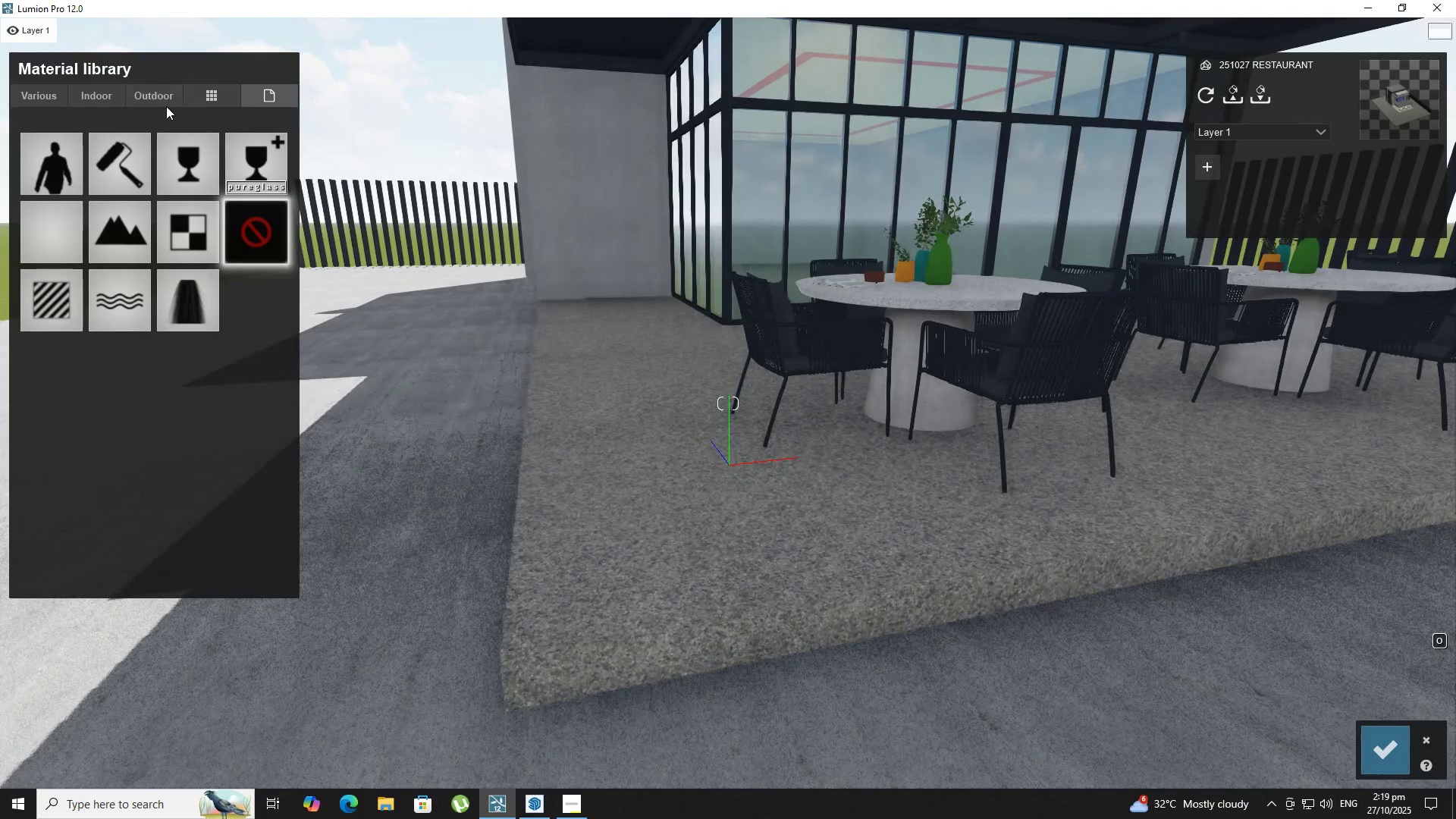 
left_click([155, 99])
 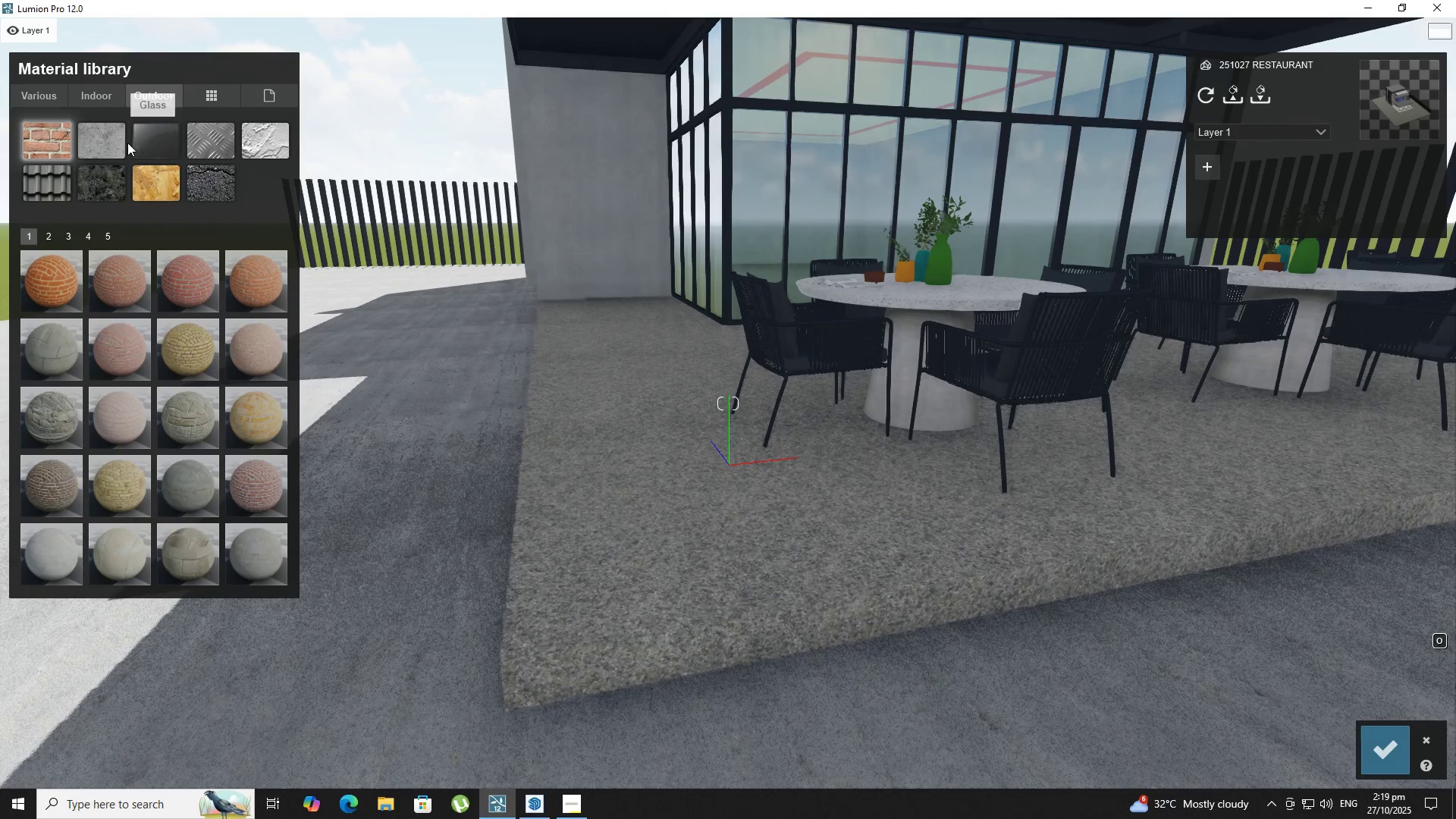 
left_click([99, 137])
 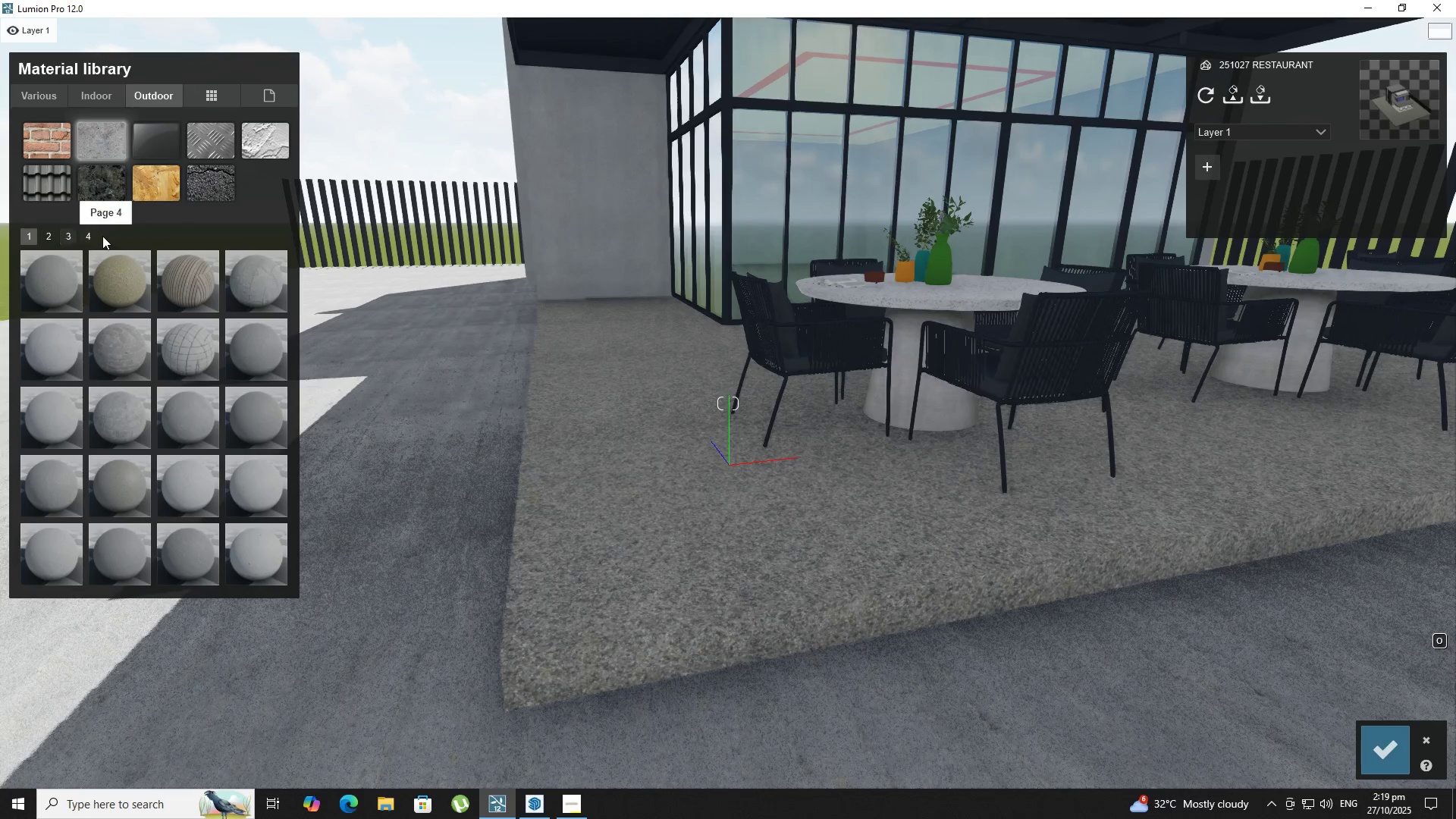 
left_click([88, 233])
 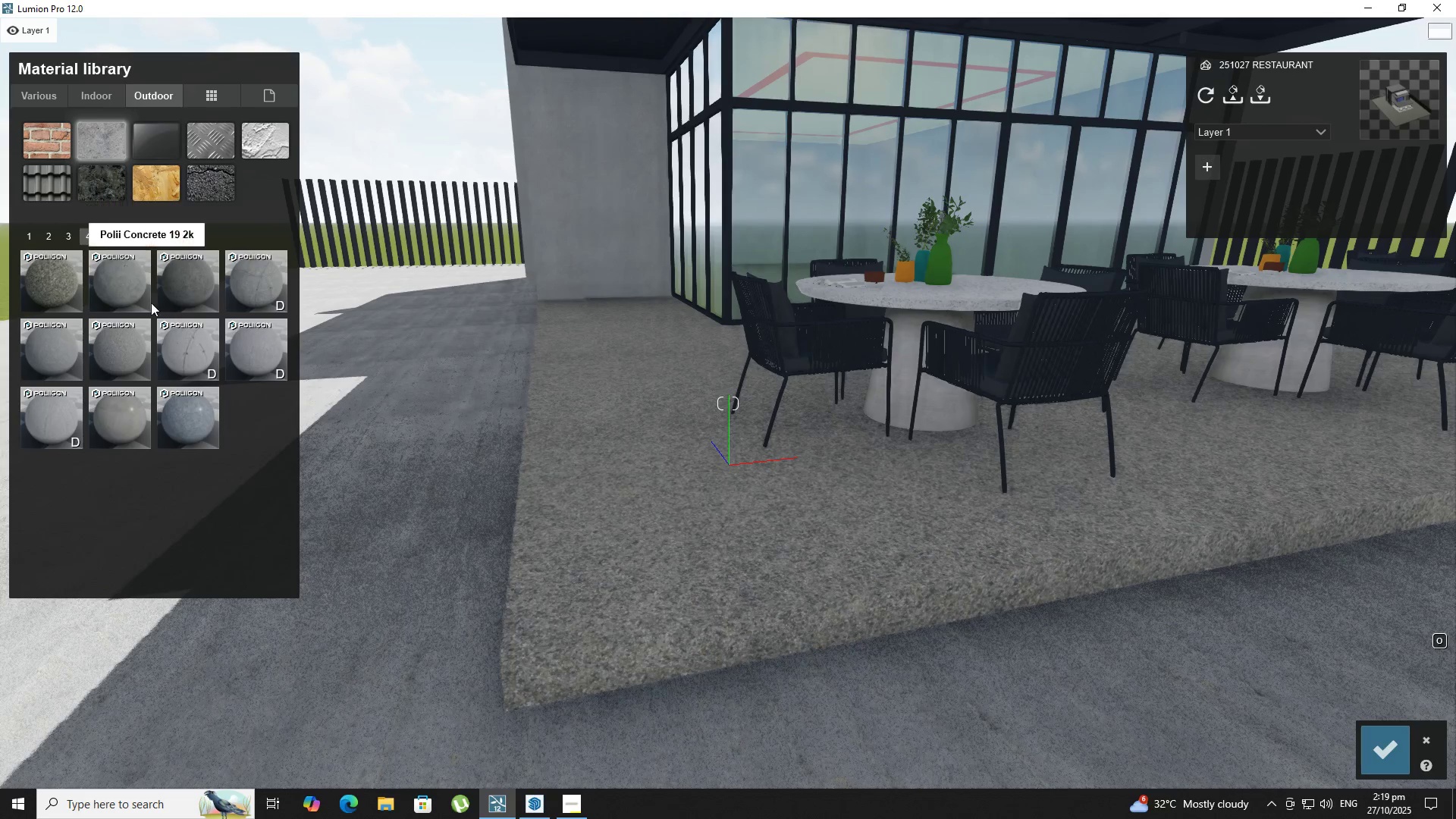 
type(WS)
 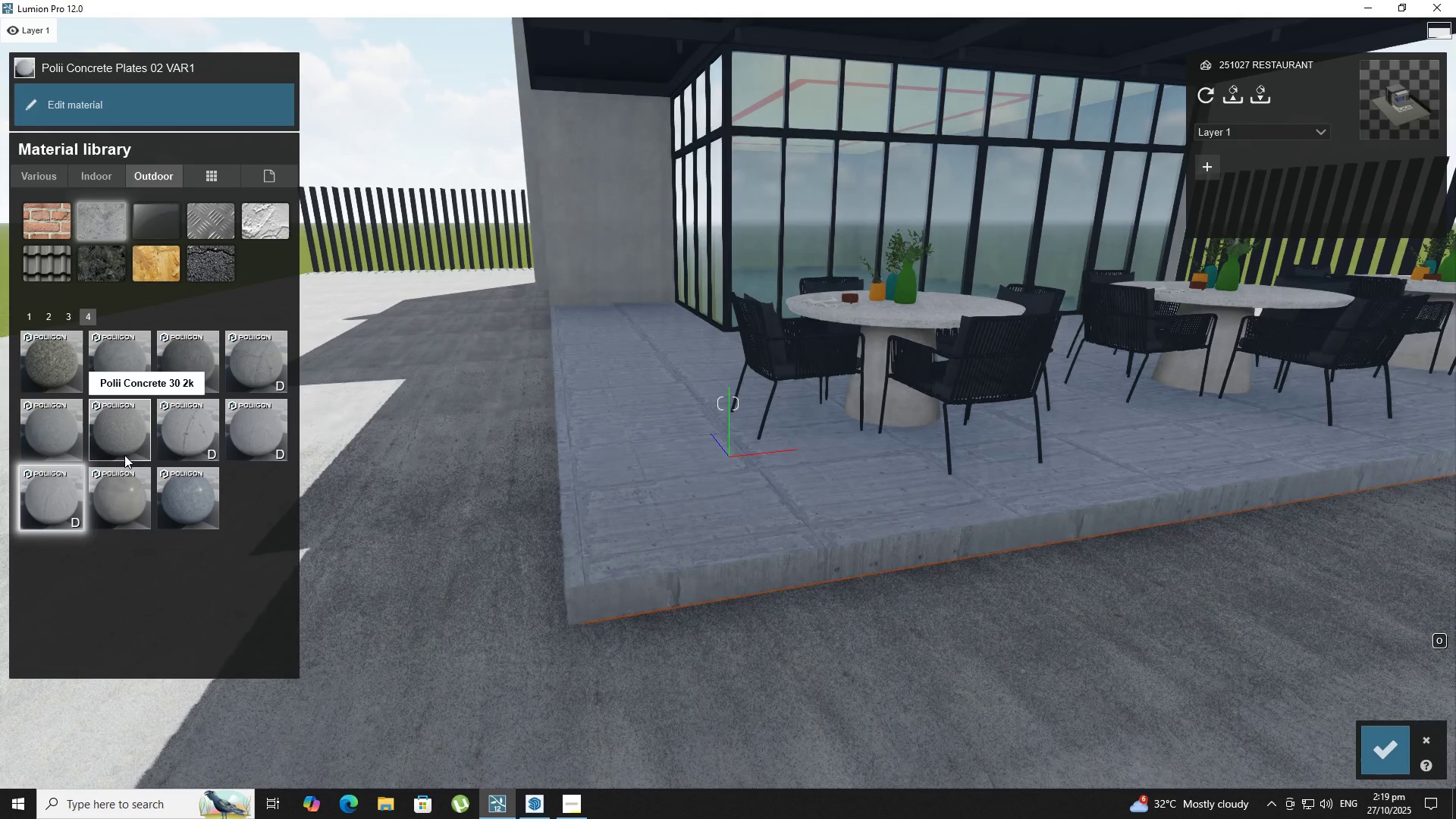 
left_click([122, 484])
 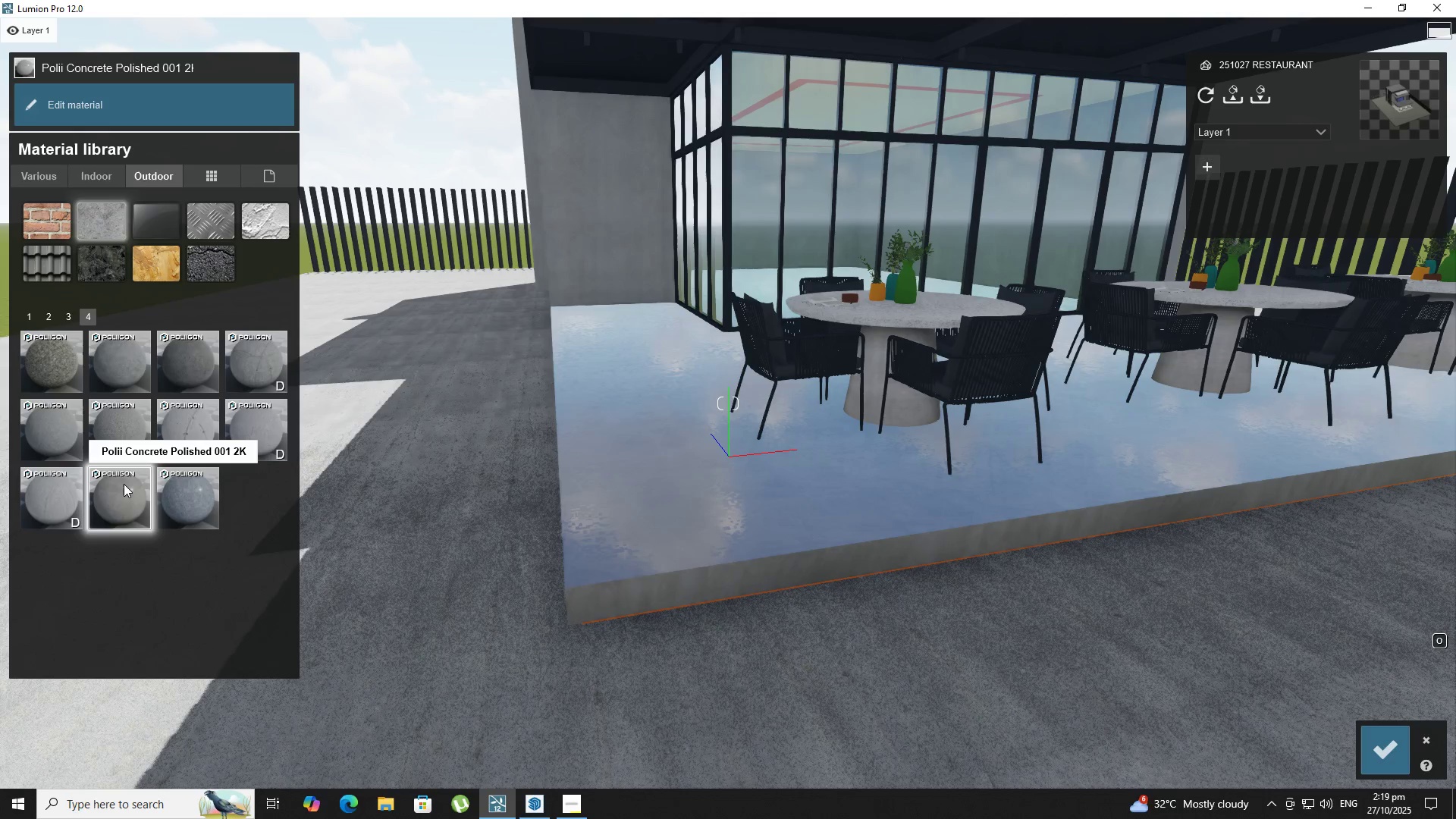 
key(W)
 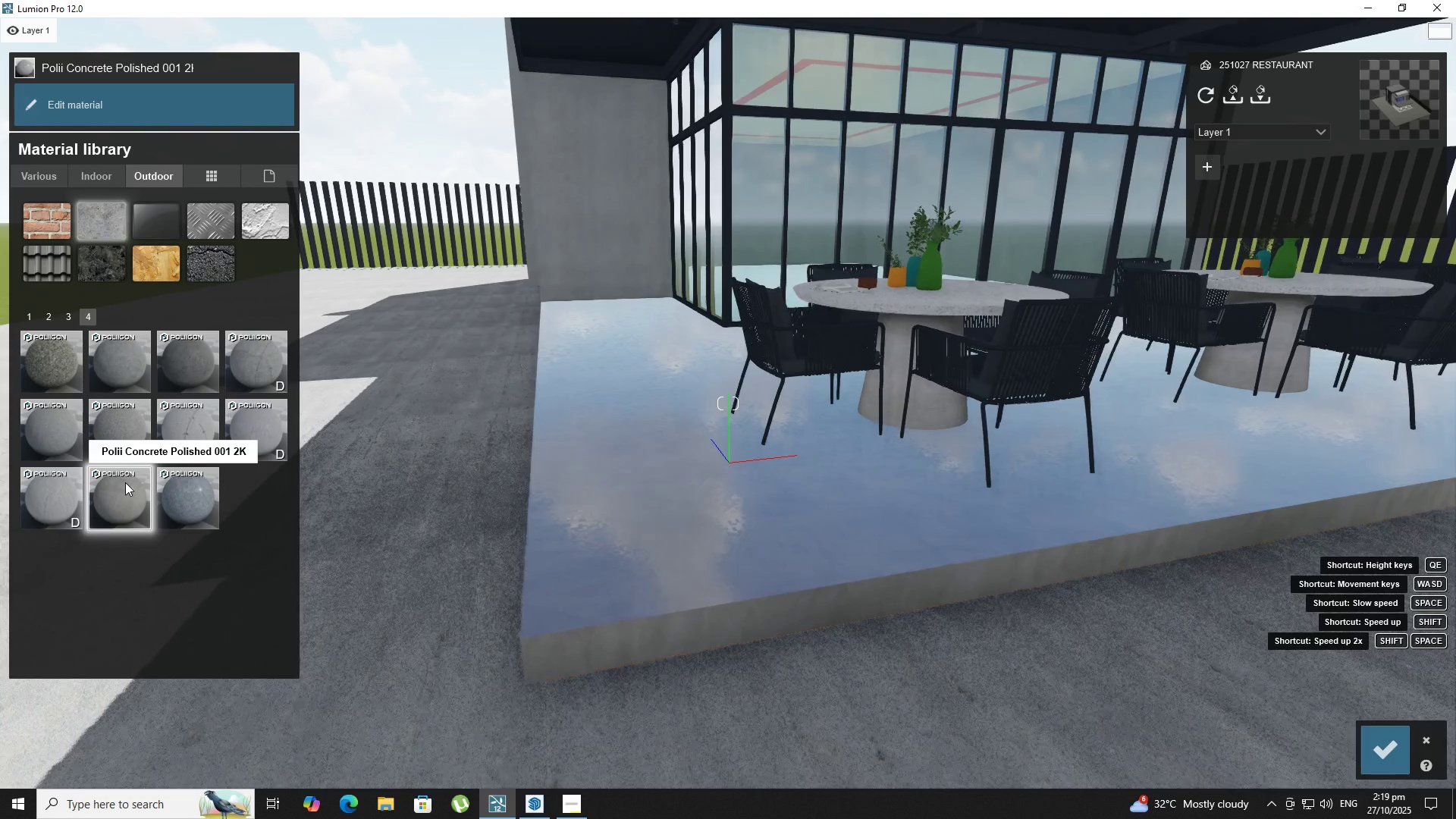 
double_click([125, 482])
 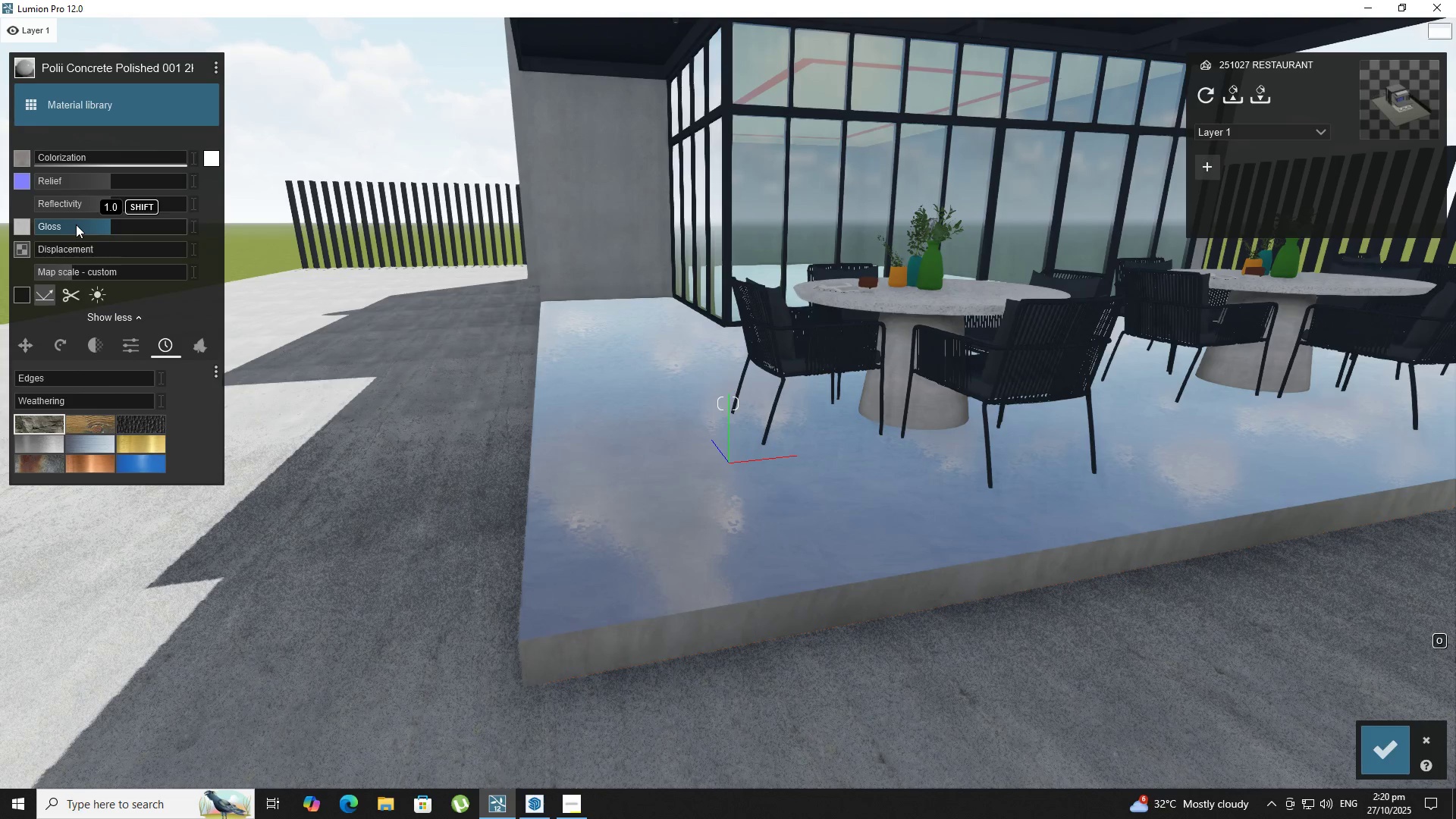 
left_click([81, 201])
 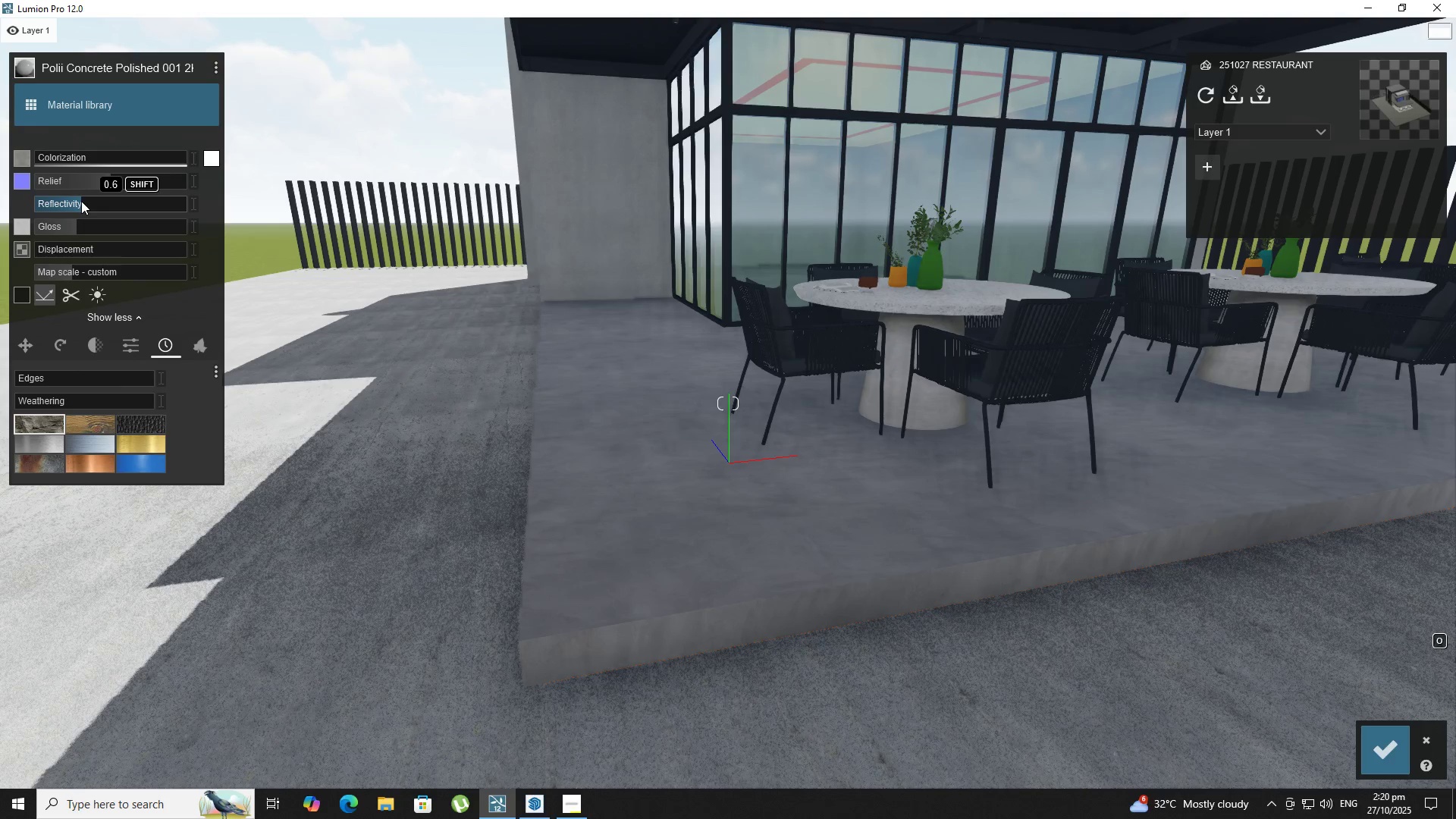 
key(S)
 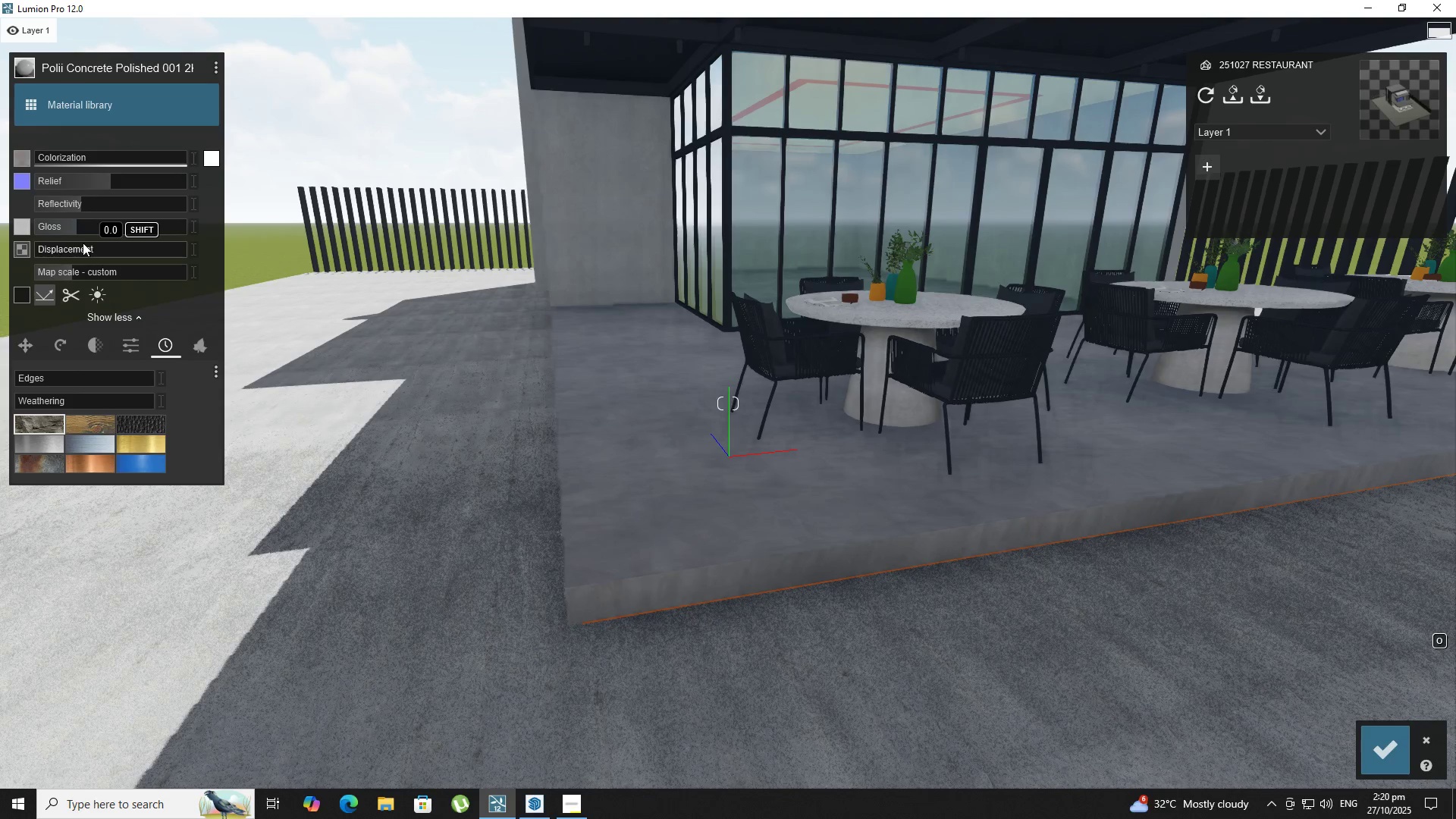 
left_click([81, 228])
 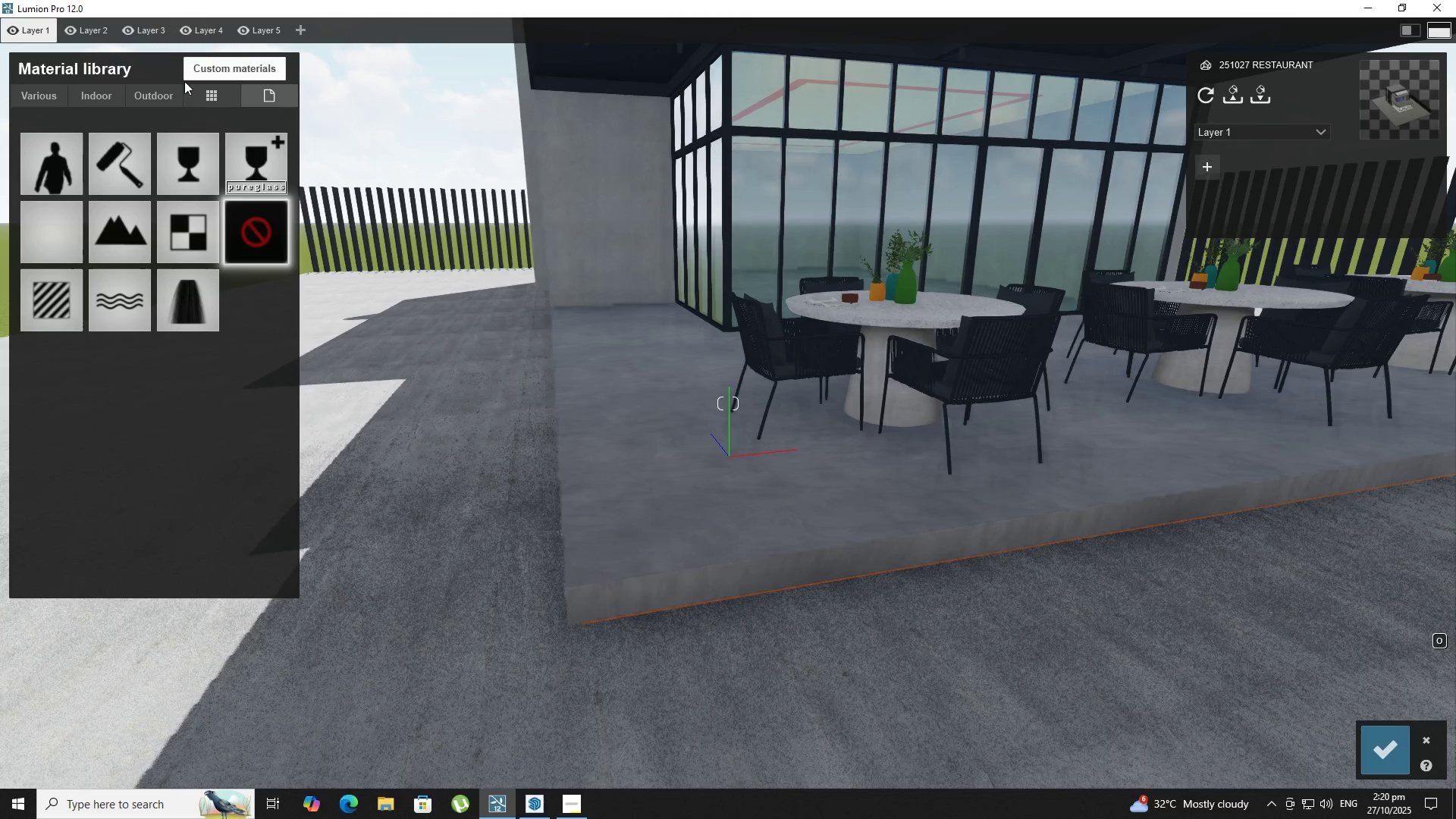 
key(W)
 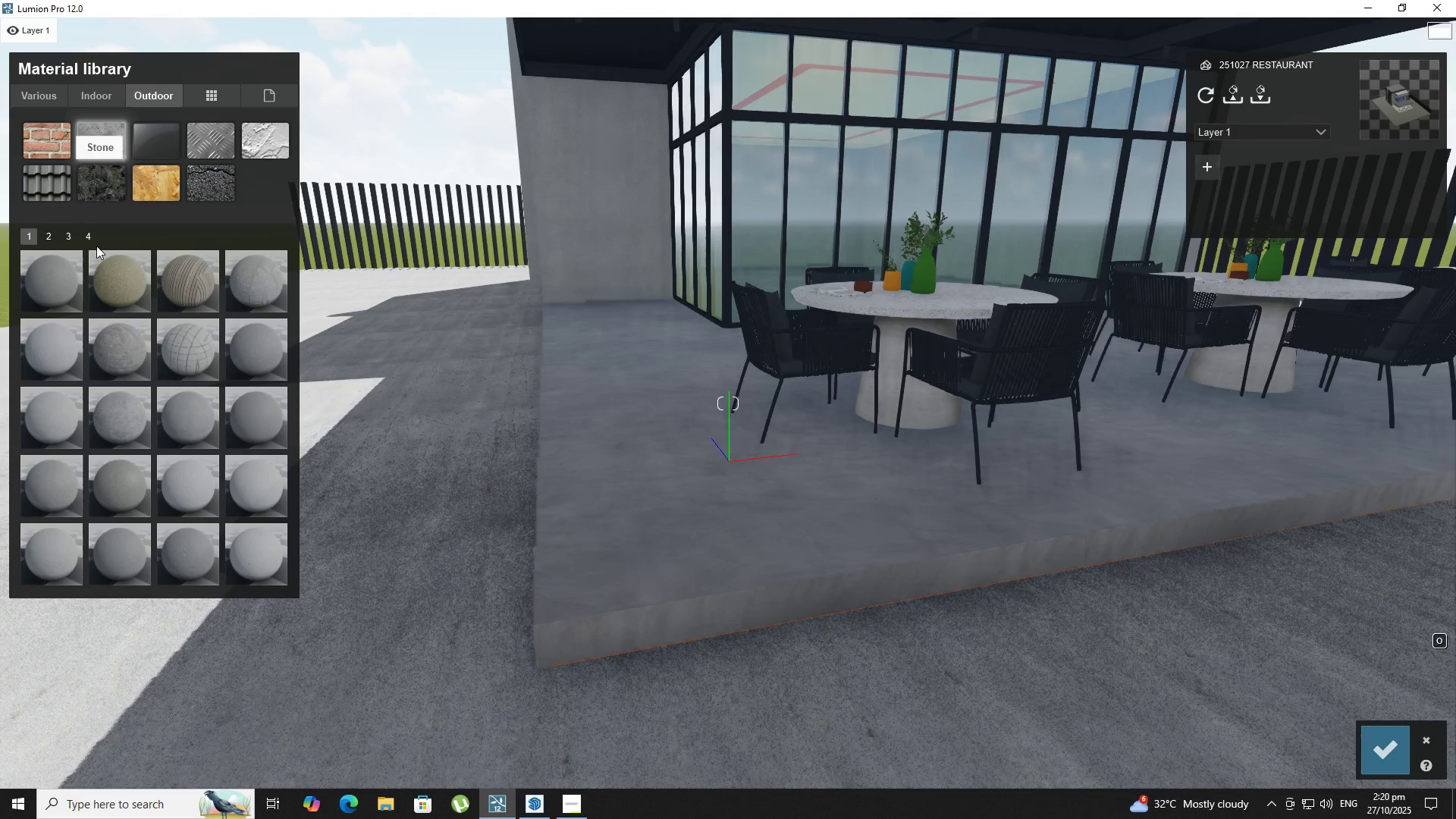 
left_click([91, 243])
 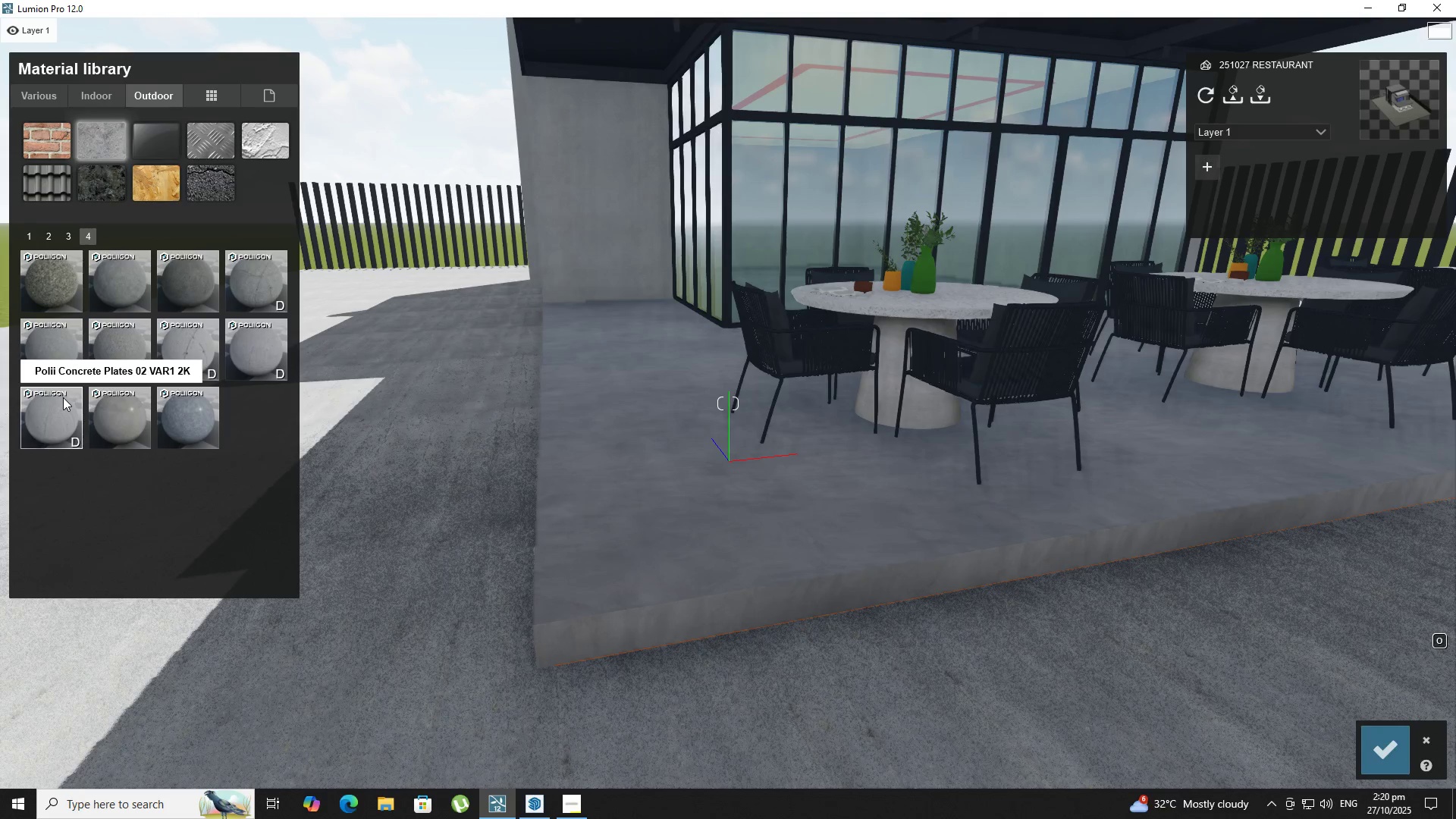 
left_click([63, 397])
 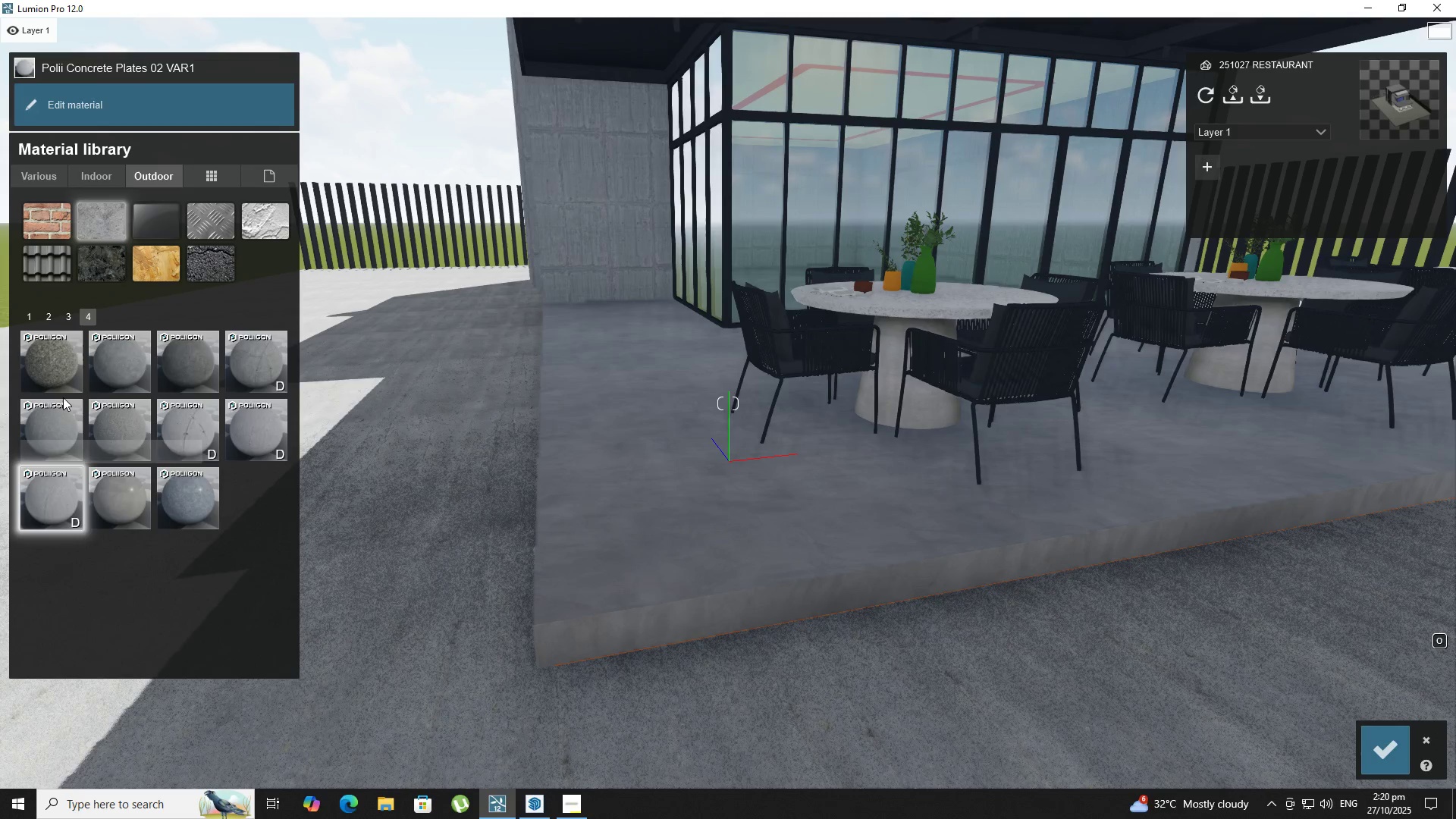 
hold_key(key=S, duration=0.77)
 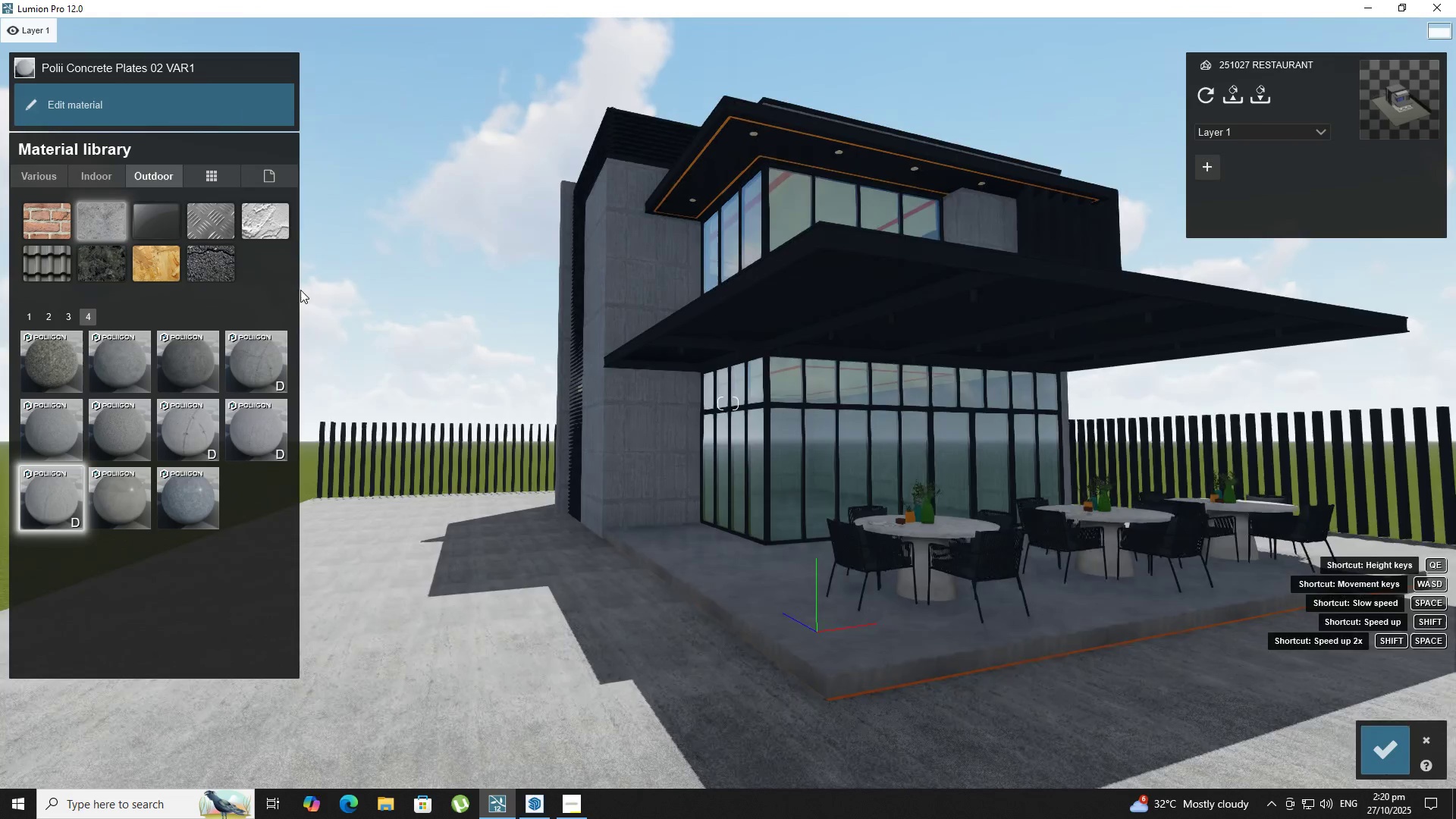 
hold_key(key=A, duration=0.5)
 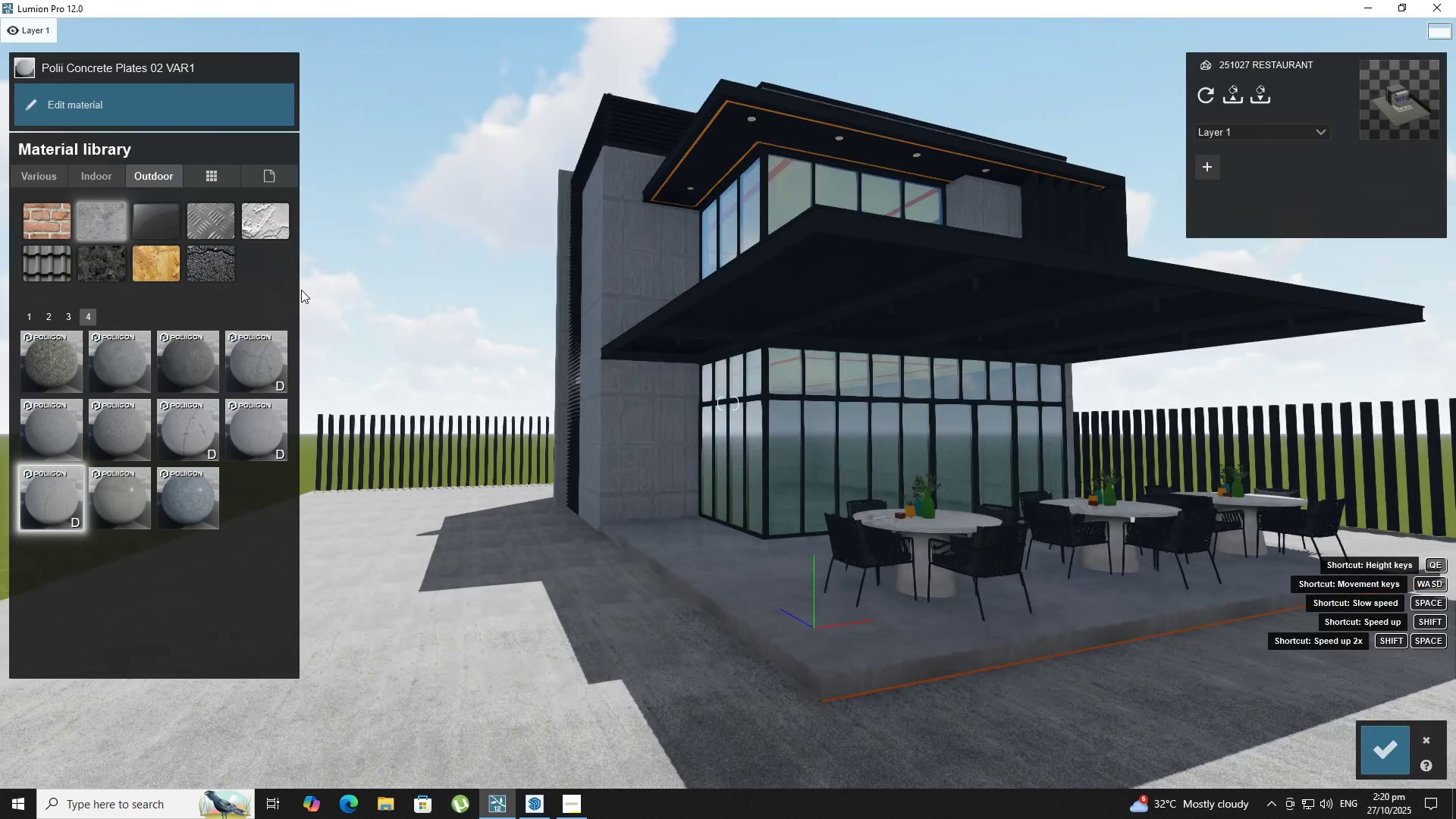 
right_click([301, 290])
 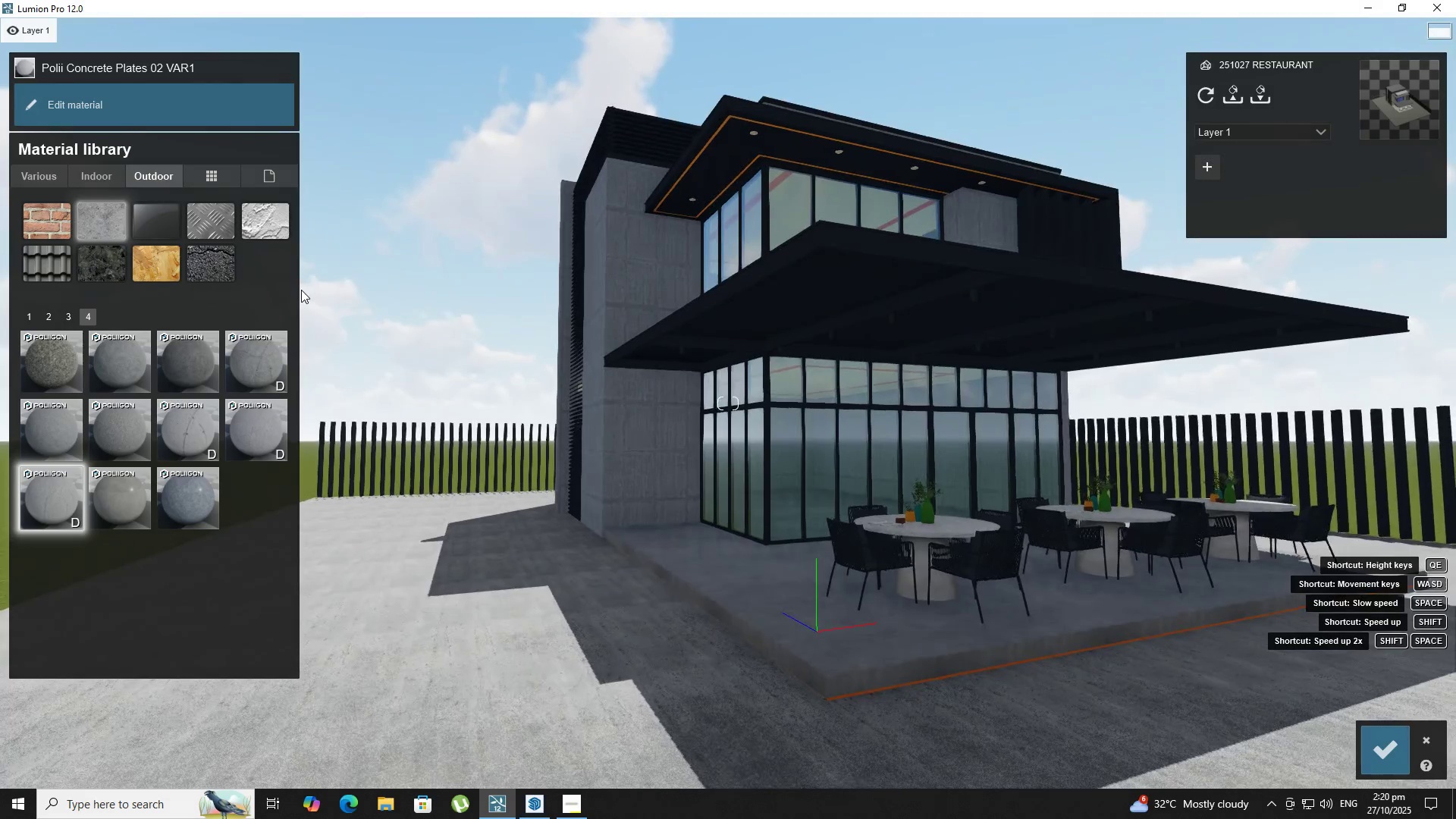 
type(WD)
 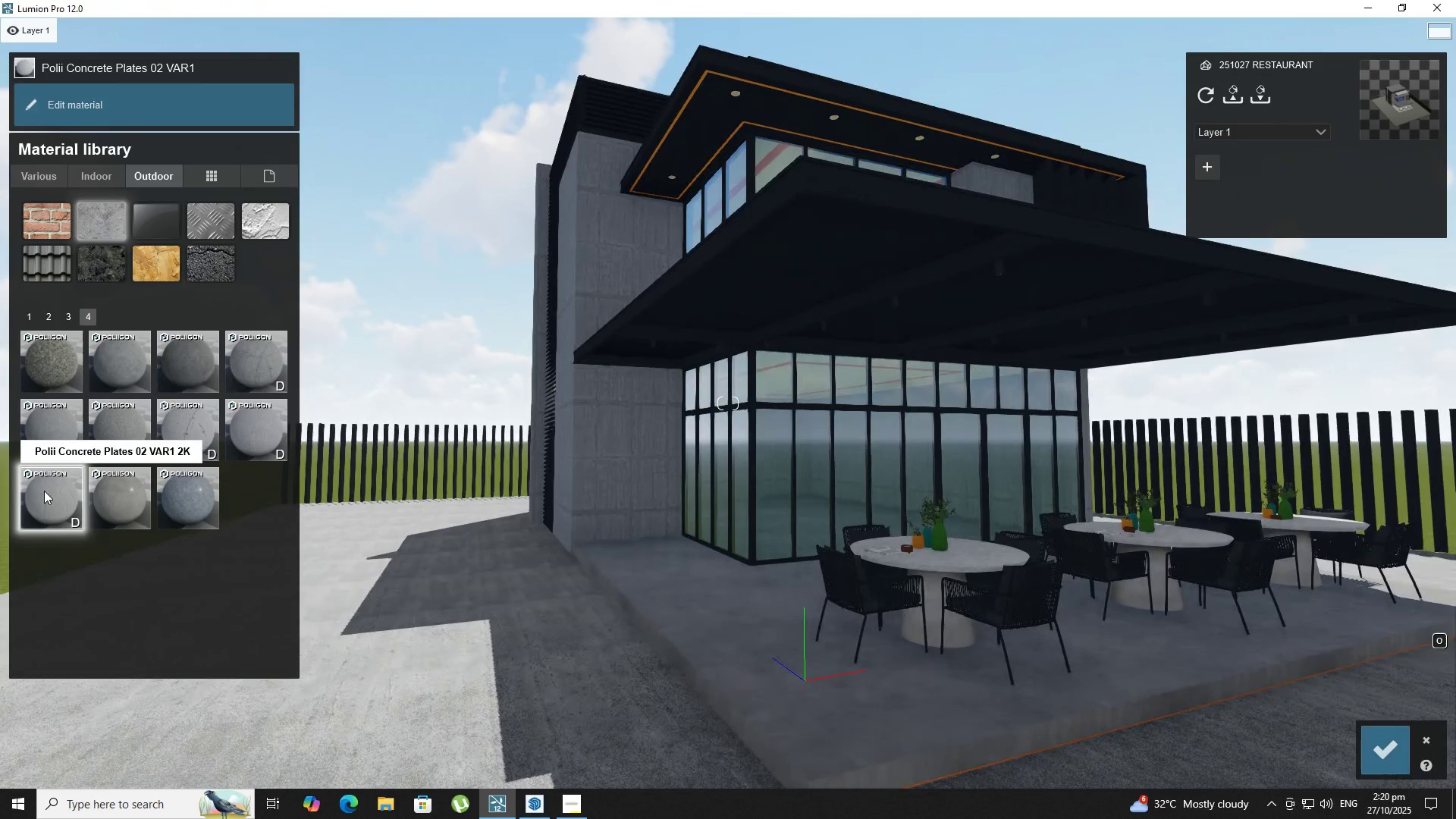 
double_click([44, 491])
 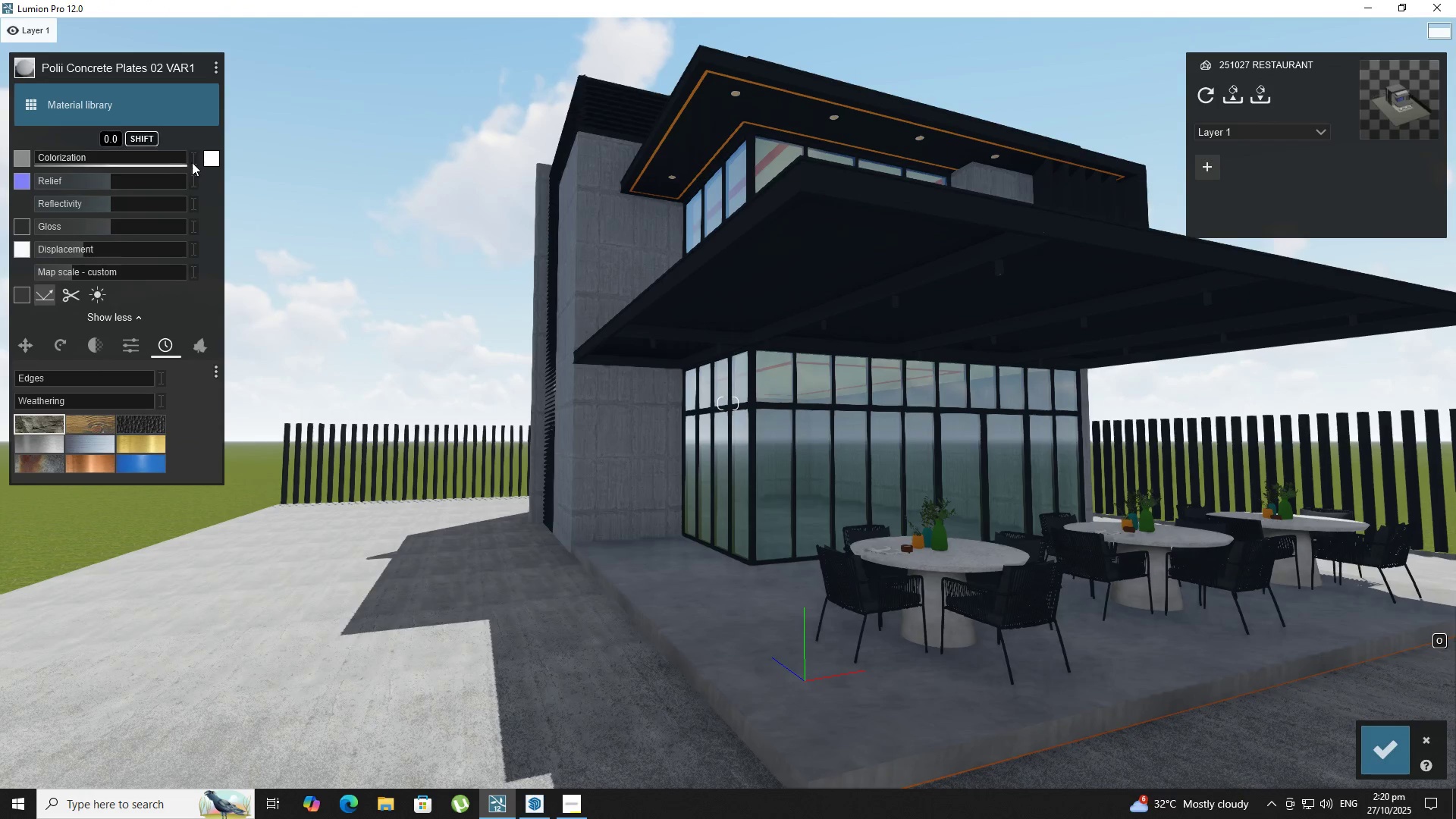 
left_click([208, 155])
 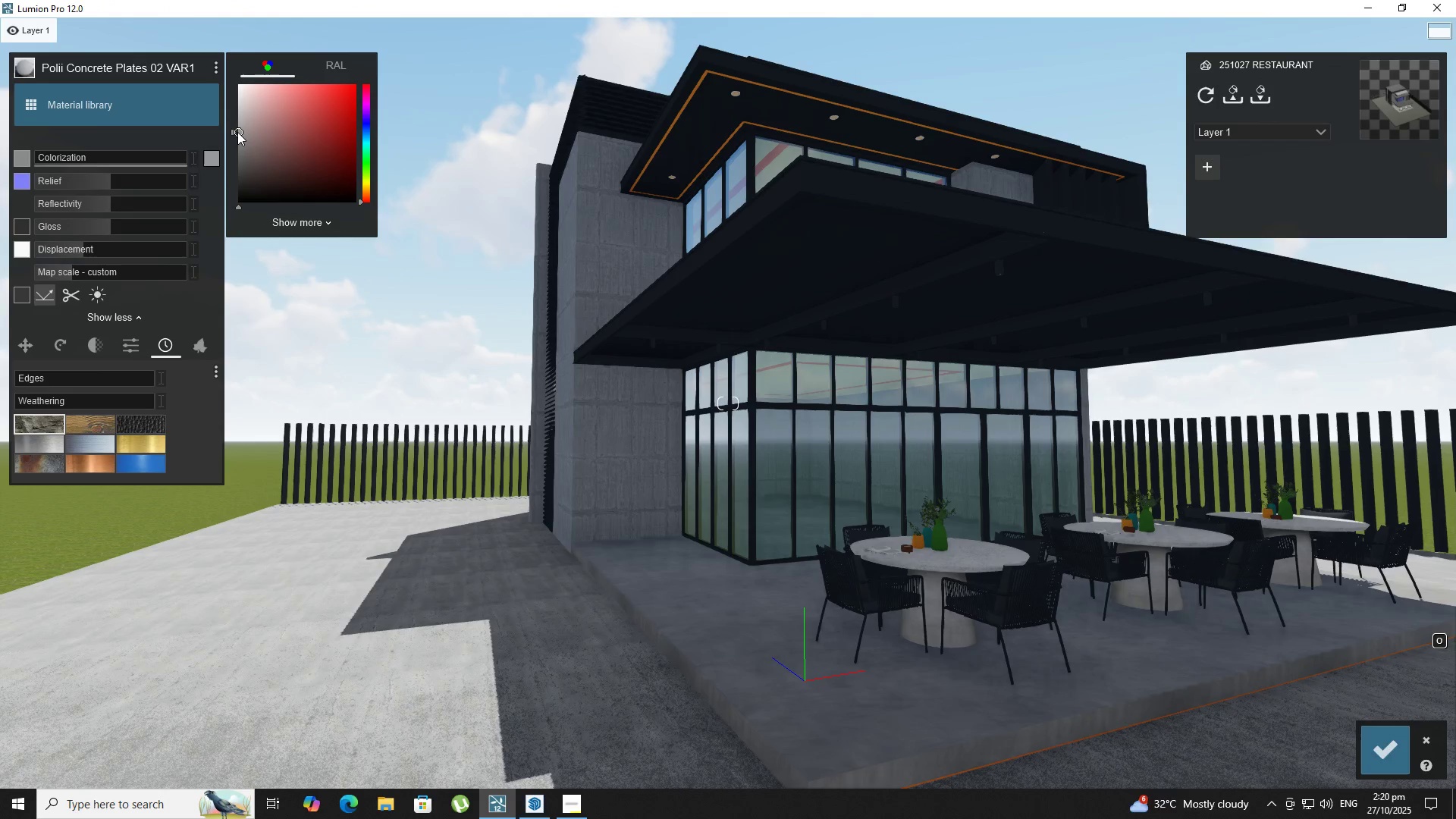 
left_click_drag(start_coordinate=[55, 161], to_coordinate=[91, 165])
 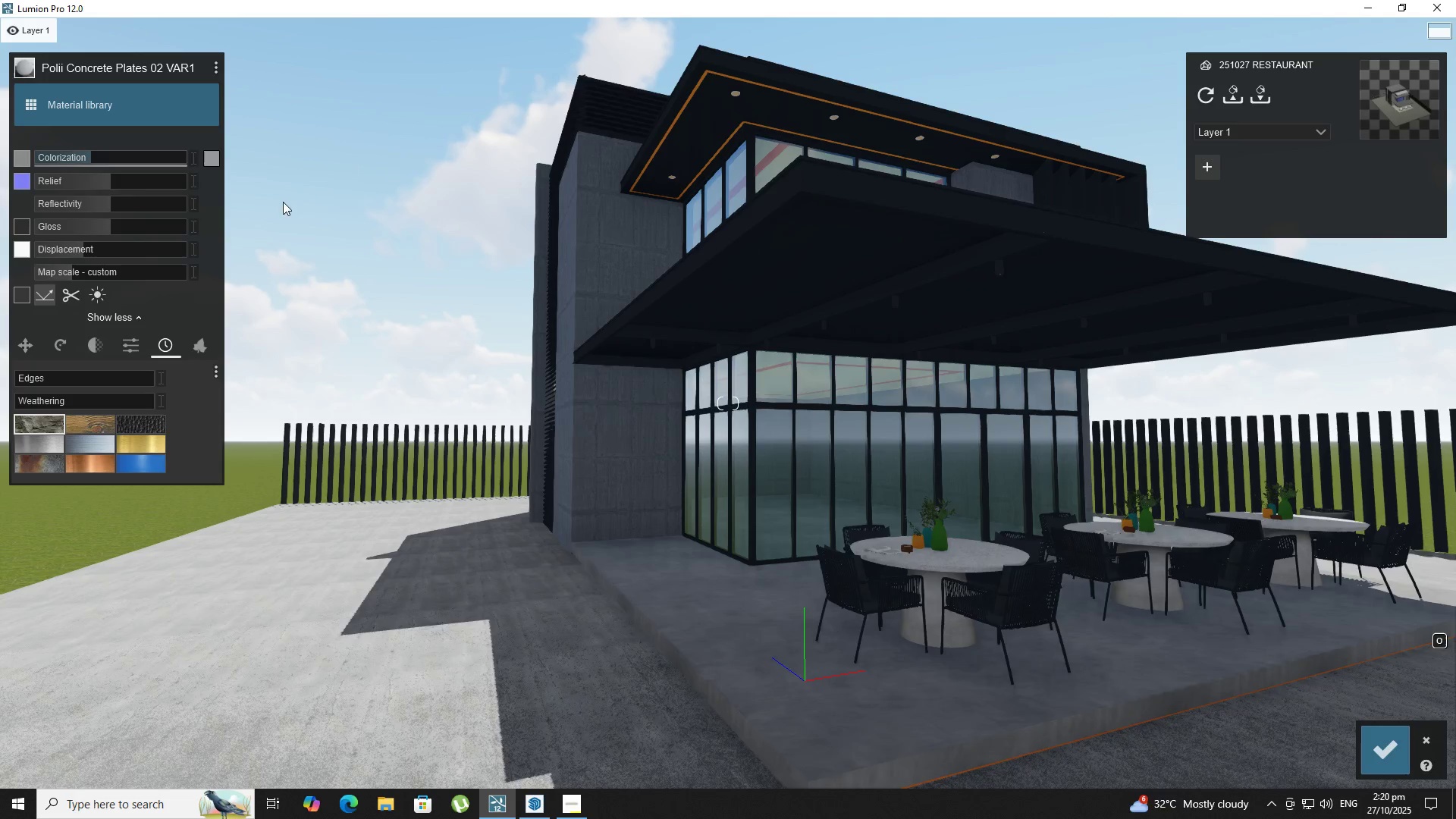 
key(Q)
 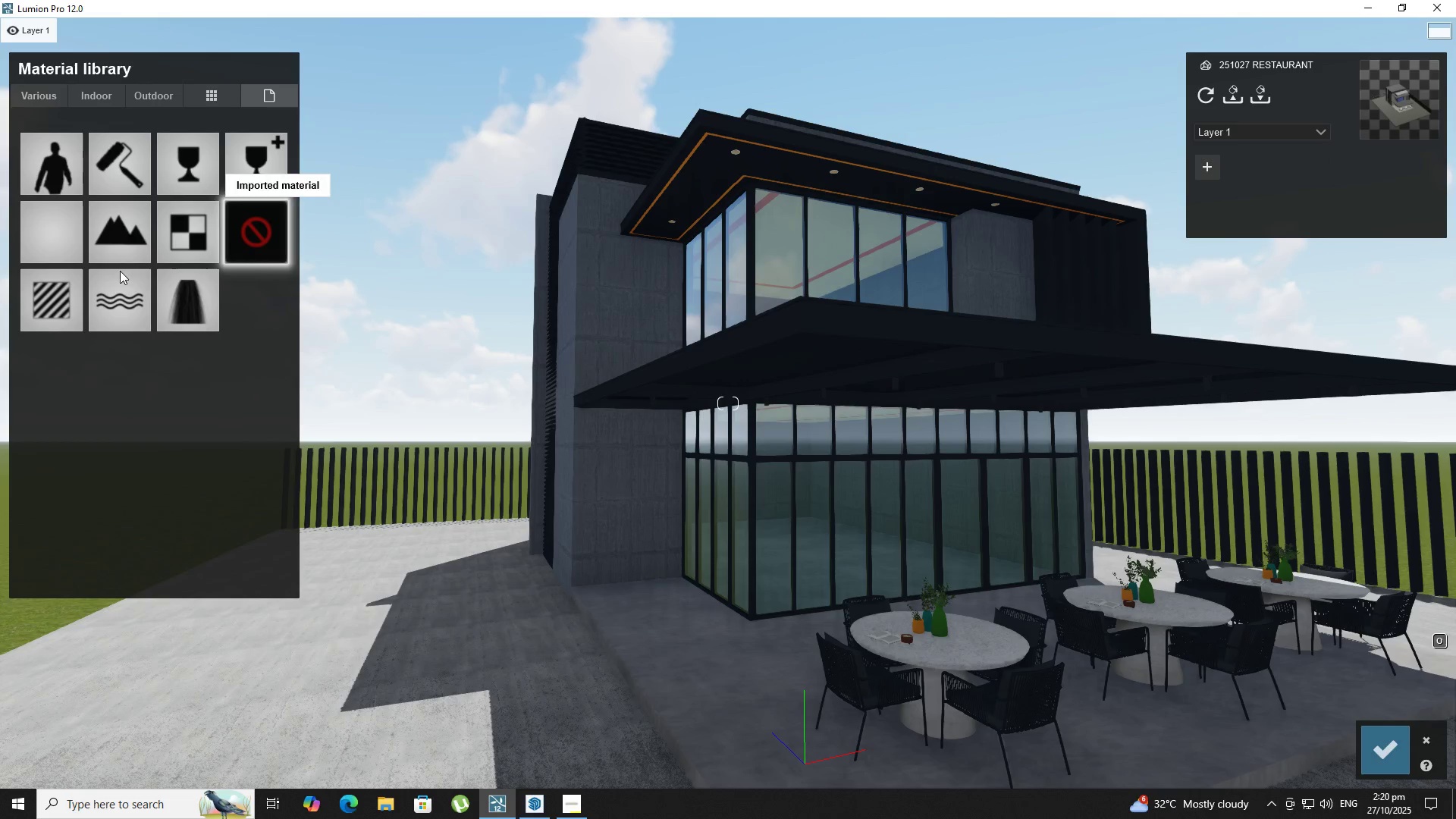 
left_click([64, 281])
 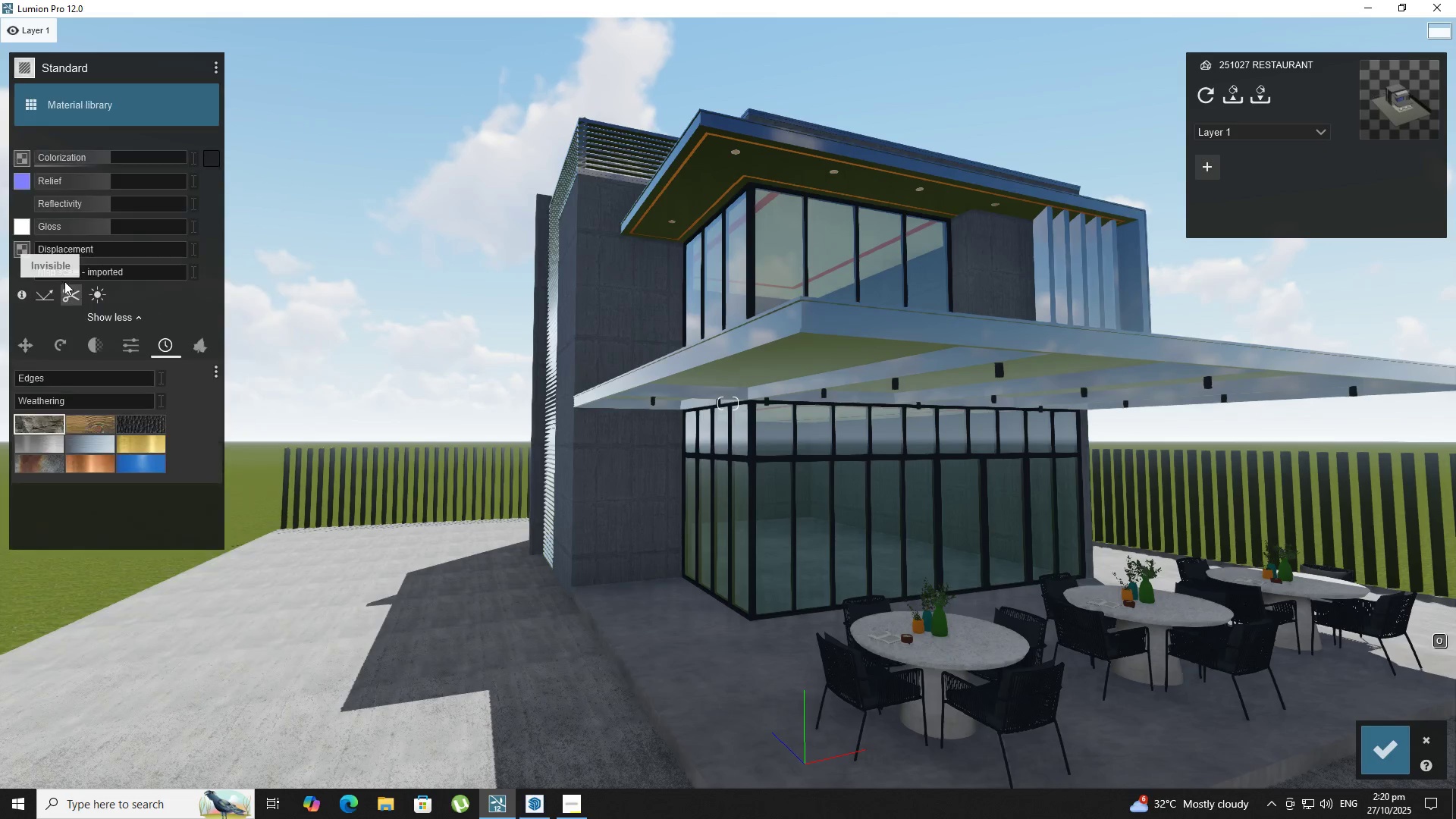 
type(QW)
 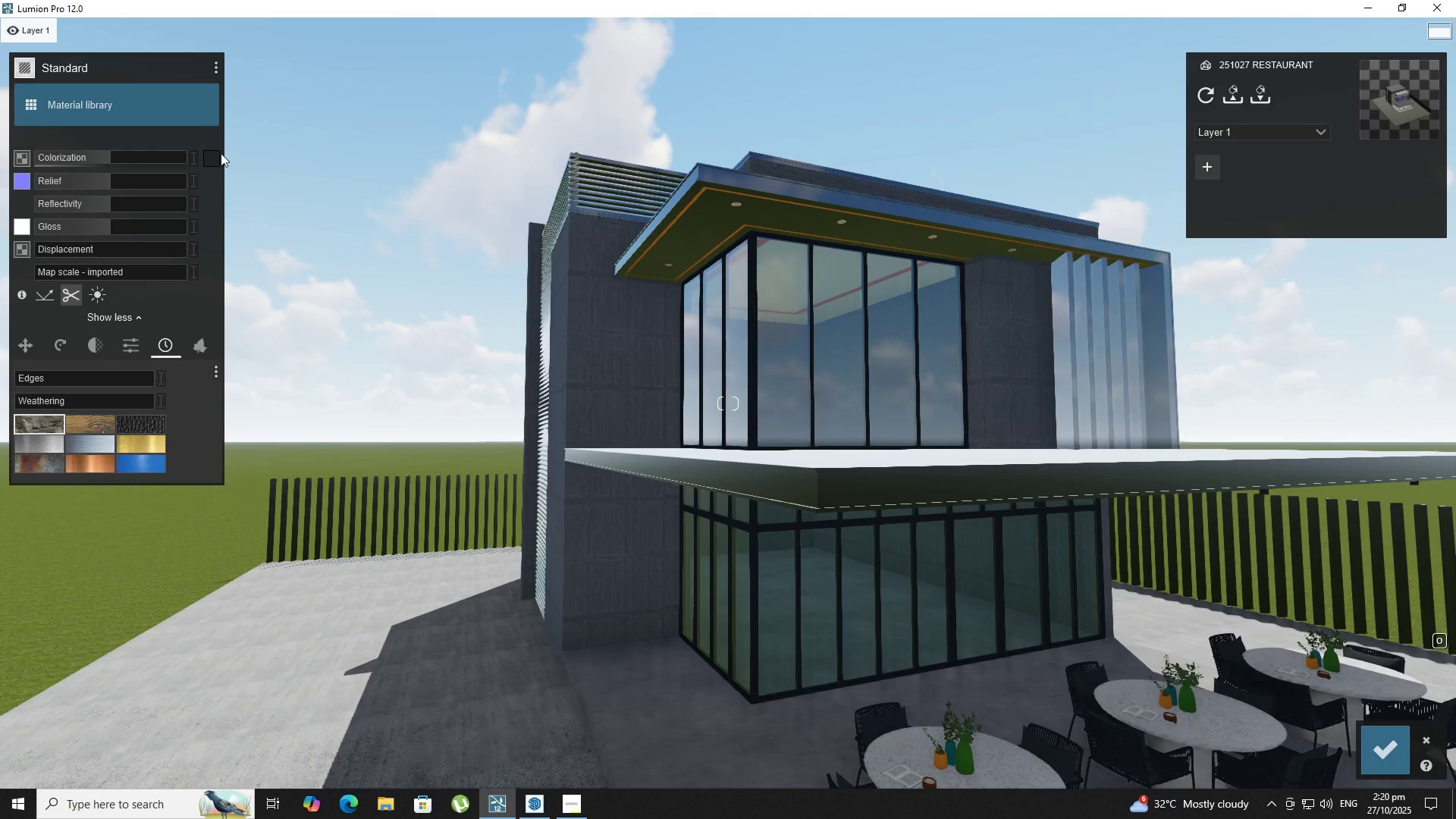 
left_click([209, 154])
 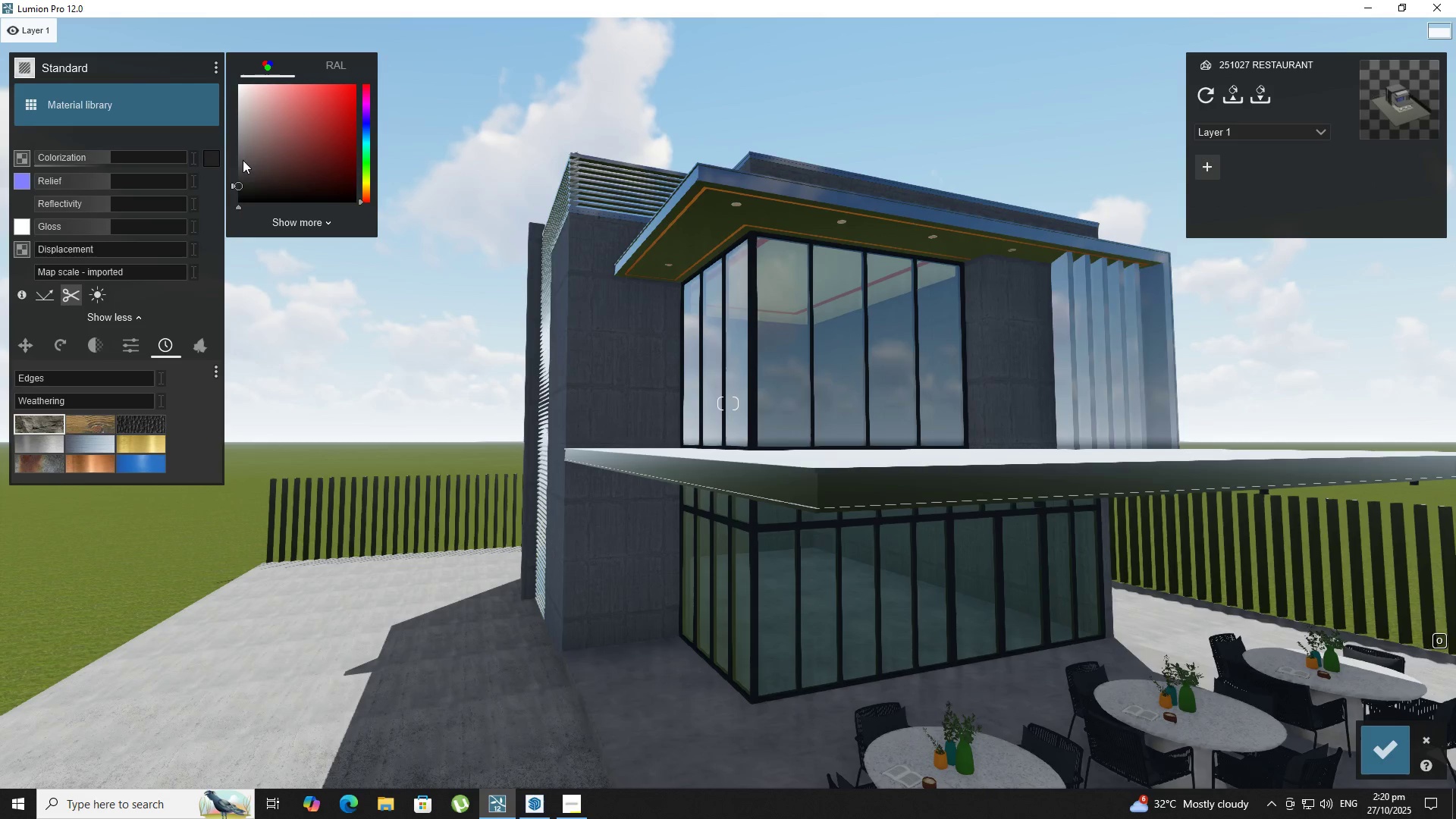 
left_click_drag(start_coordinate=[243, 160], to_coordinate=[237, 162])
 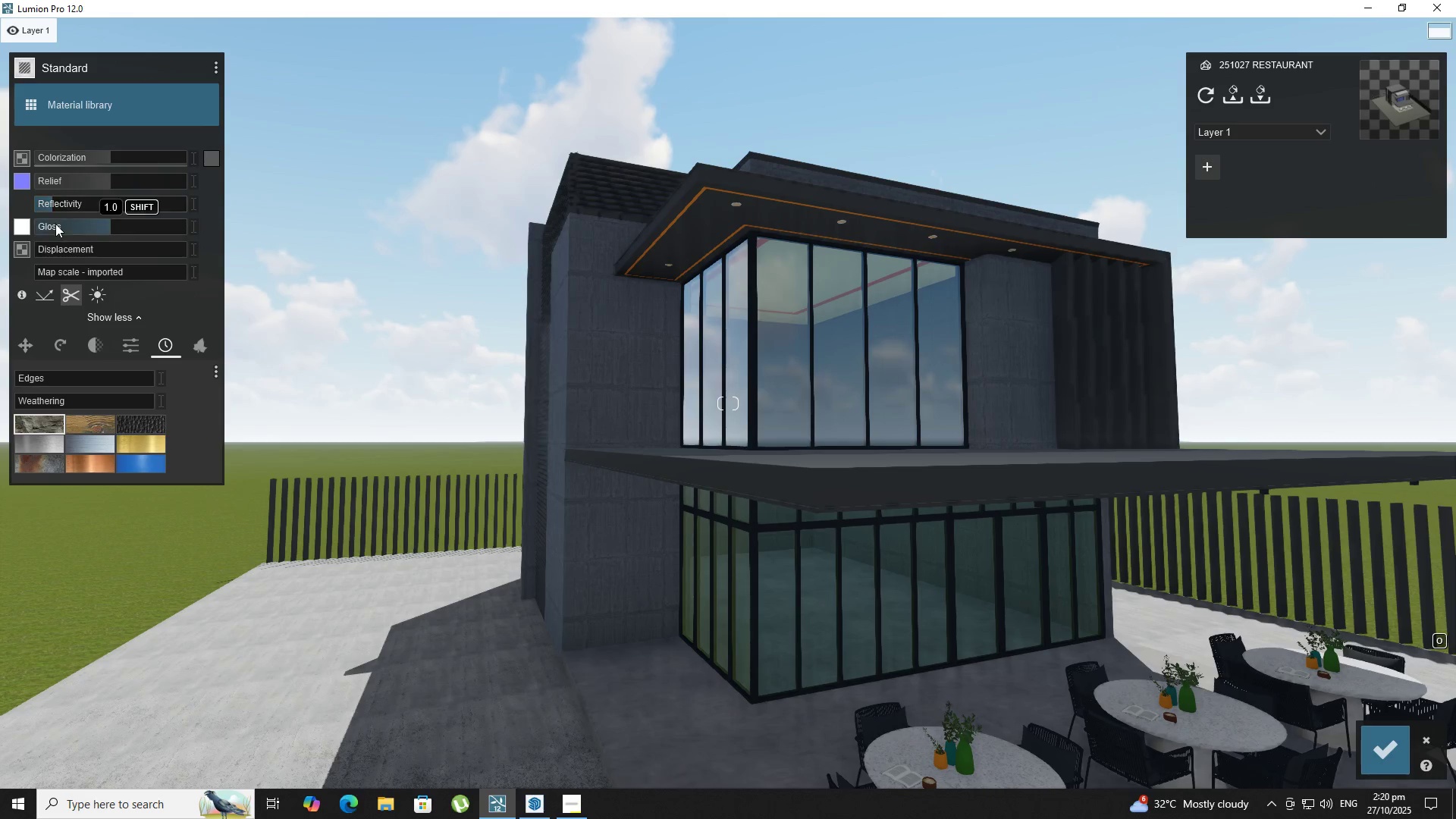 
double_click([55, 224])
 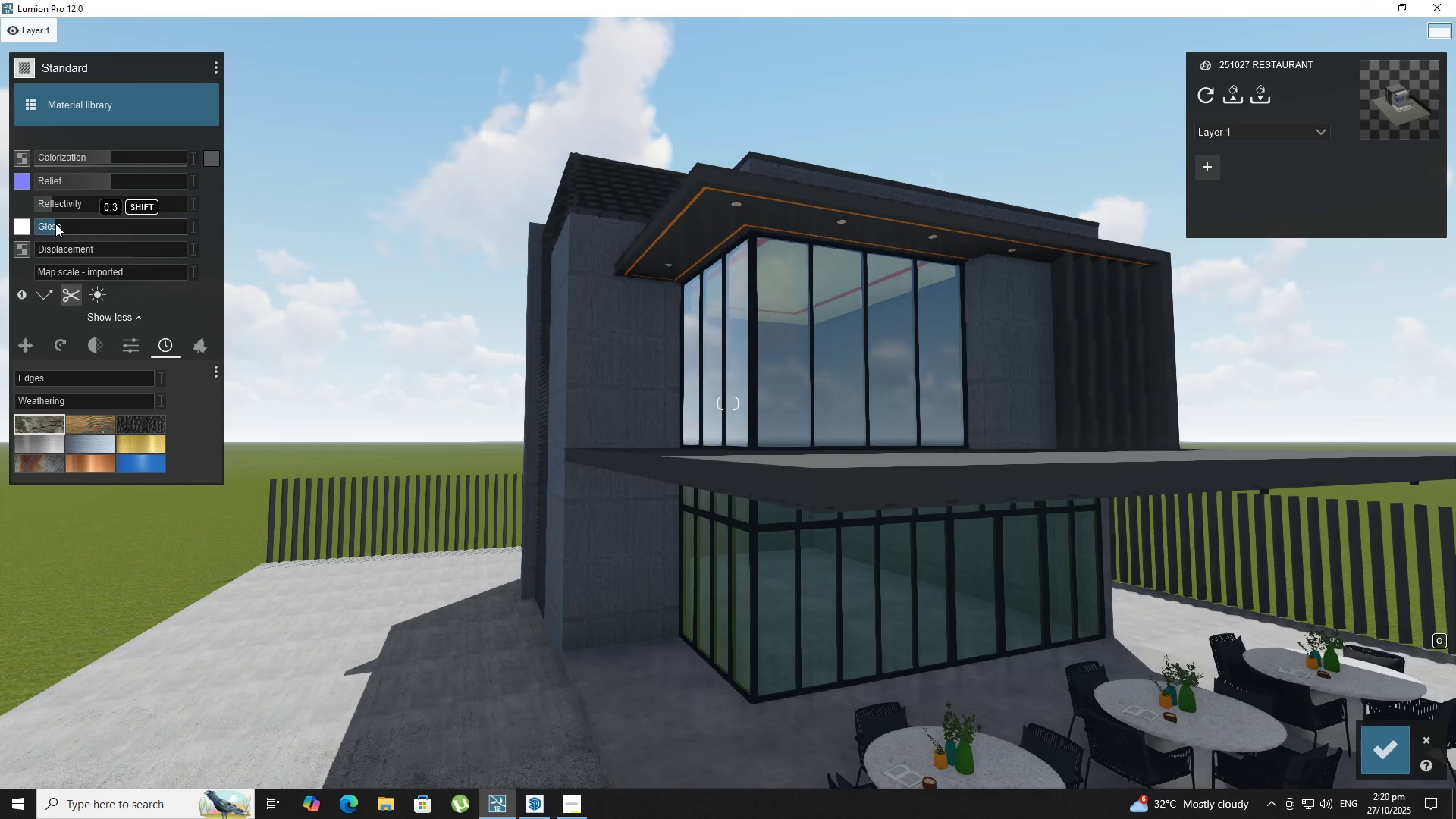 
type(SE)
 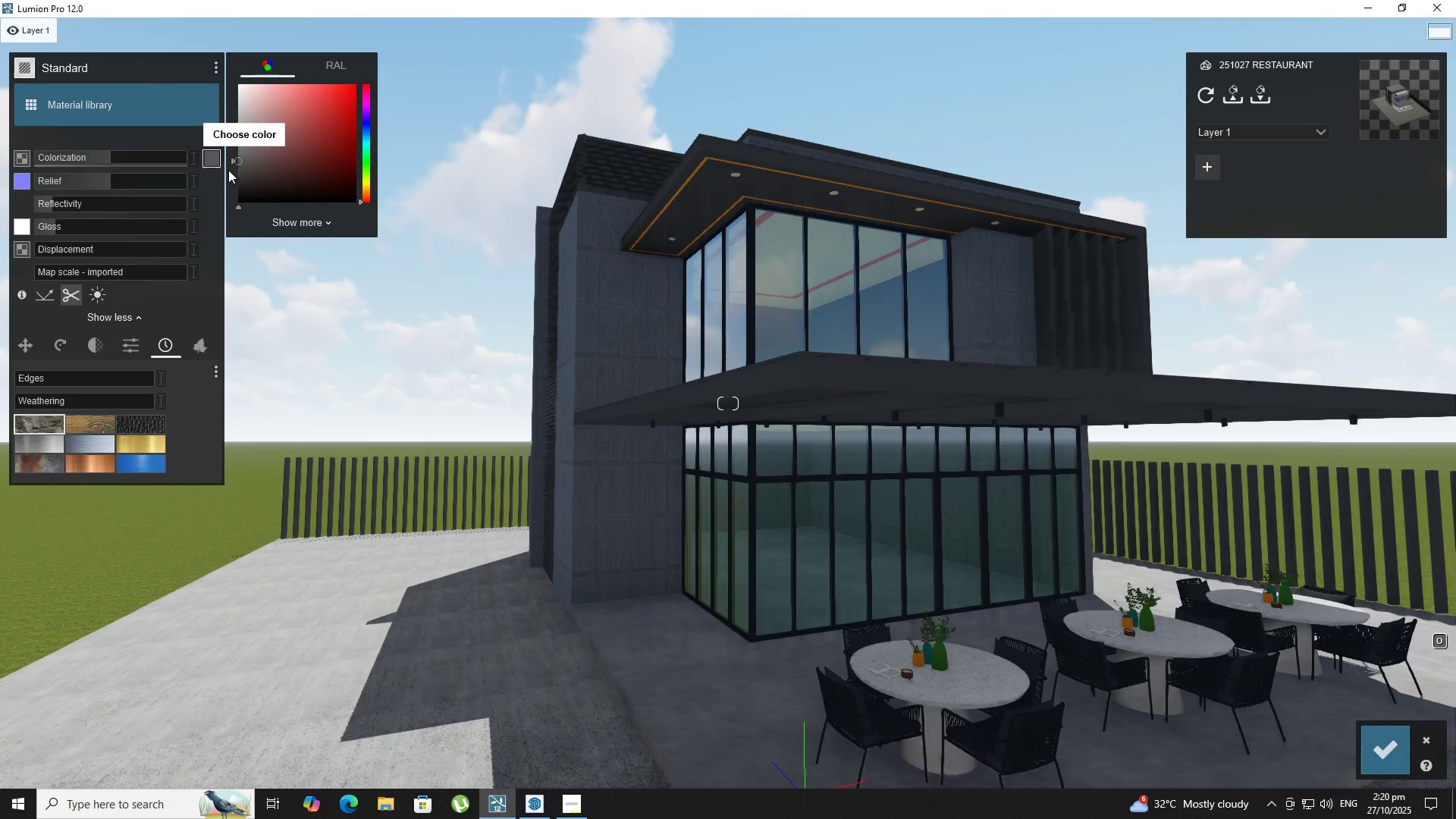 
left_click_drag(start_coordinate=[237, 168], to_coordinate=[250, 176])
 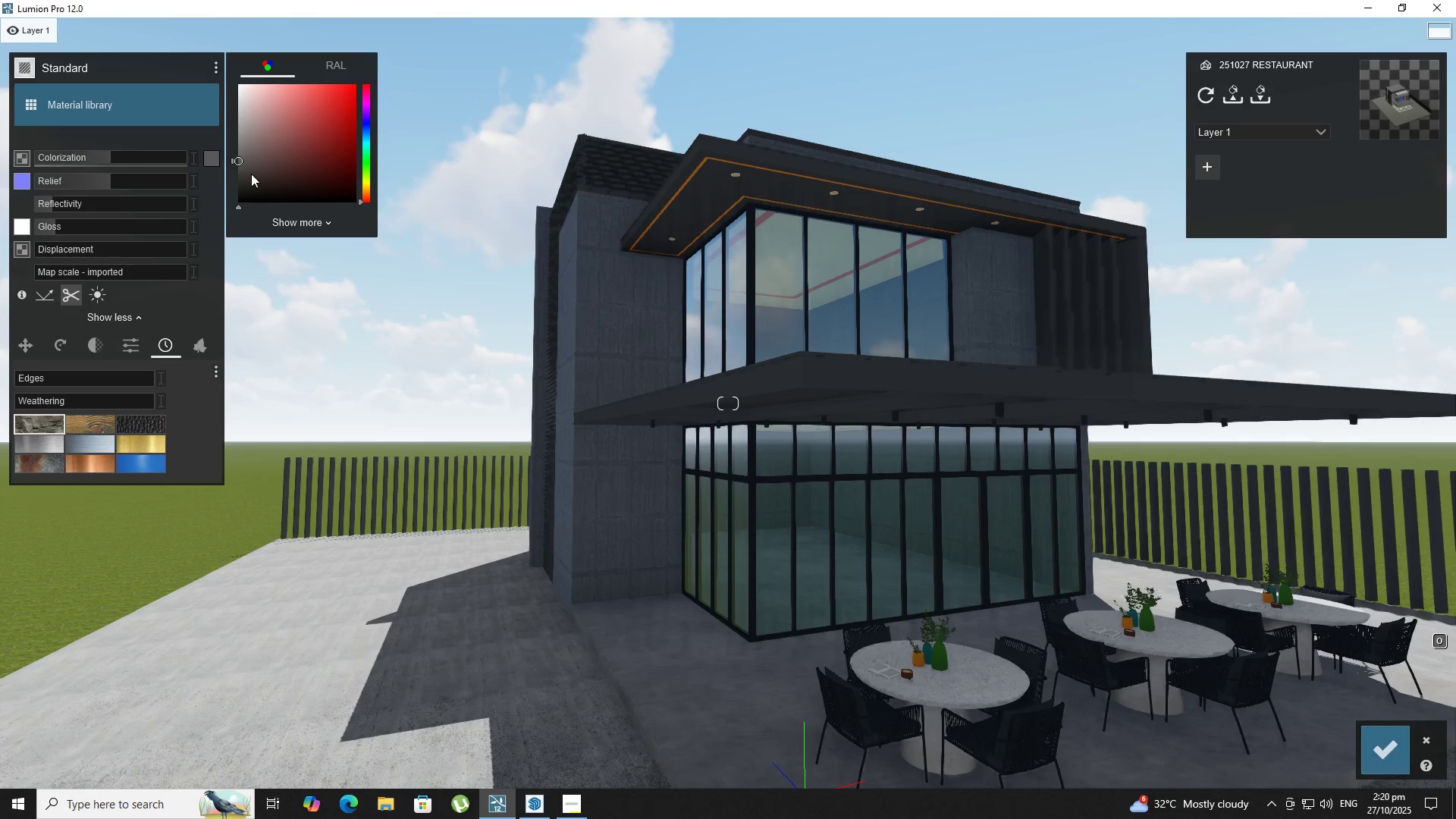 
left_click_drag(start_coordinate=[251, 174], to_coordinate=[238, 174])
 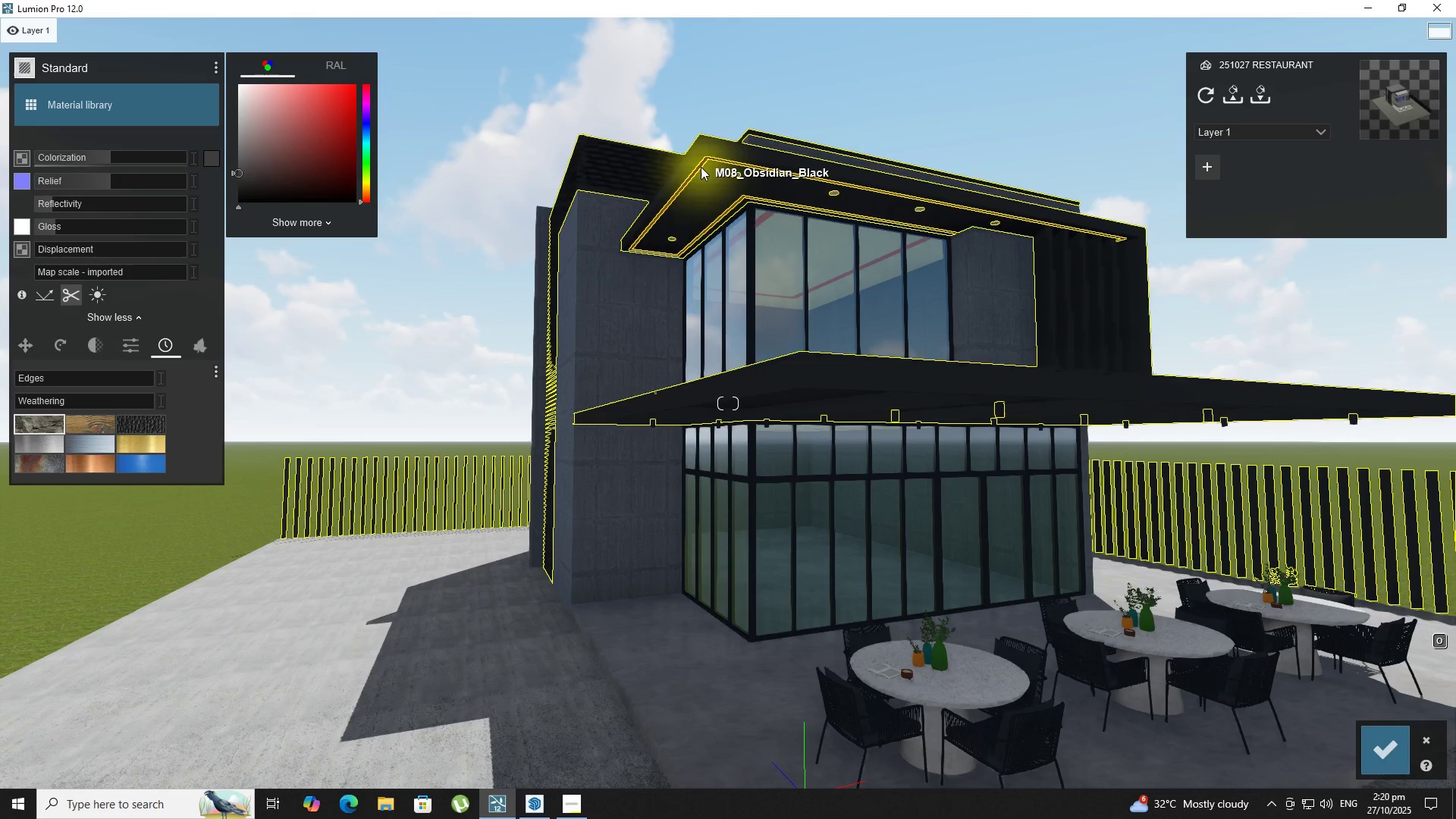 
left_click([698, 167])
 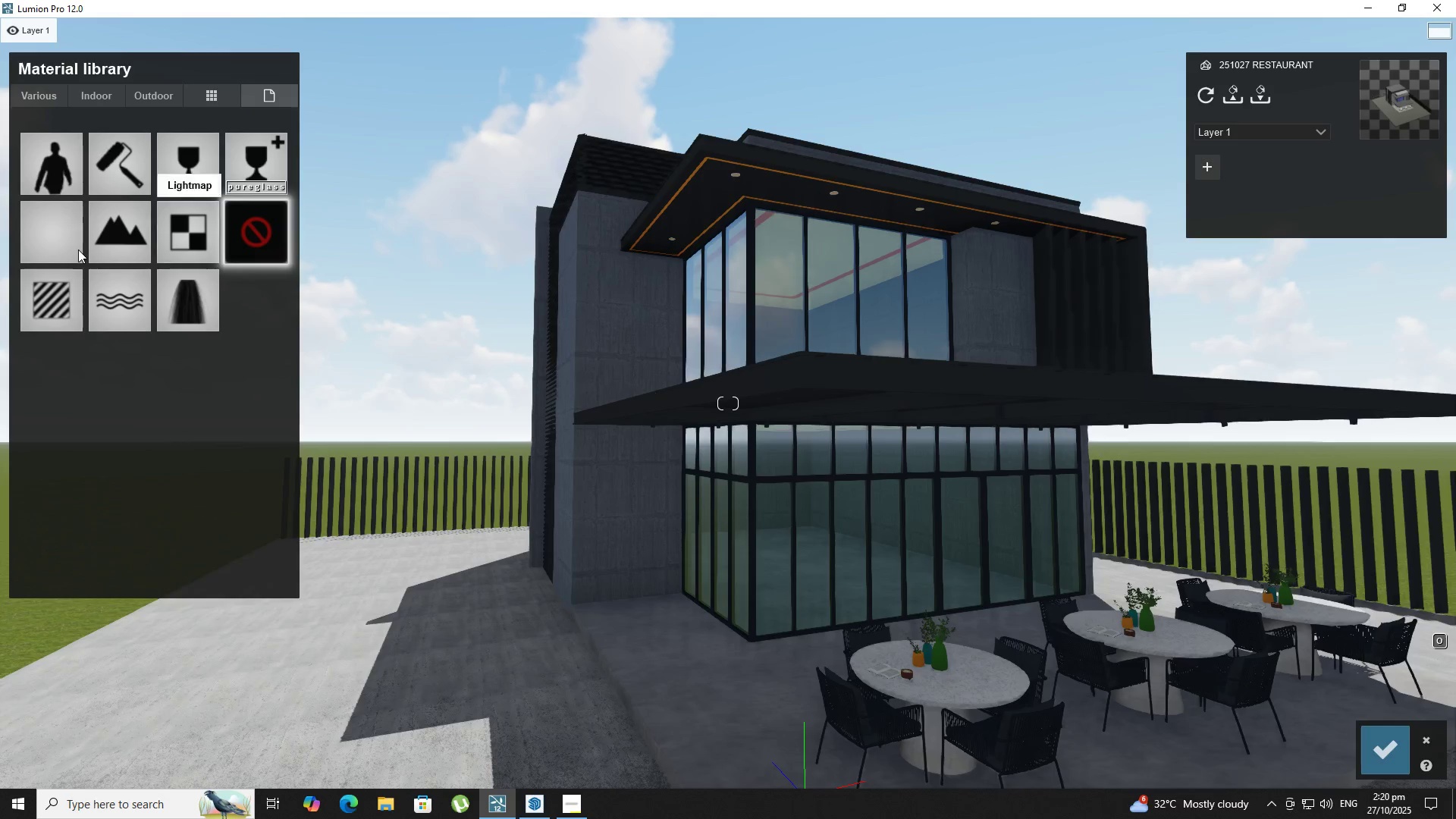 
type(WW)
 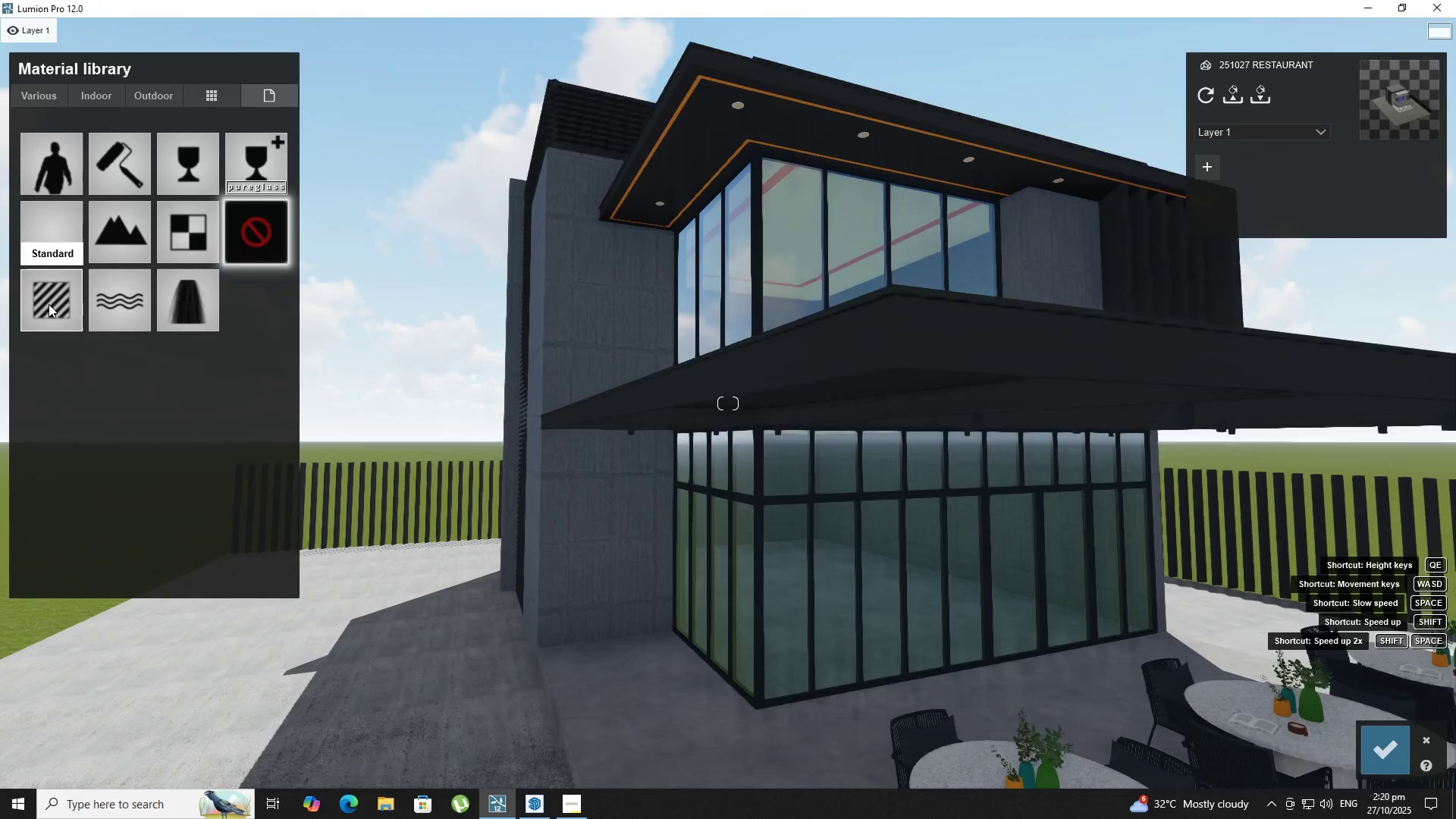 
left_click([49, 304])
 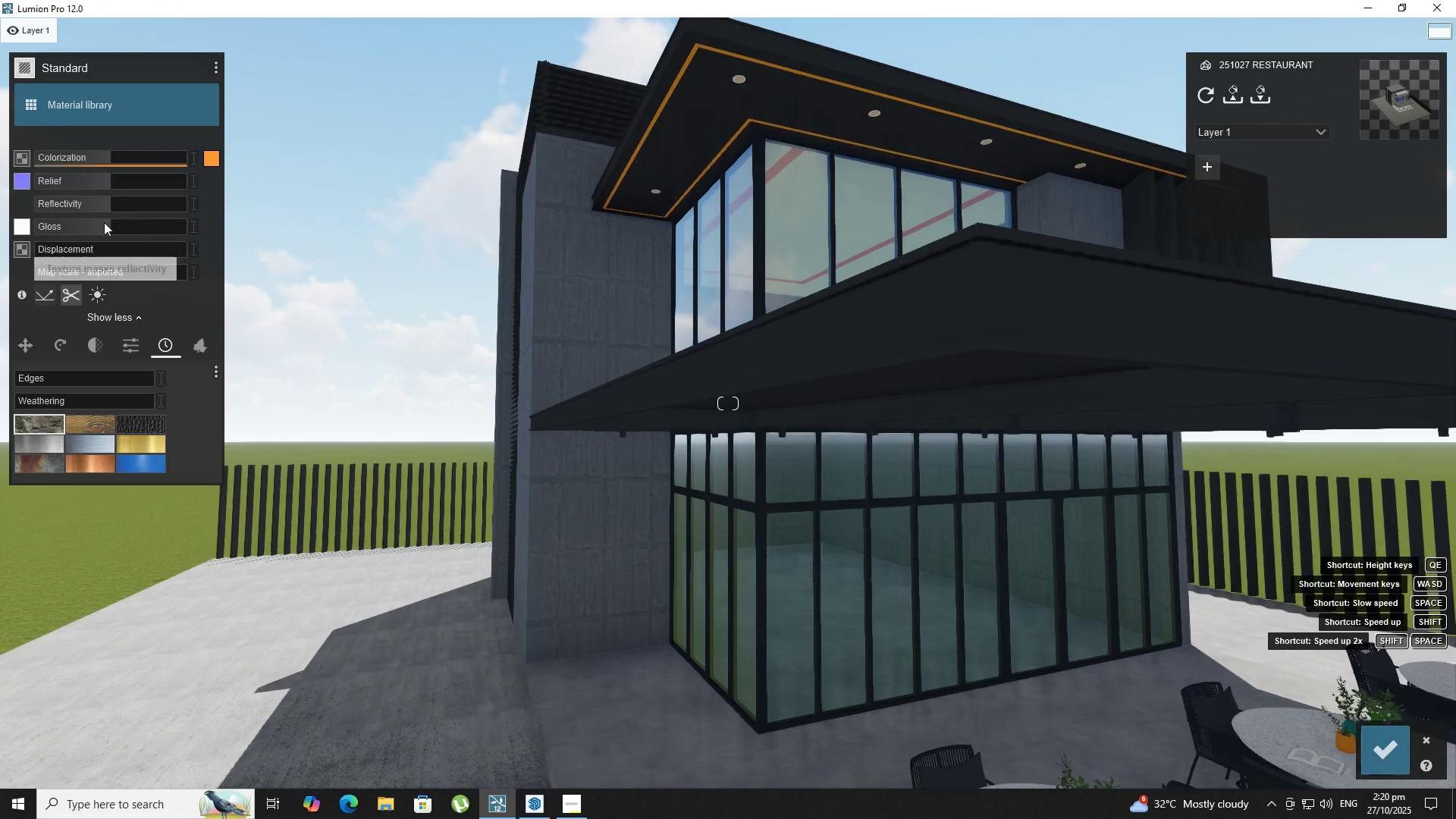 
type(AWW)
 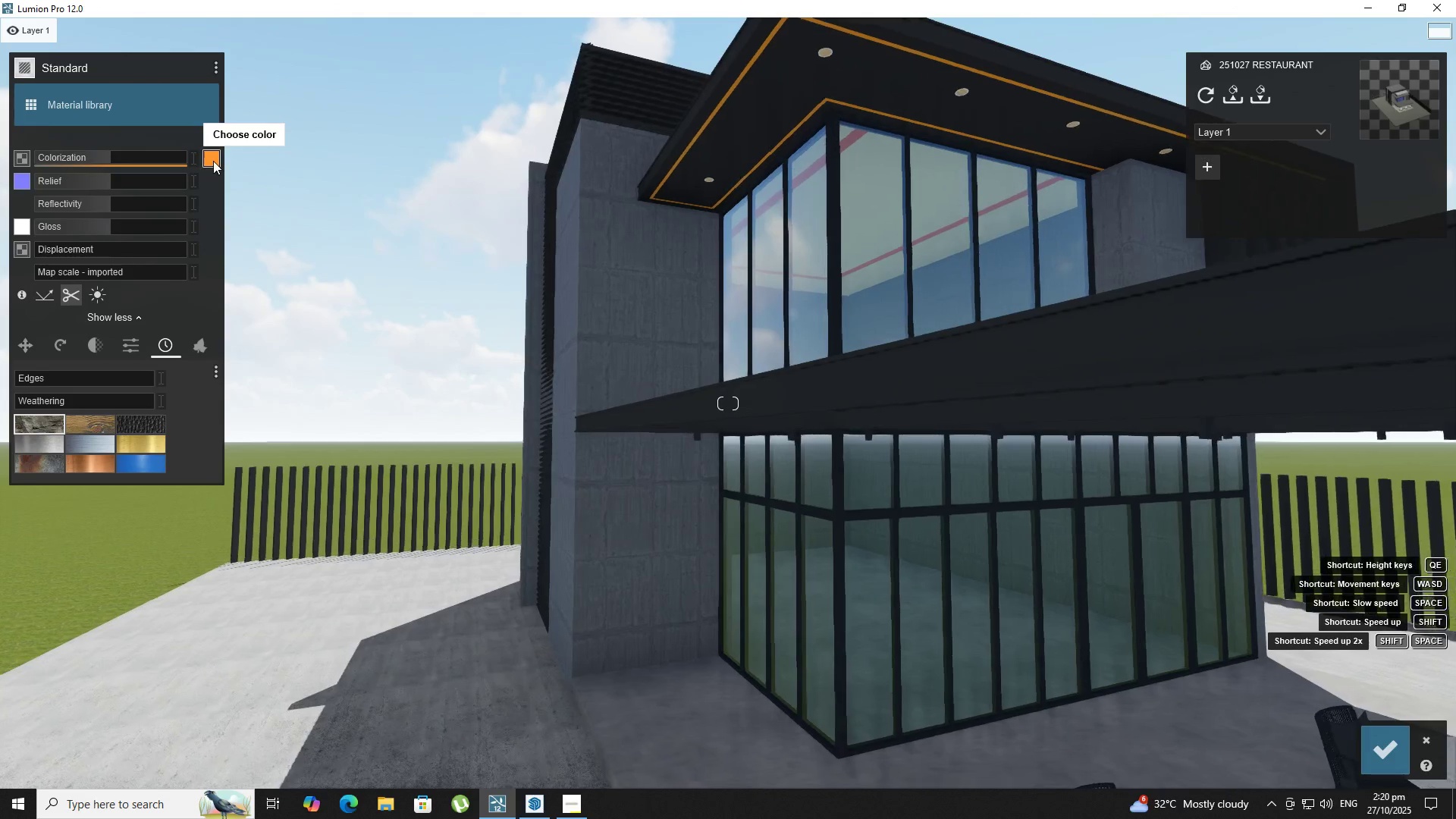 
left_click([213, 161])
 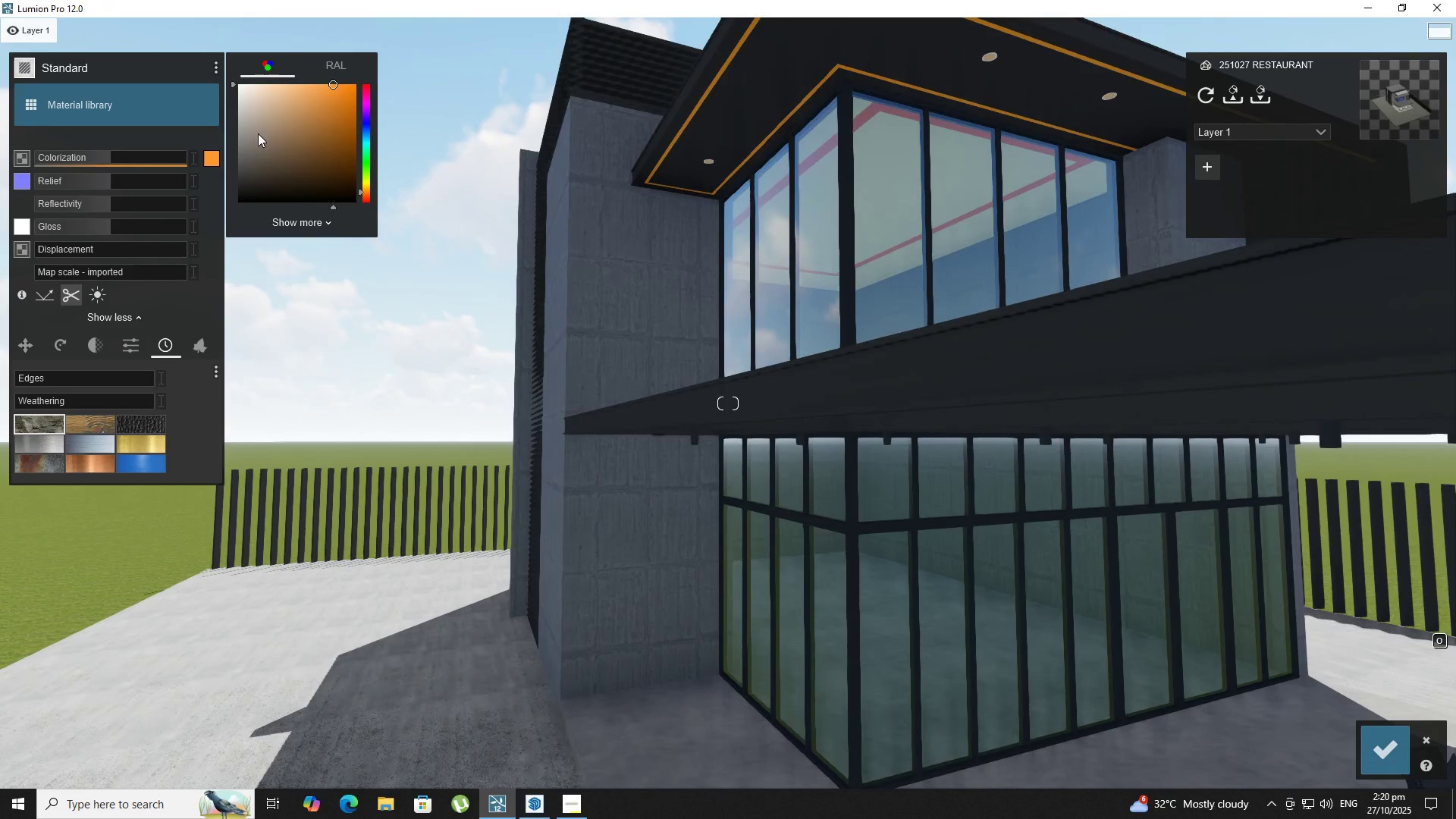 
left_click_drag(start_coordinate=[272, 122], to_coordinate=[286, 83])
 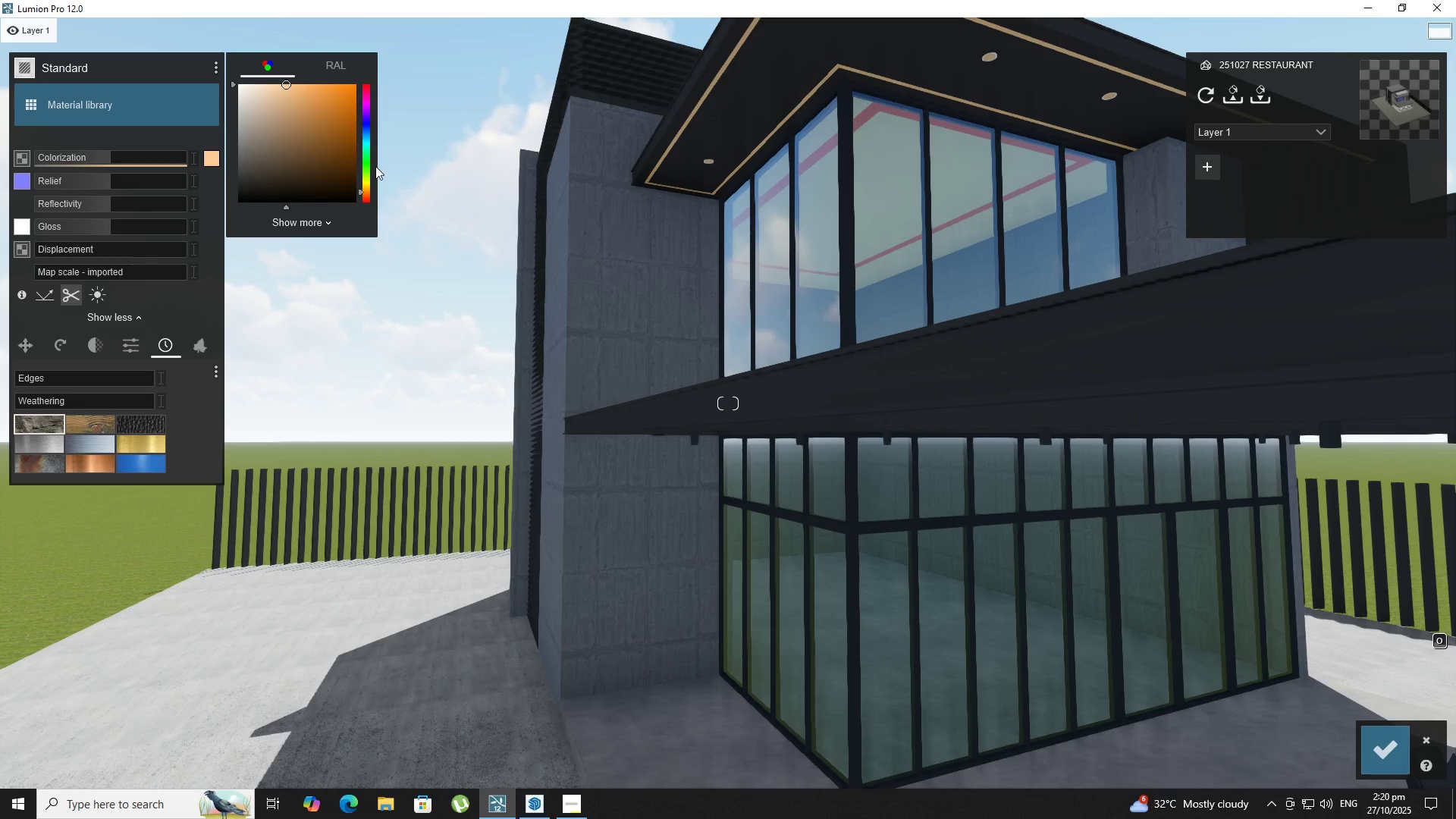 
left_click_drag(start_coordinate=[362, 184], to_coordinate=[369, 179])
 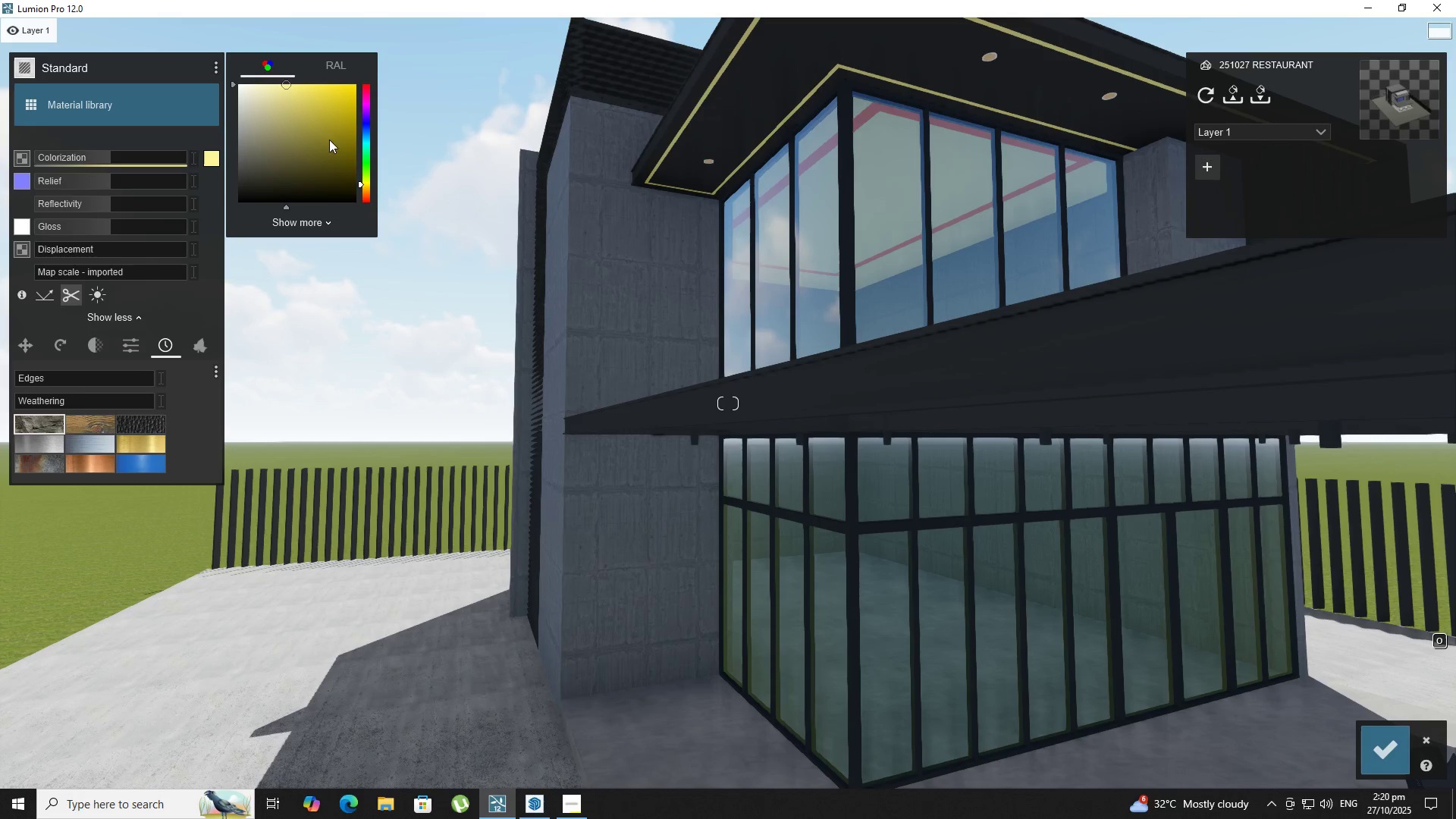 
left_click_drag(start_coordinate=[300, 118], to_coordinate=[274, 92])
 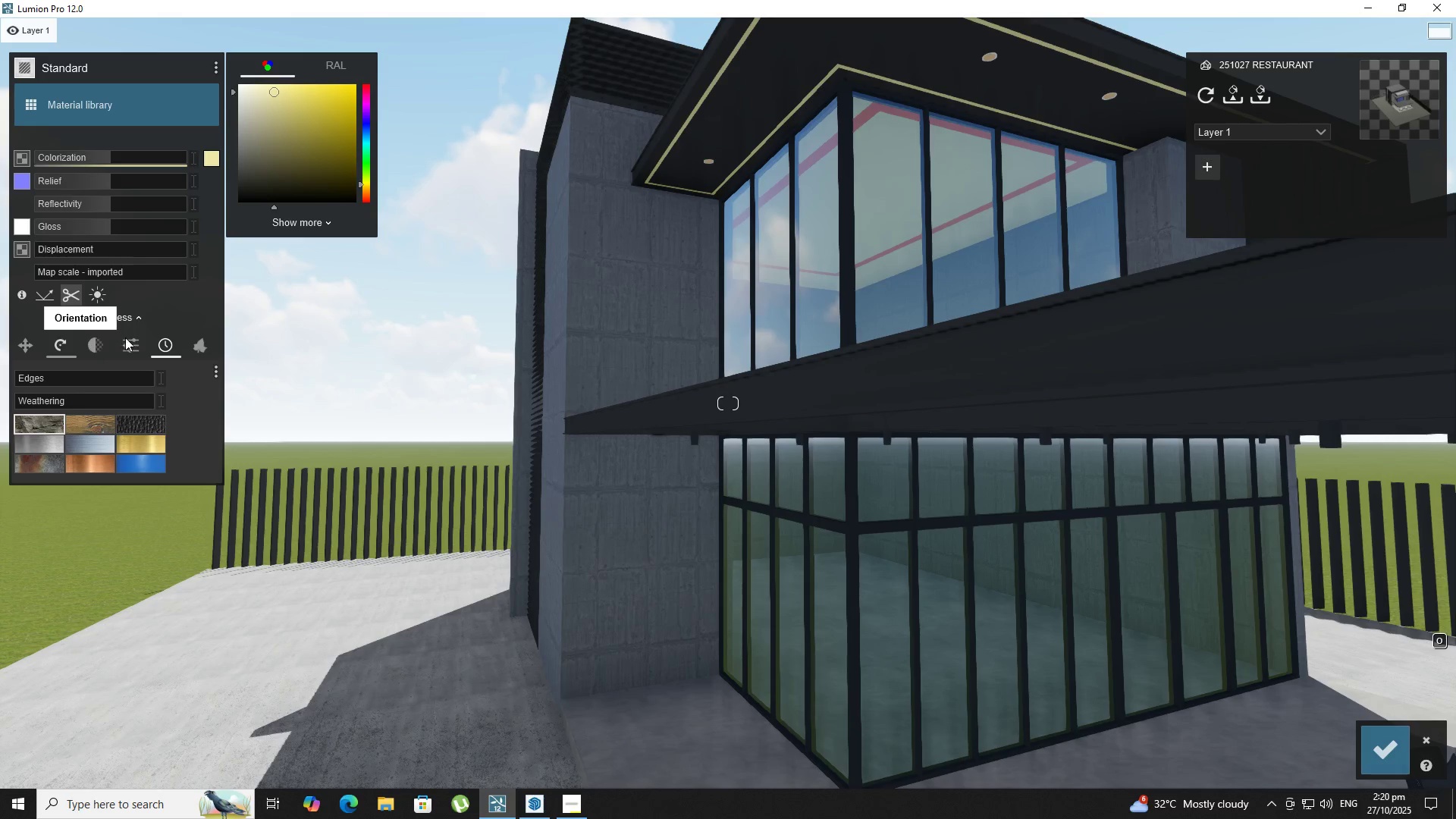 
left_click([128, 342])
 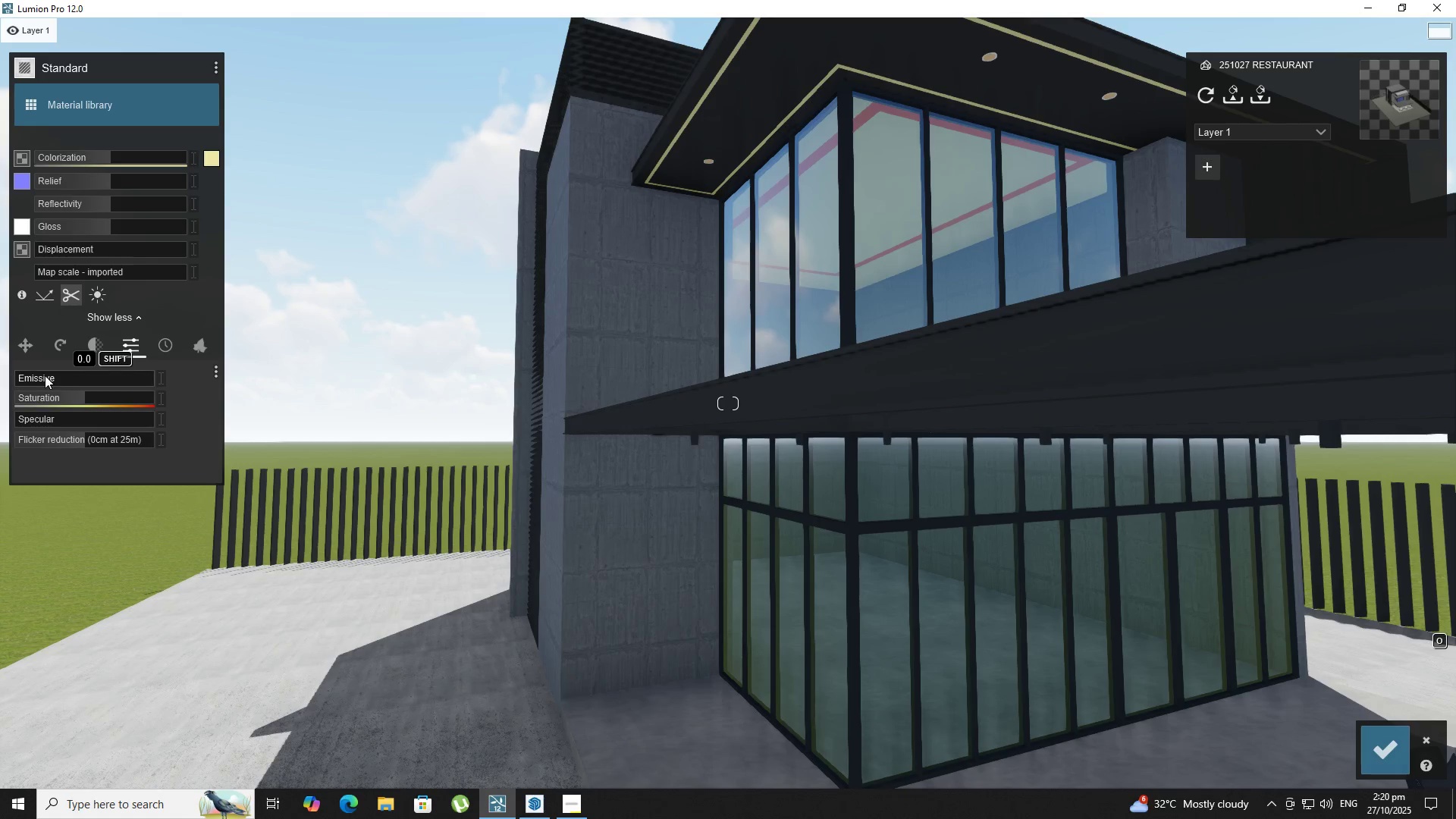 
left_click_drag(start_coordinate=[49, 377], to_coordinate=[60, 378])
 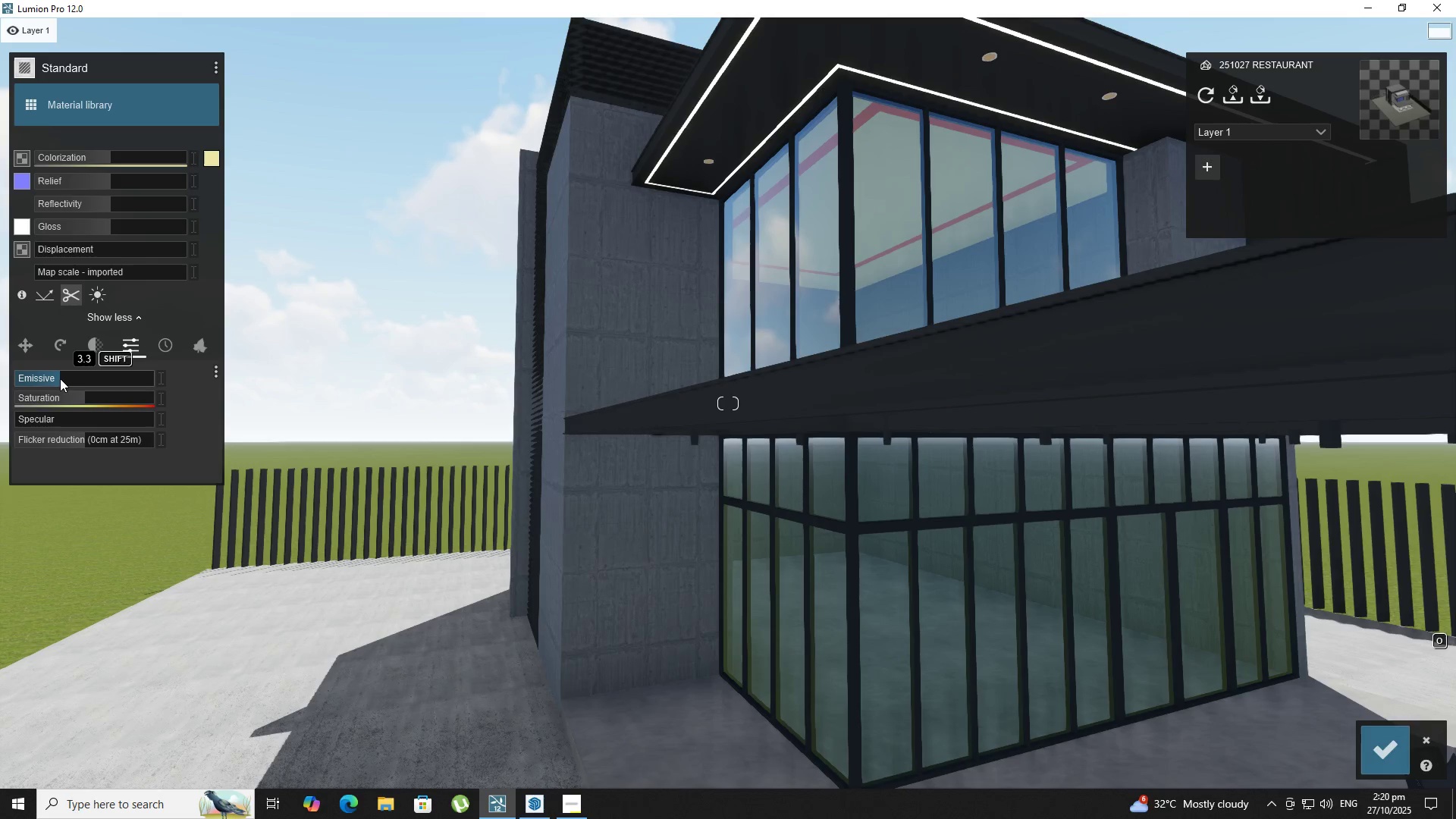 
type(EE)
 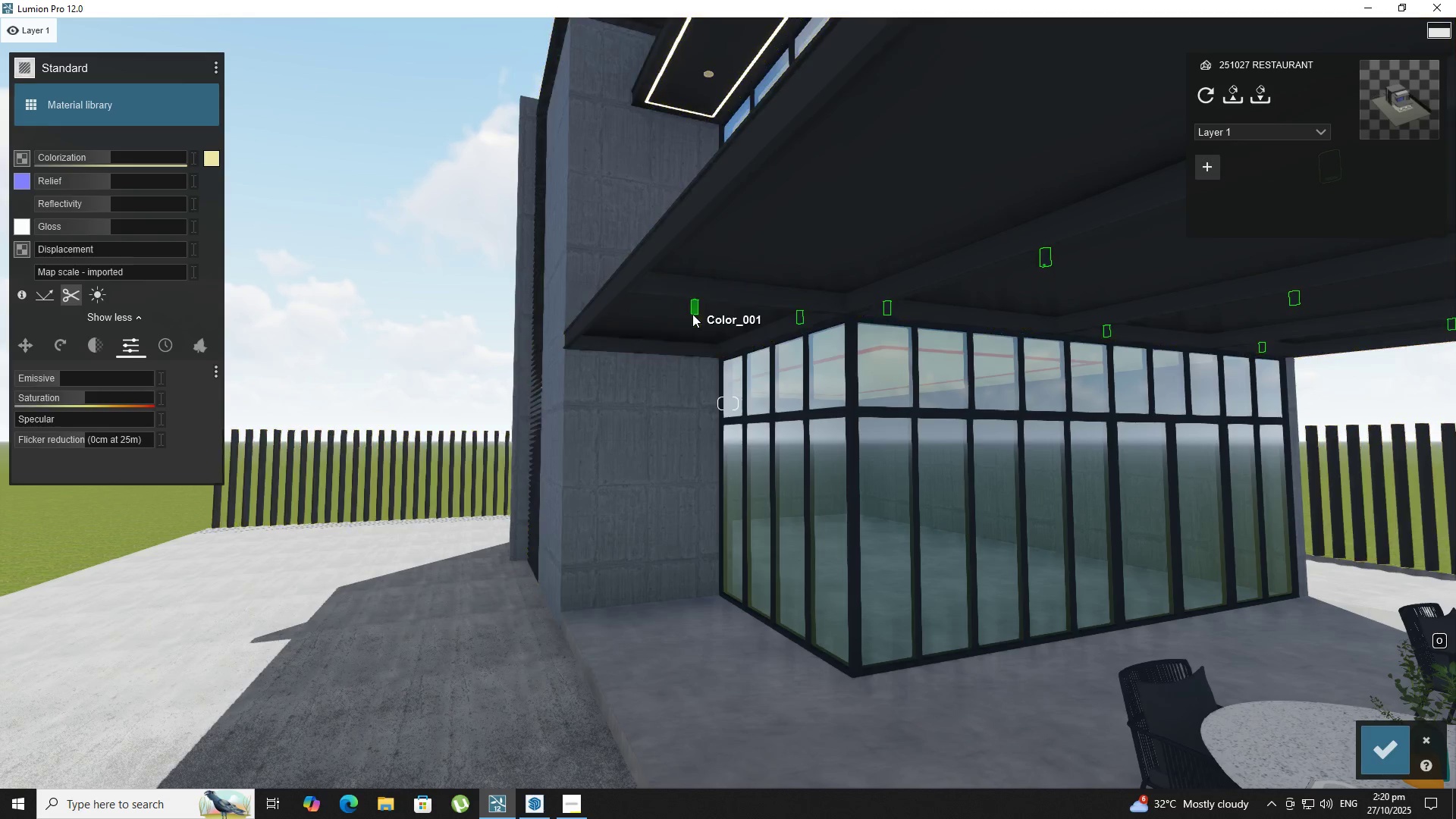 
left_click([692, 314])
 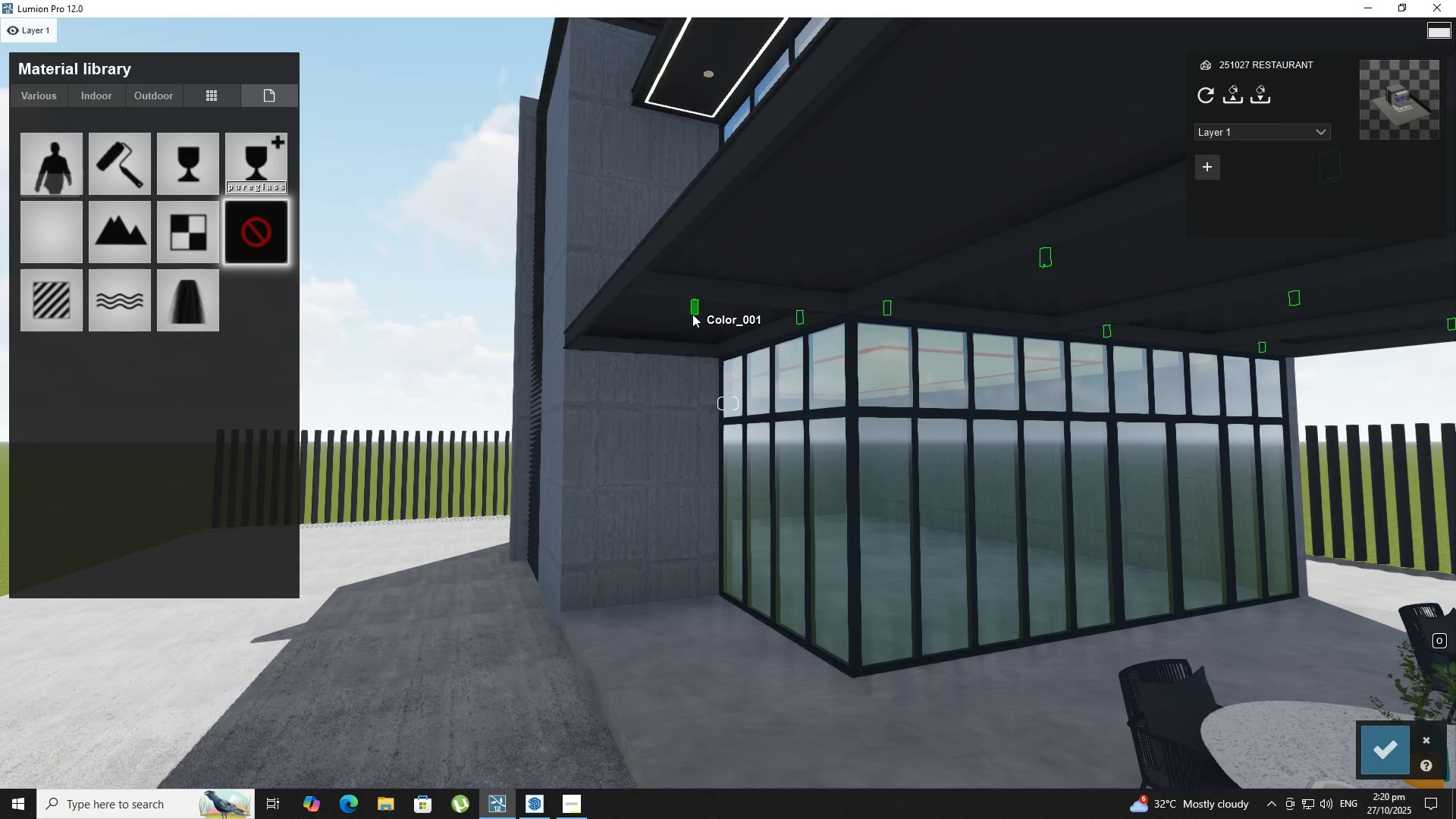 
key(W)
 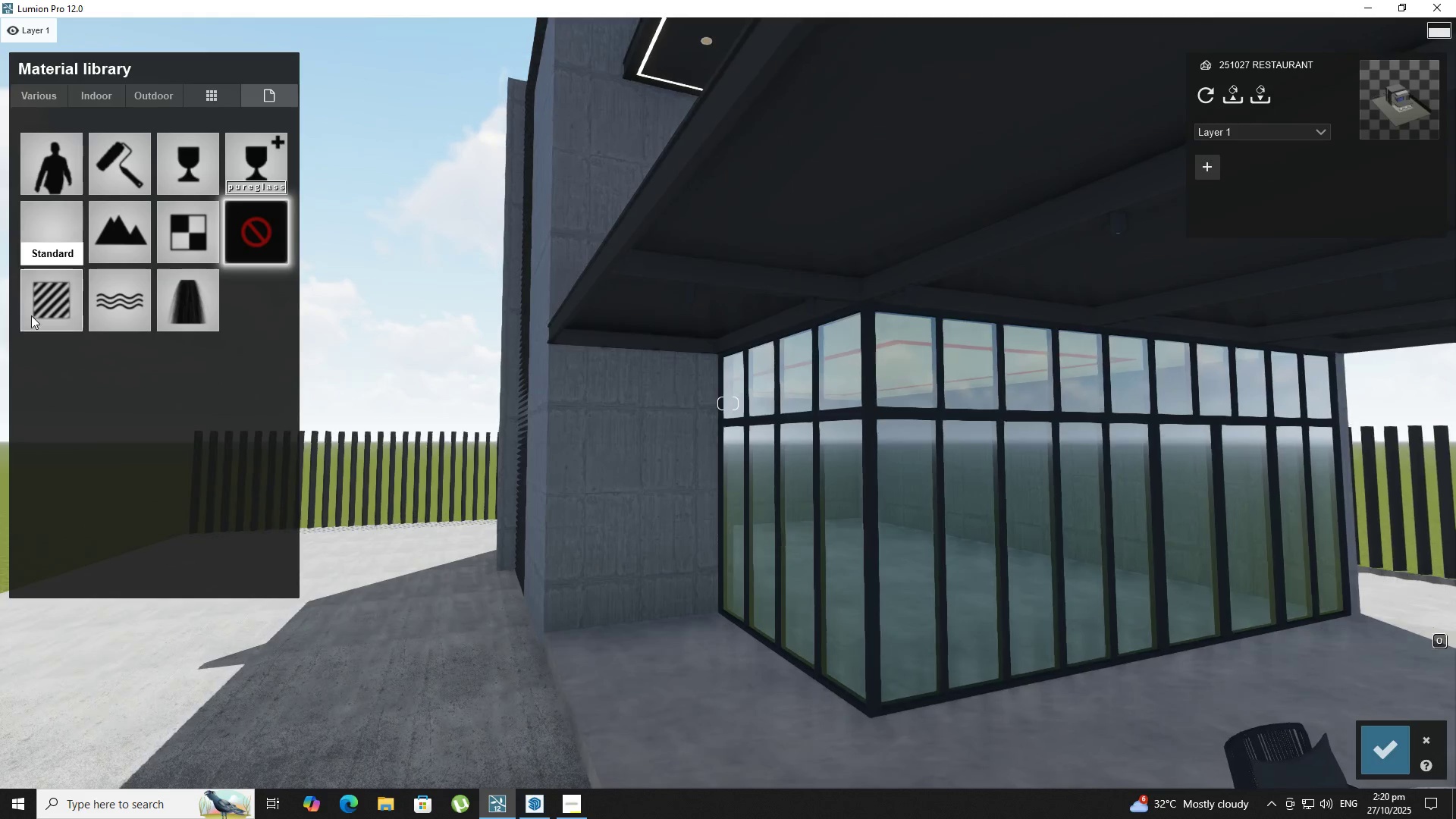 
left_click([32, 315])
 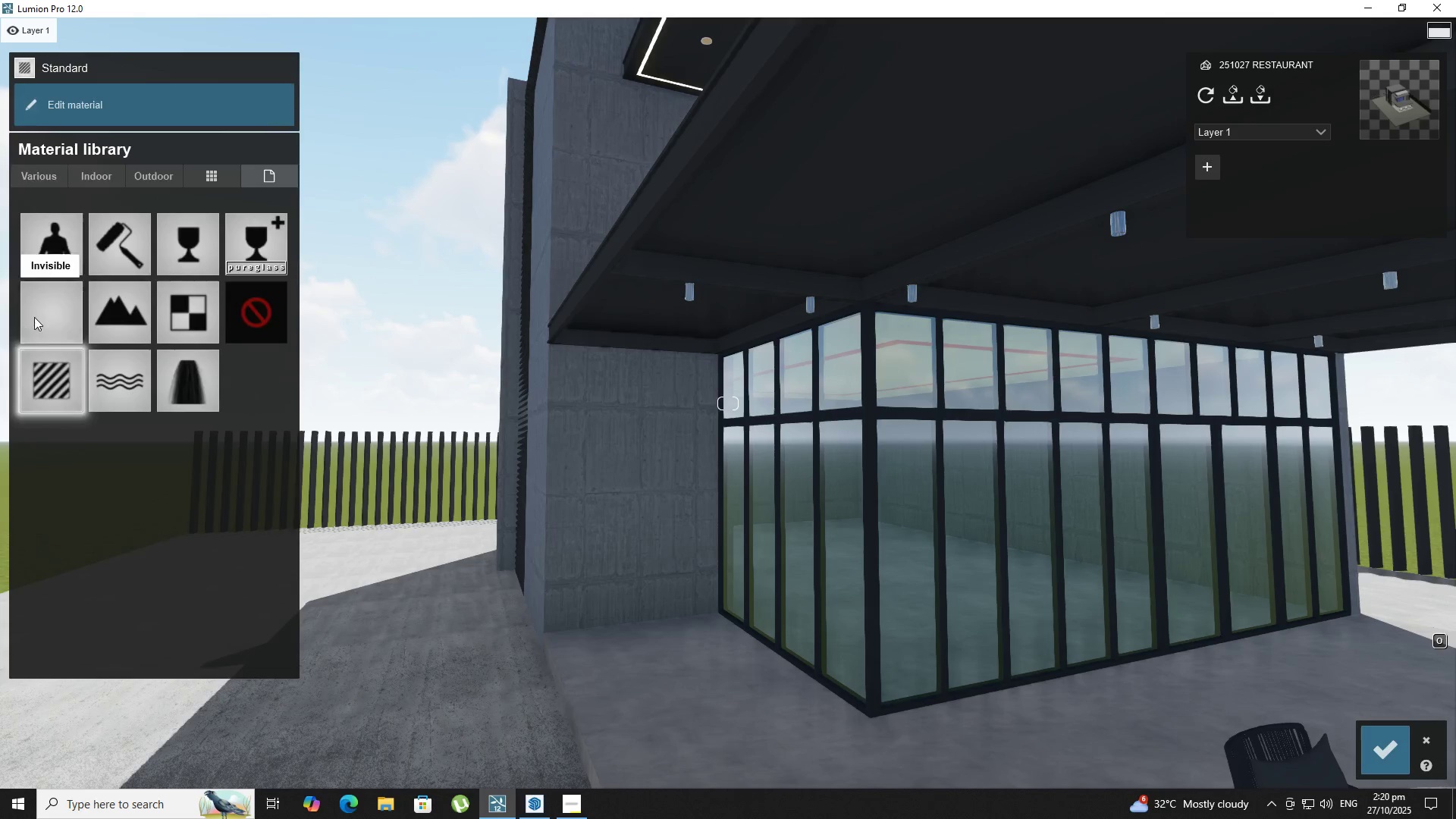 
type(WDES)
 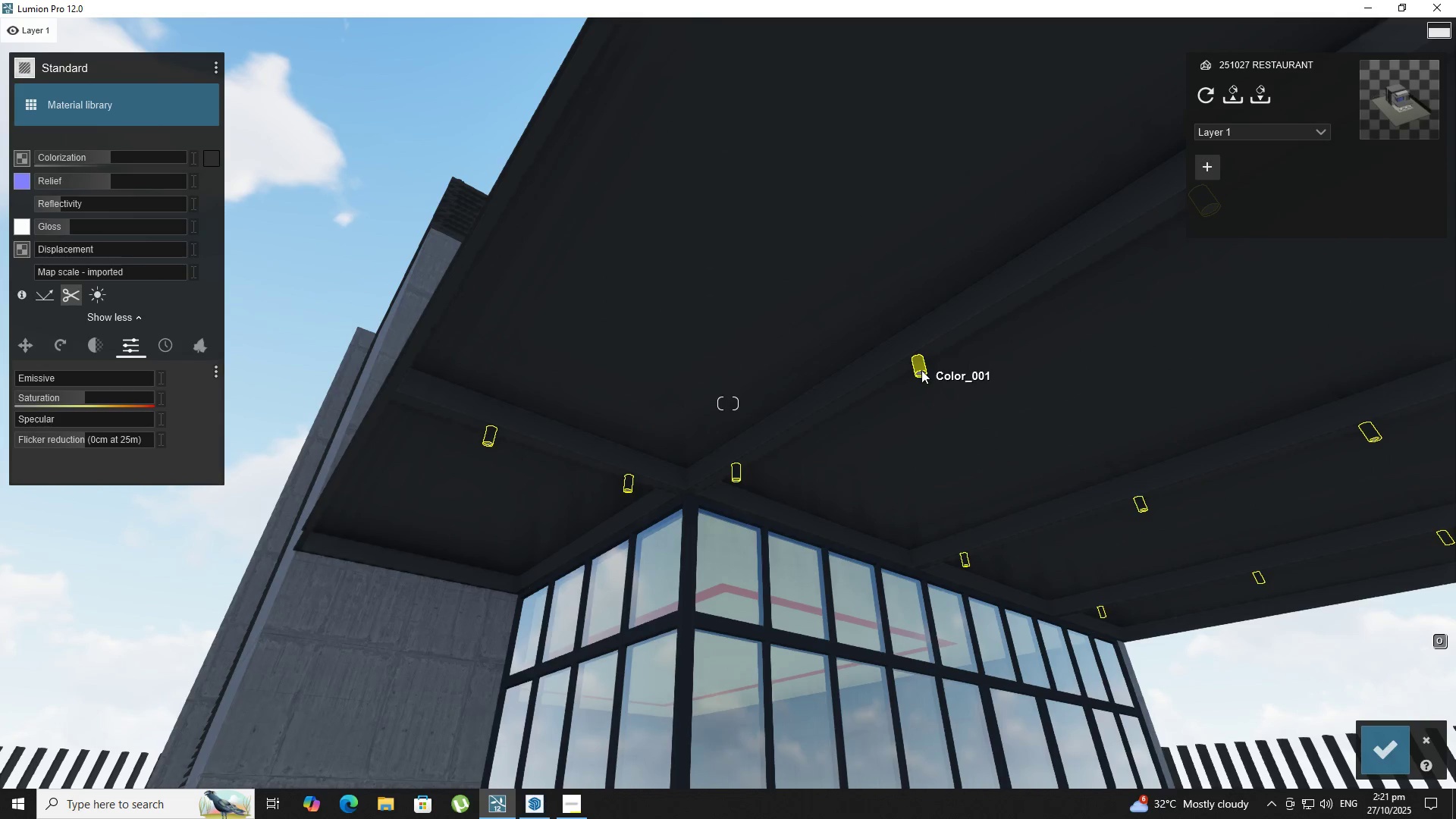 
left_click([921, 375])
 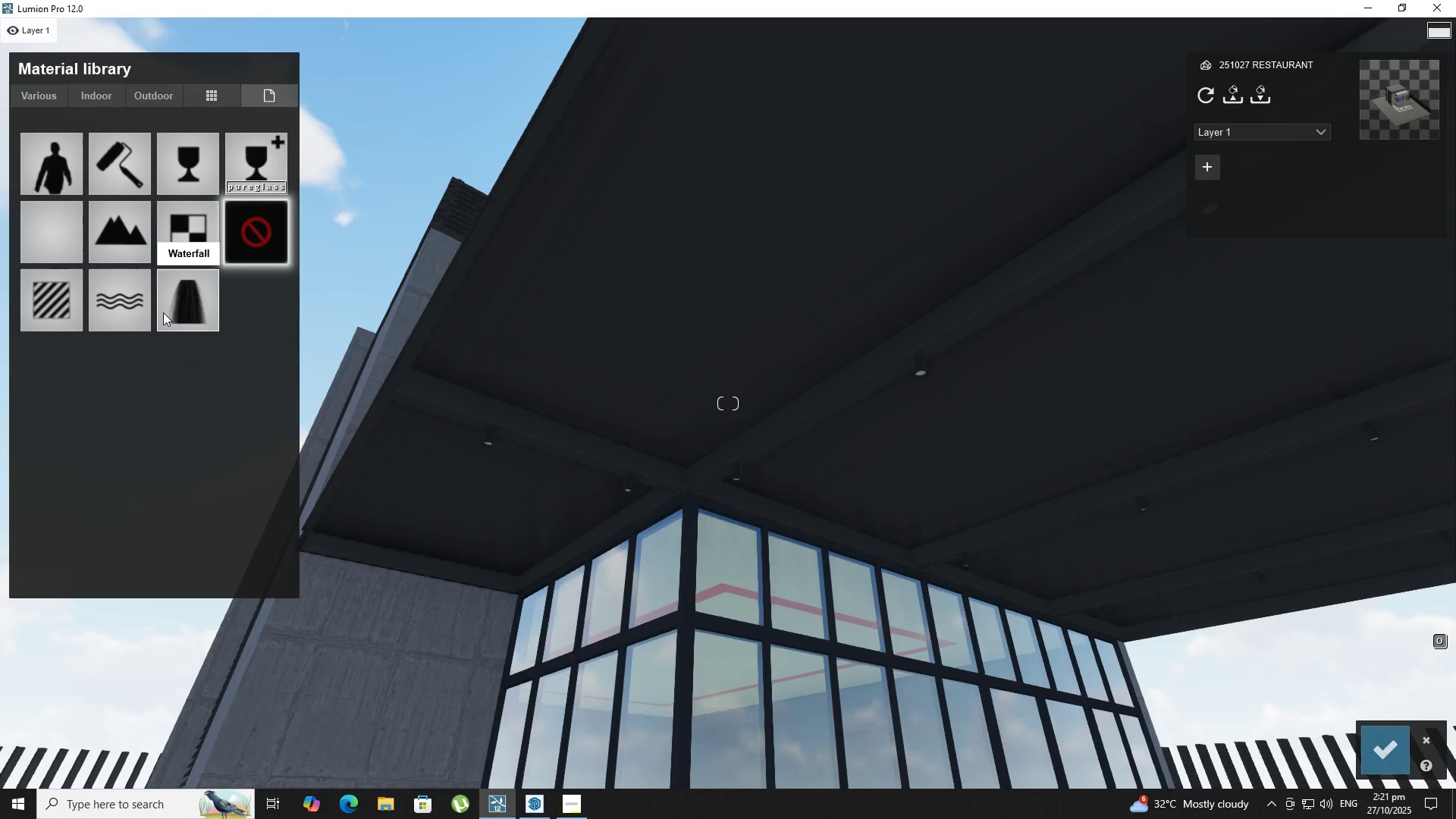 
type(DQQ)
 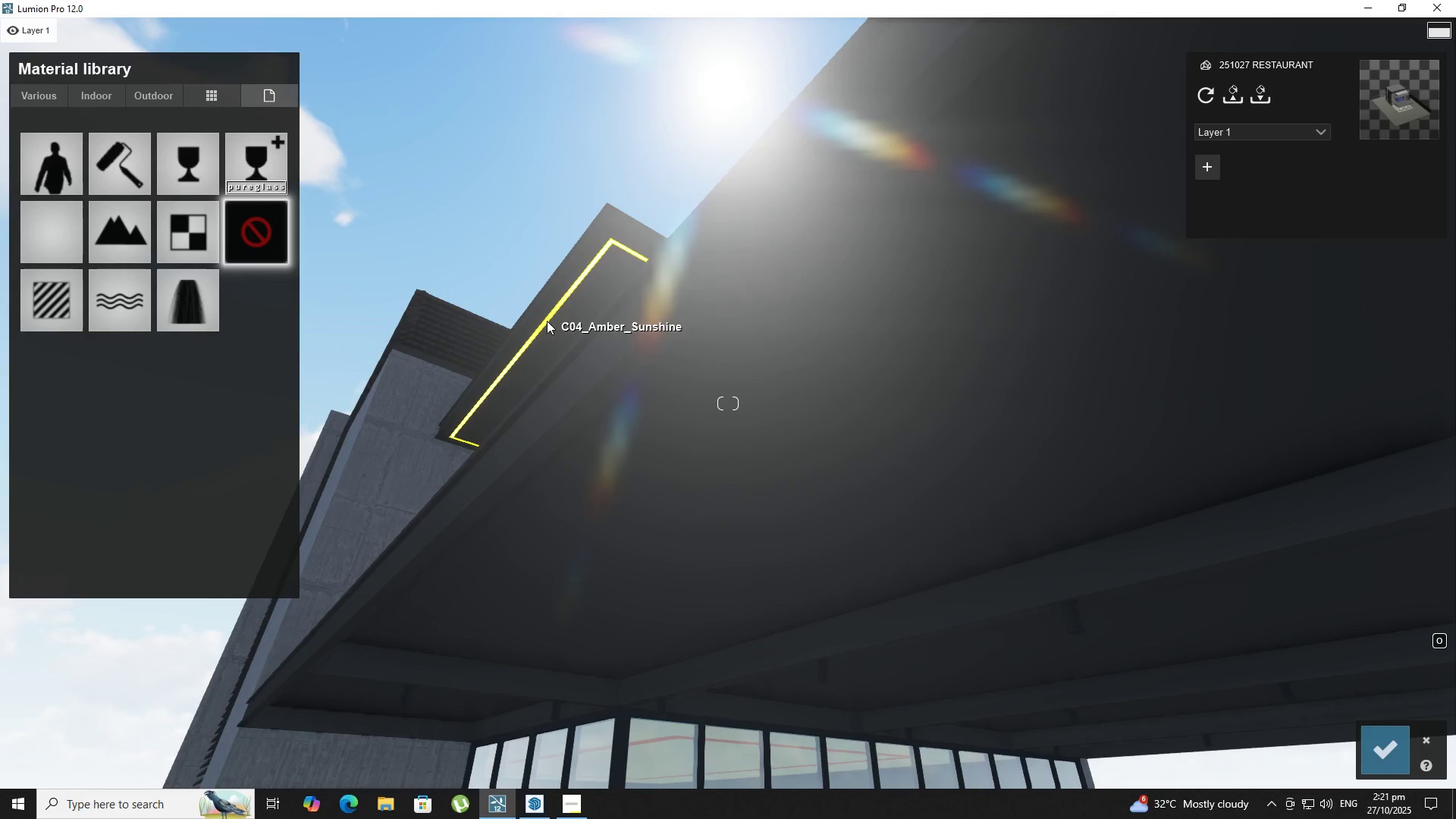 
left_click([547, 321])
 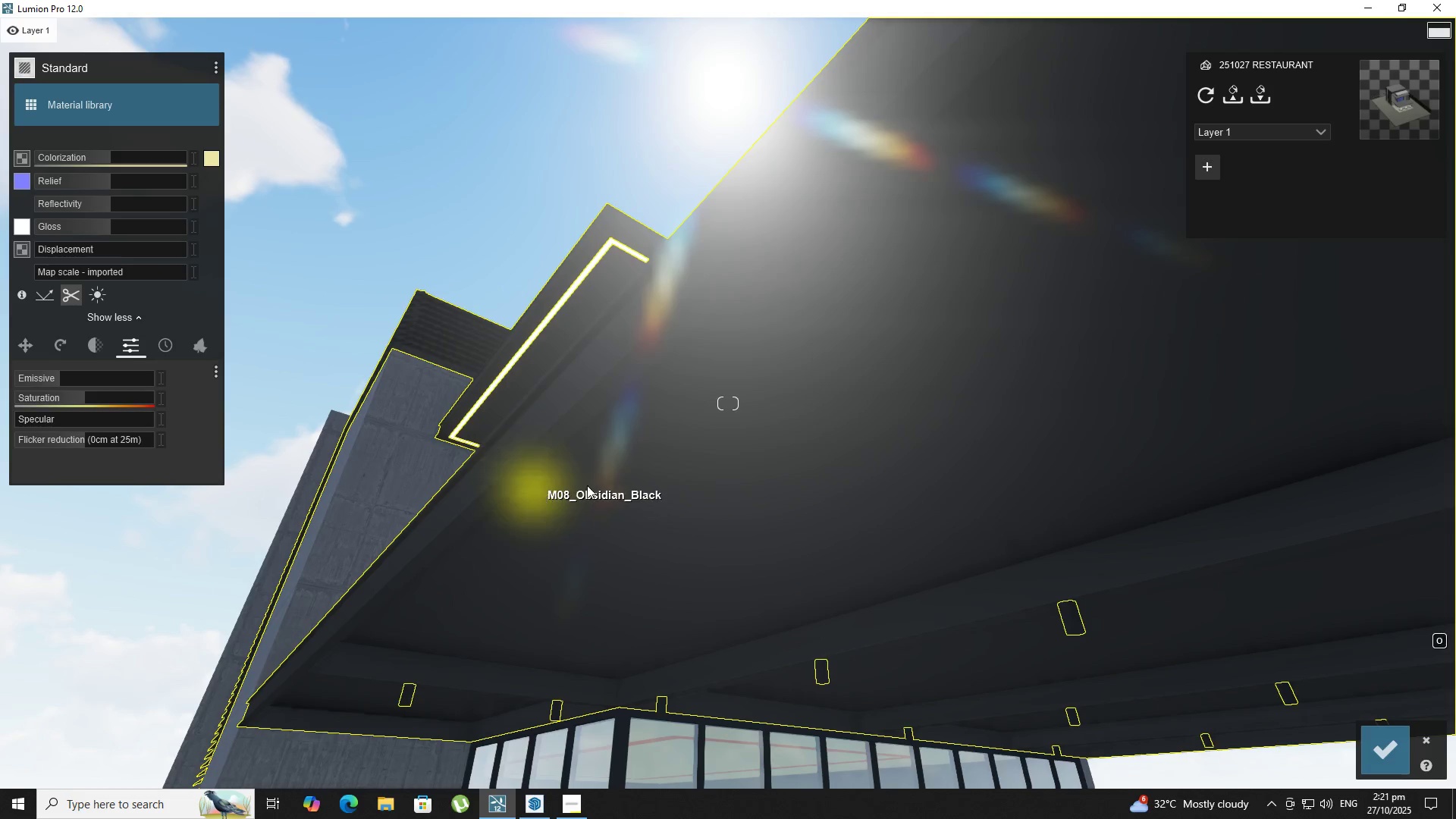 
key(E)
 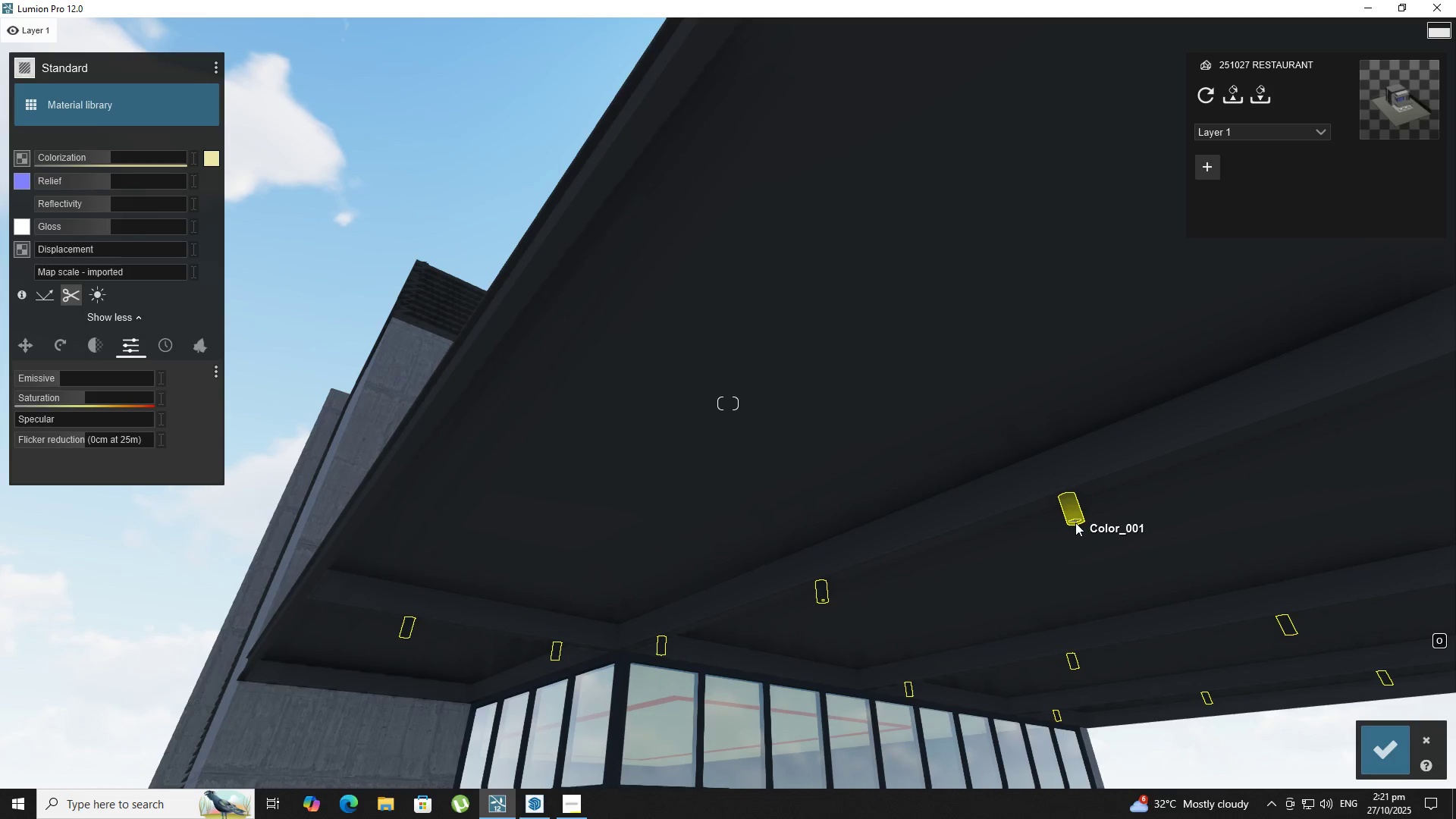 
left_click([1076, 519])
 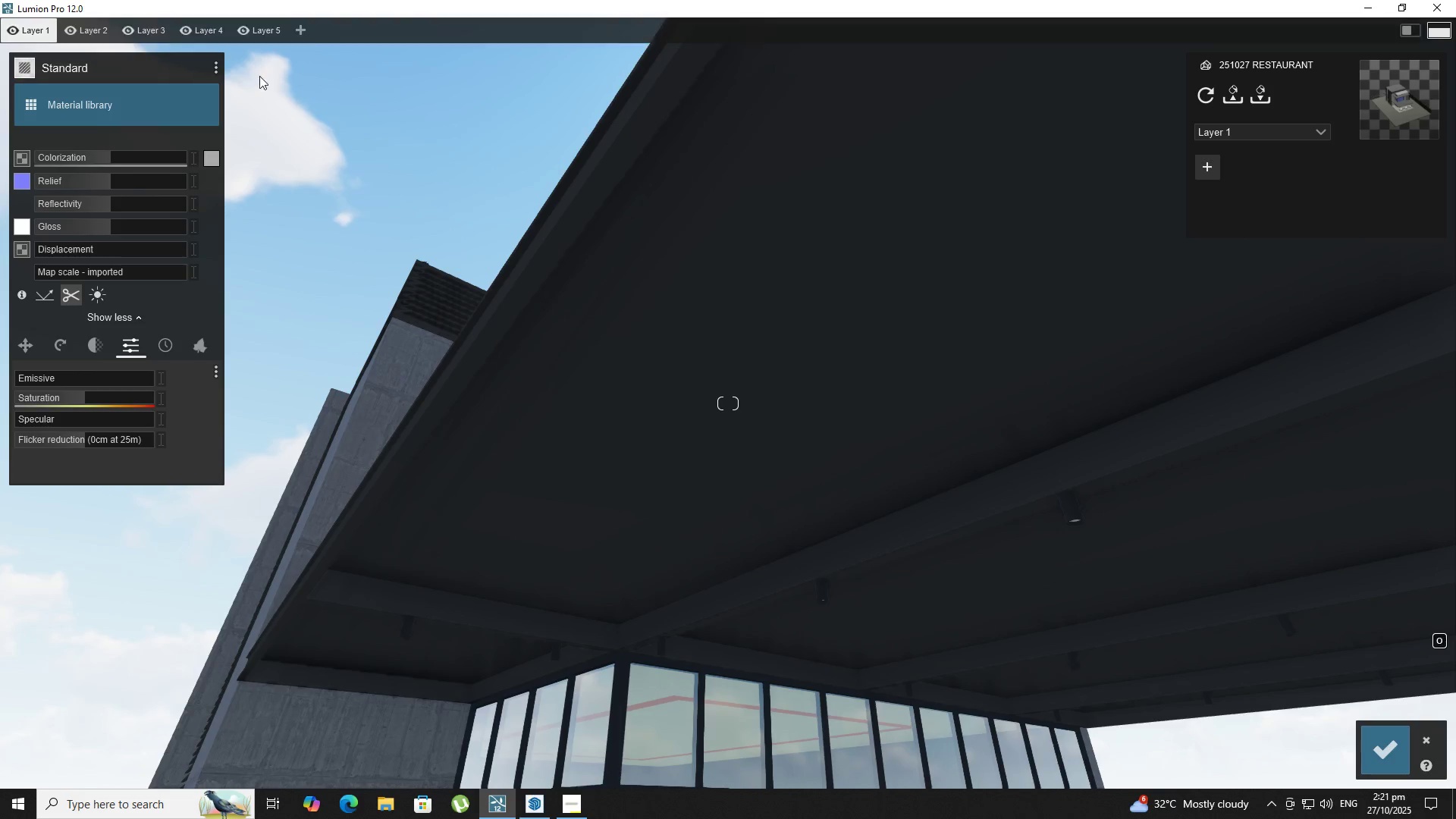 
left_click([211, 68])
 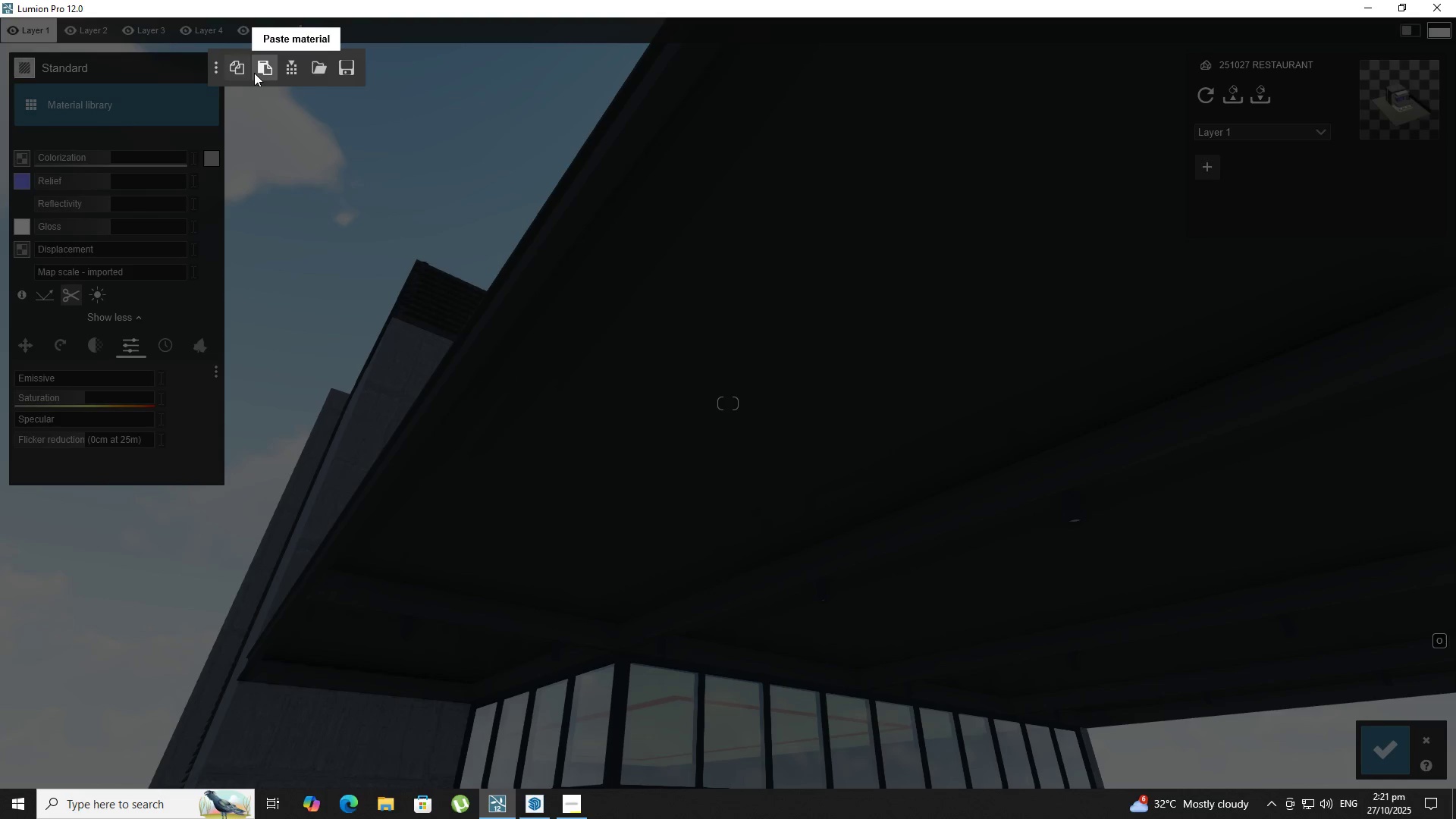 
left_click([254, 73])
 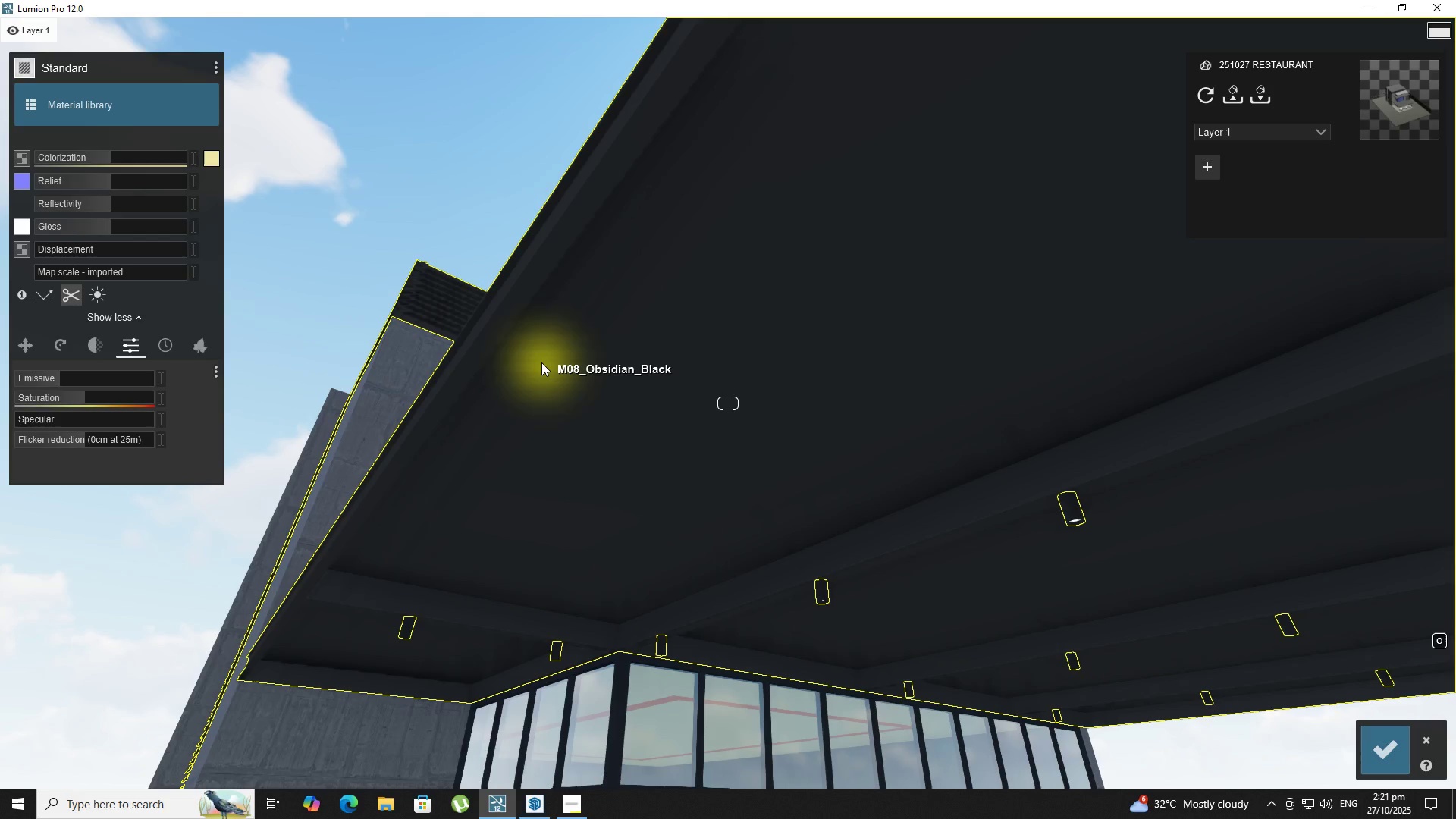 
hold_key(key=Q, duration=0.58)
 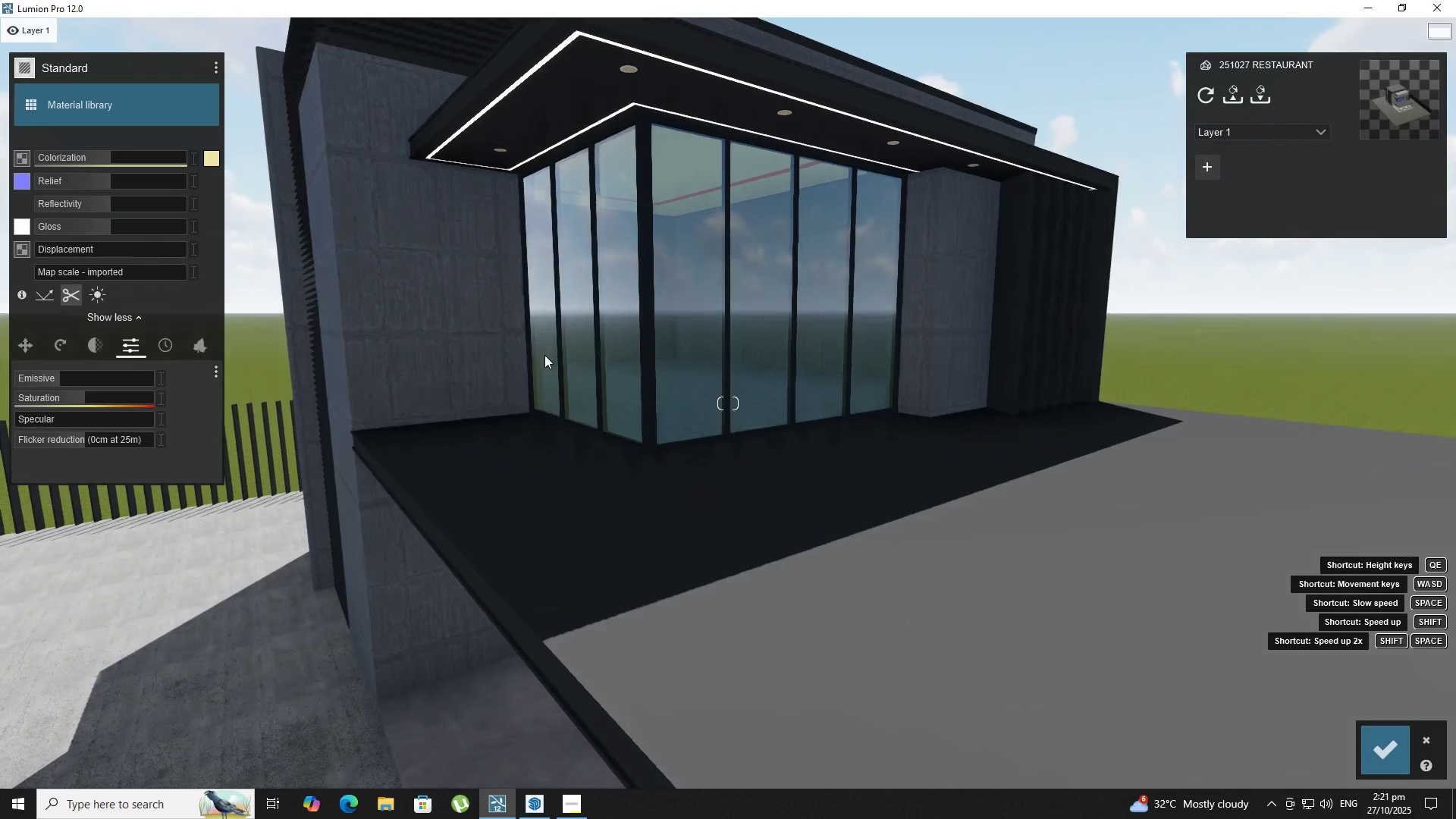 
type(EQE)
 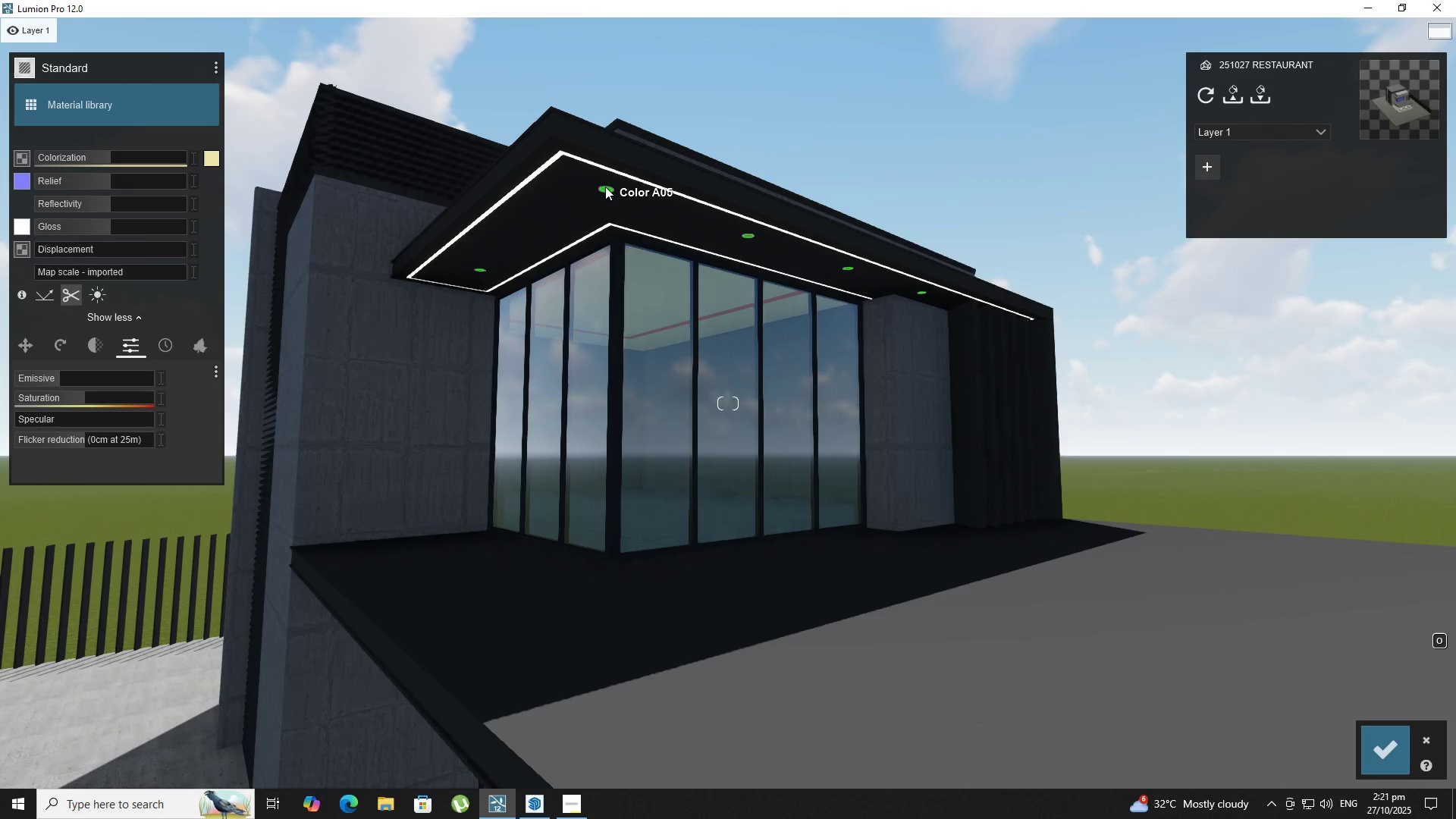 
left_click([605, 187])
 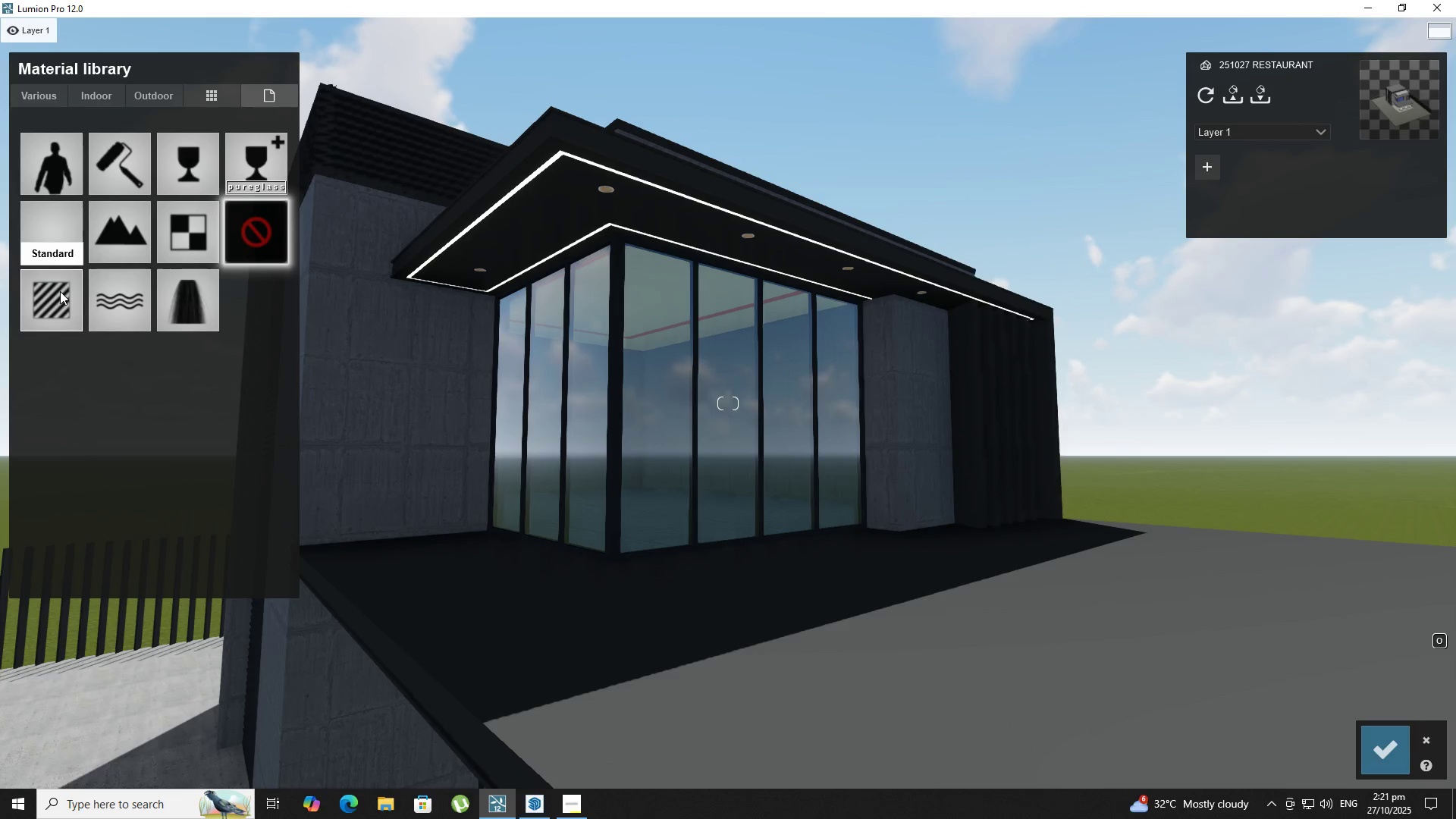 
key(W)
 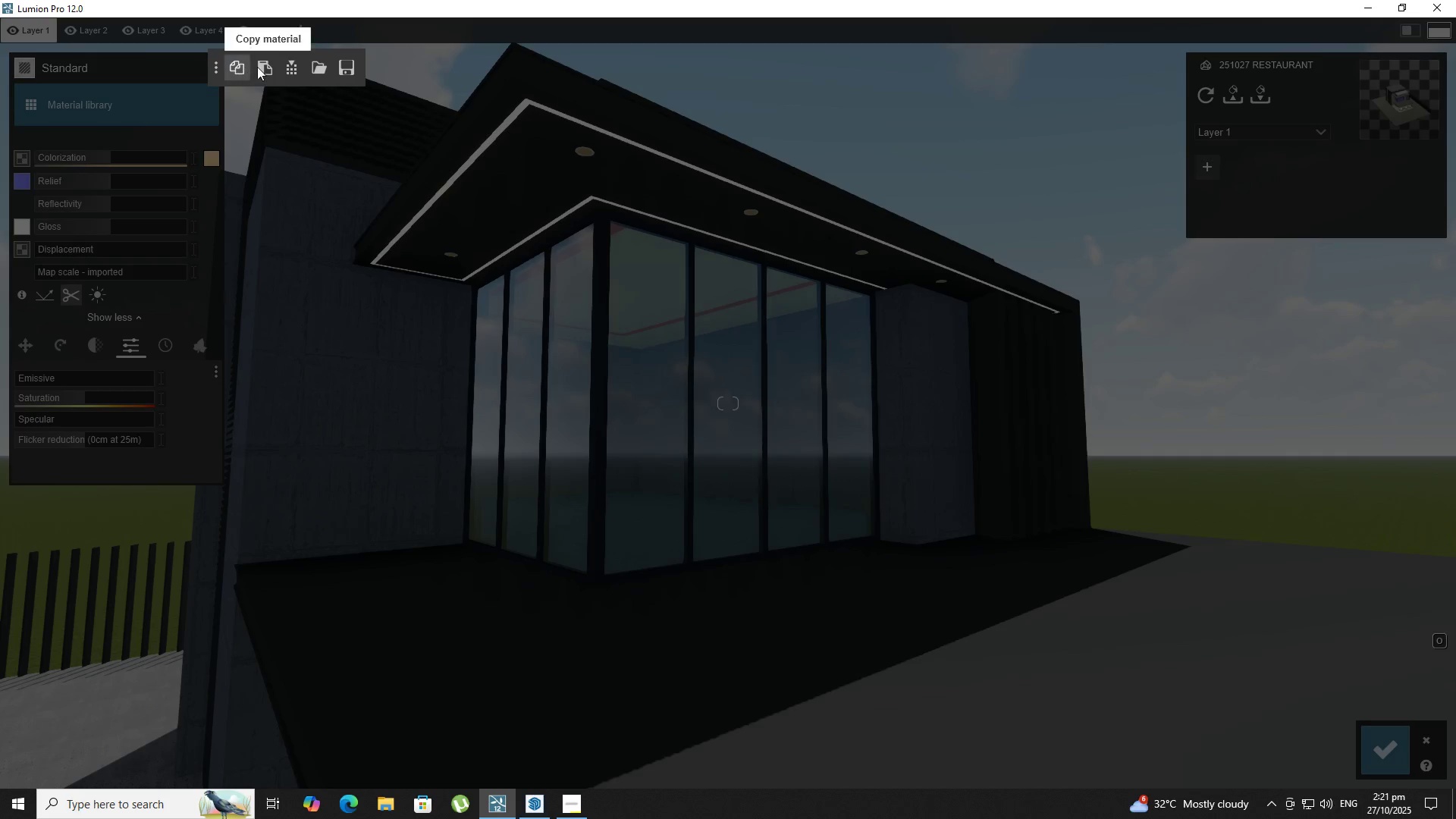 
left_click([258, 67])
 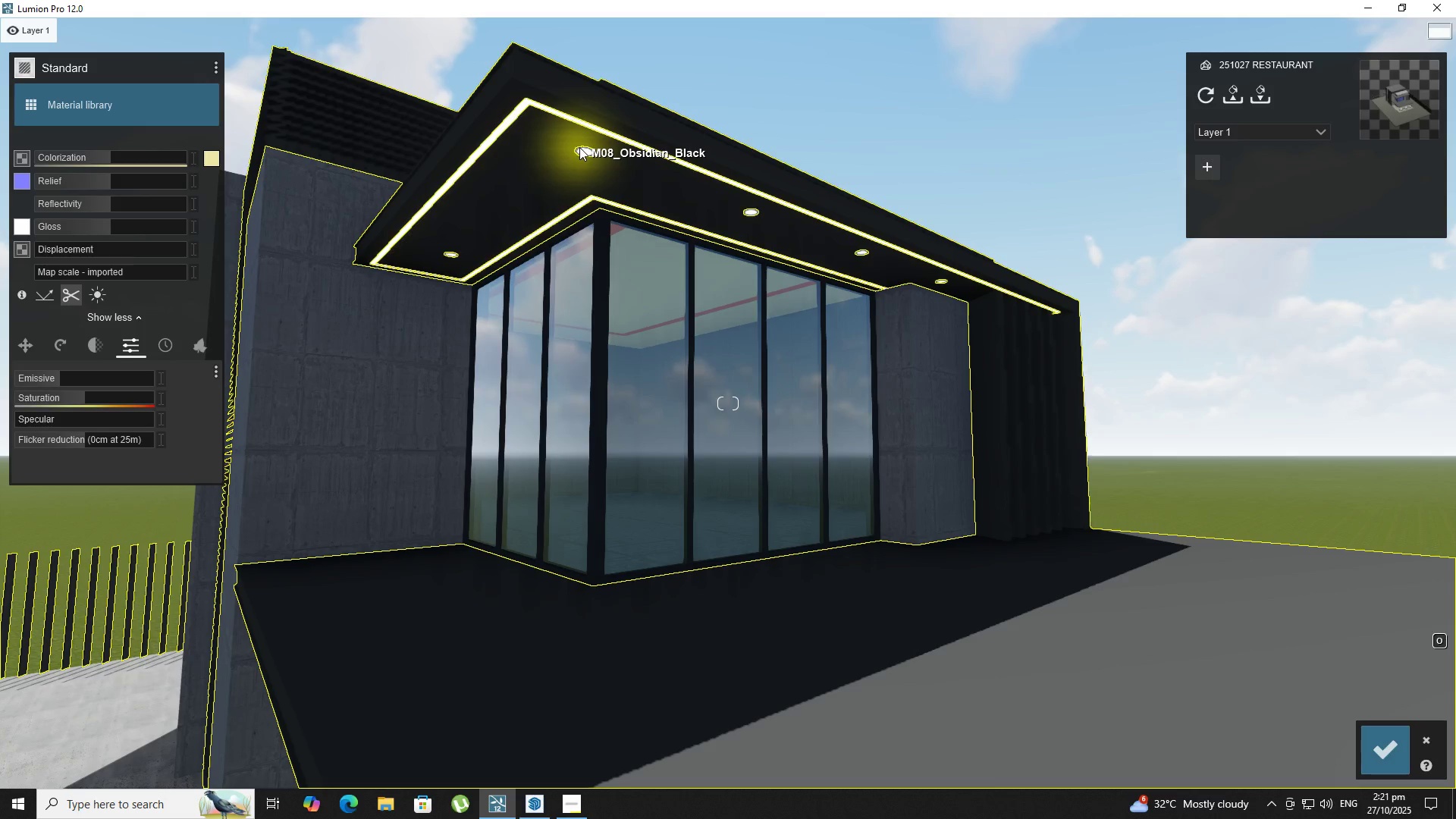 
left_click([580, 147])
 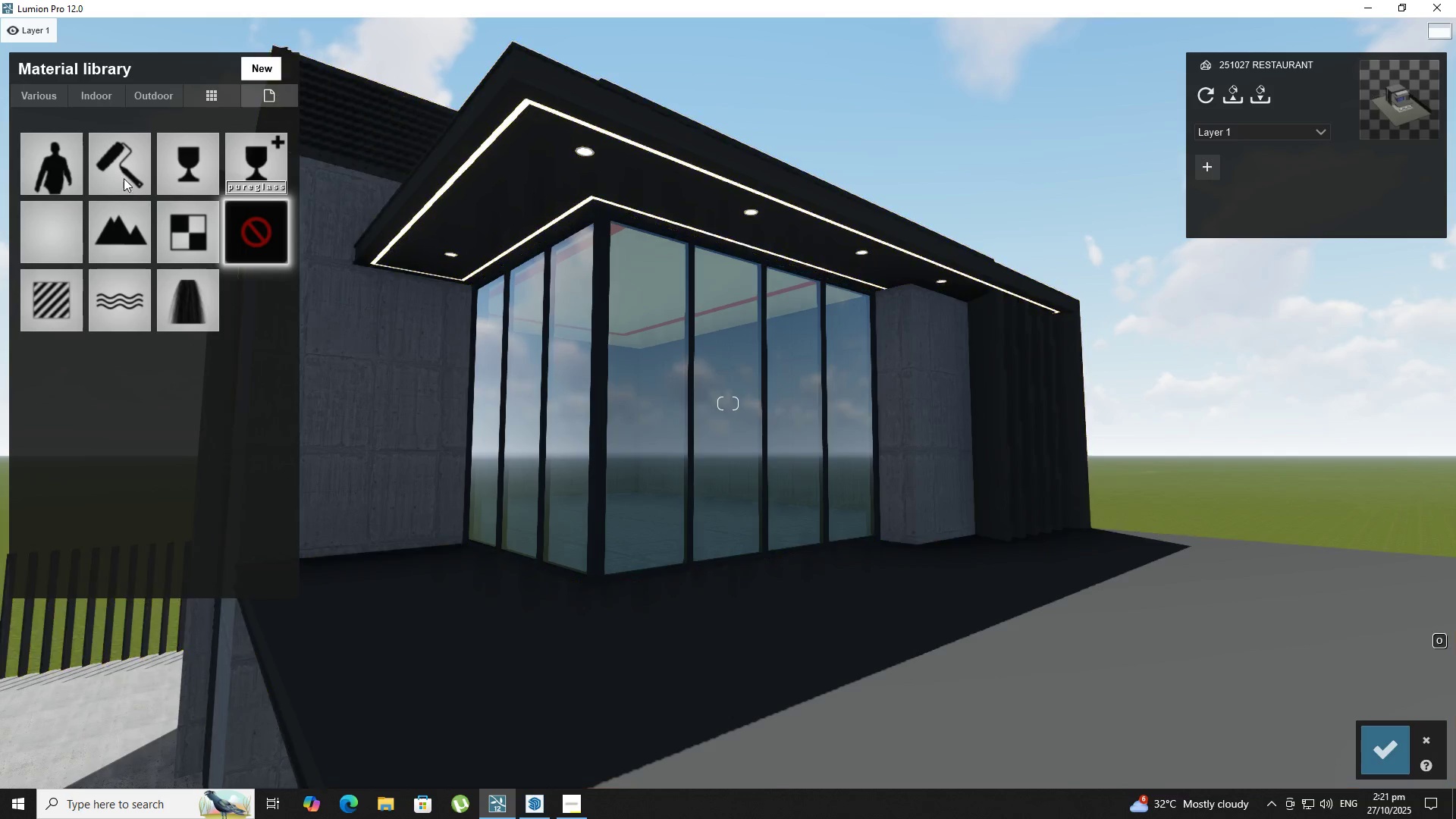 
mouse_move([79, 308])
 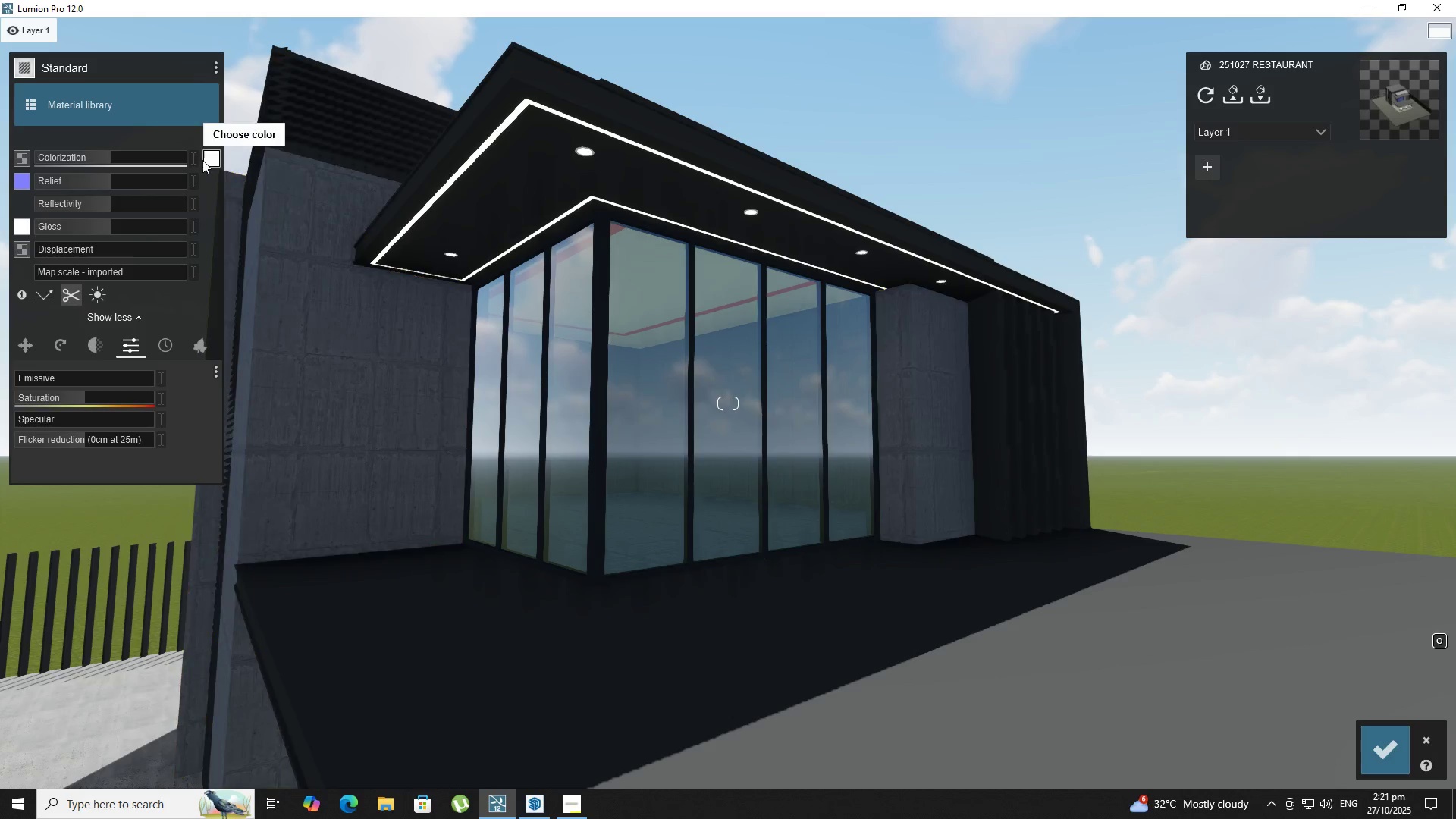 
left_click([202, 160])
 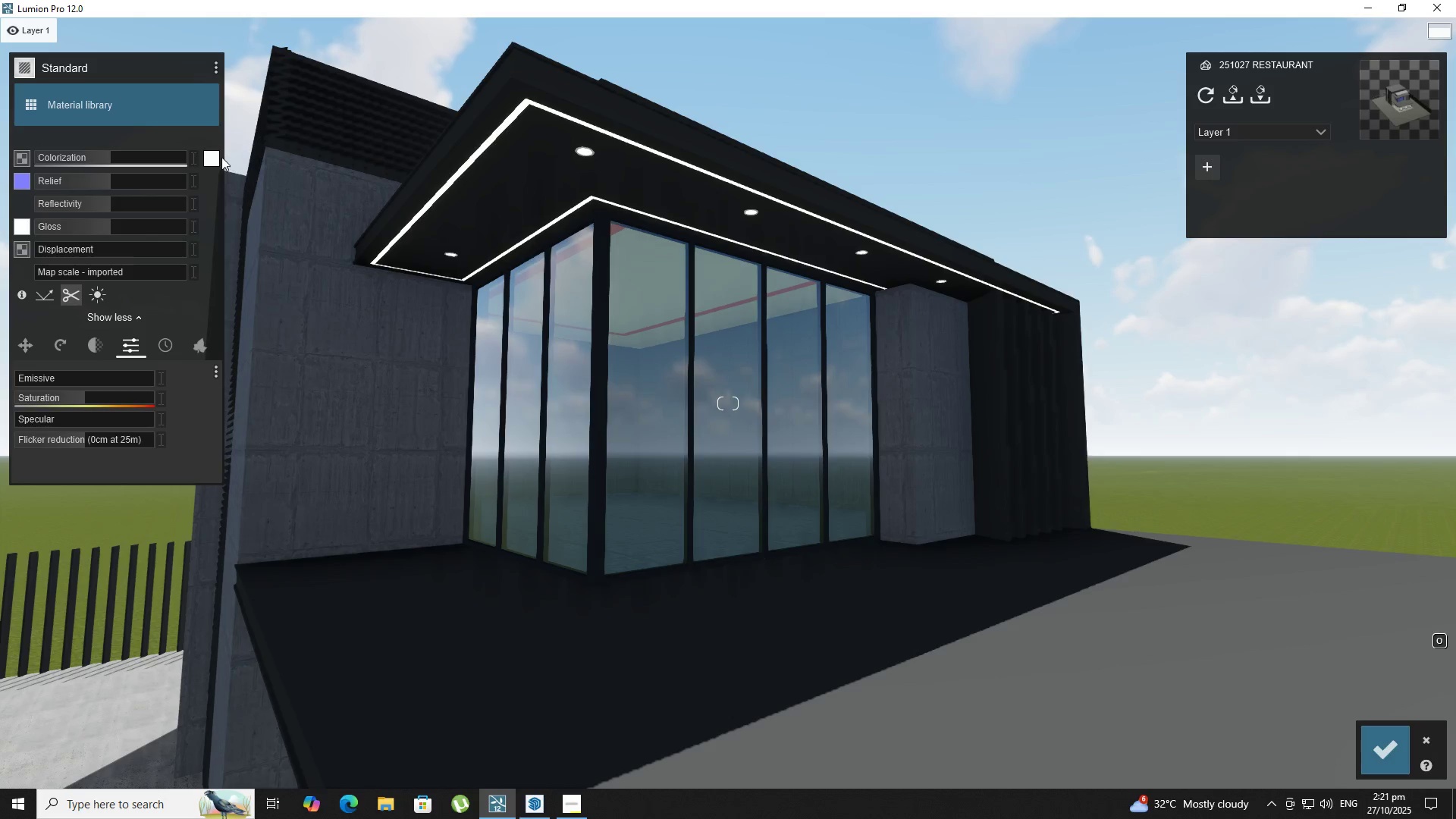 
left_click([212, 155])
 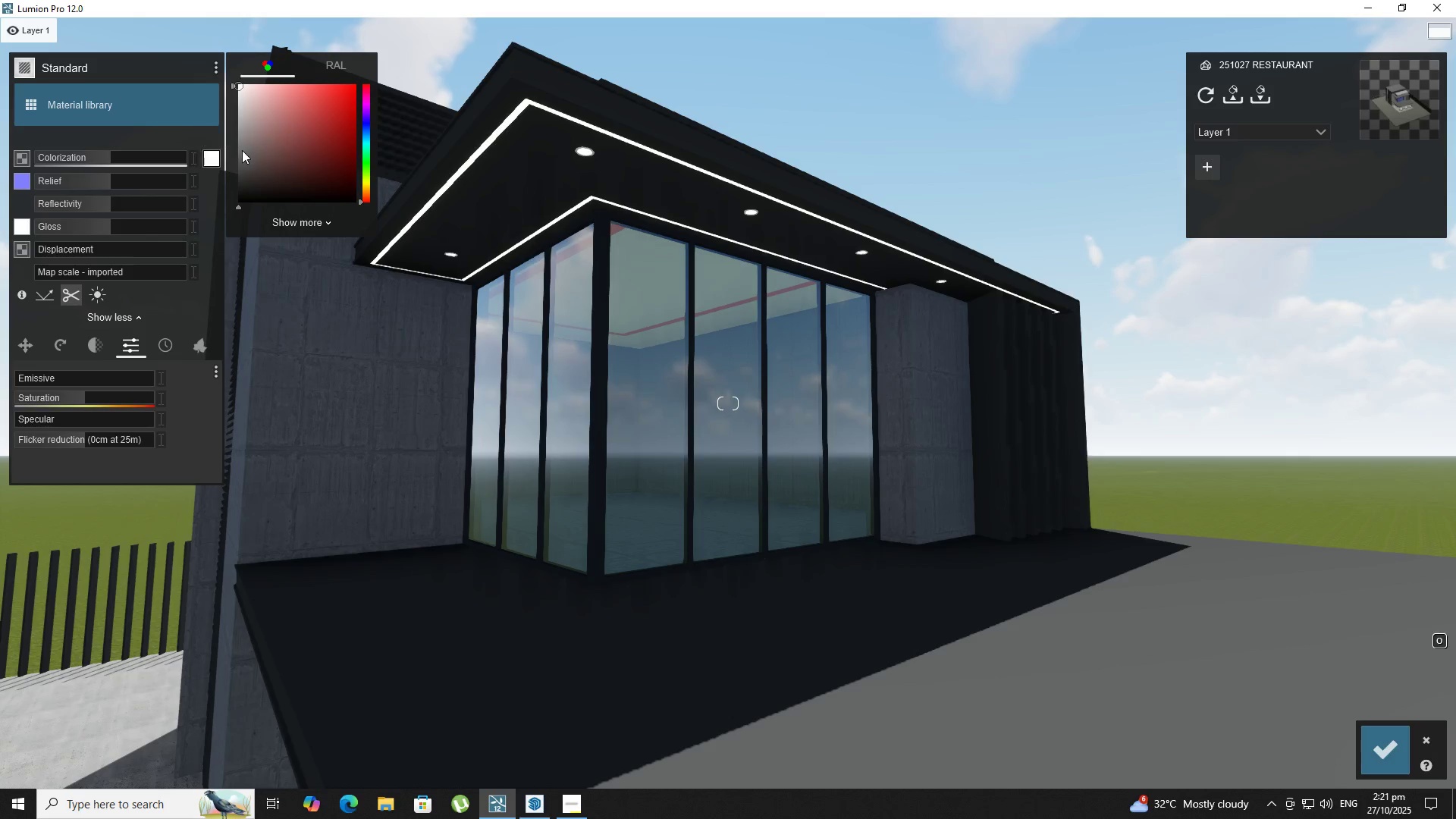 
left_click_drag(start_coordinate=[242, 150], to_coordinate=[262, 226])
 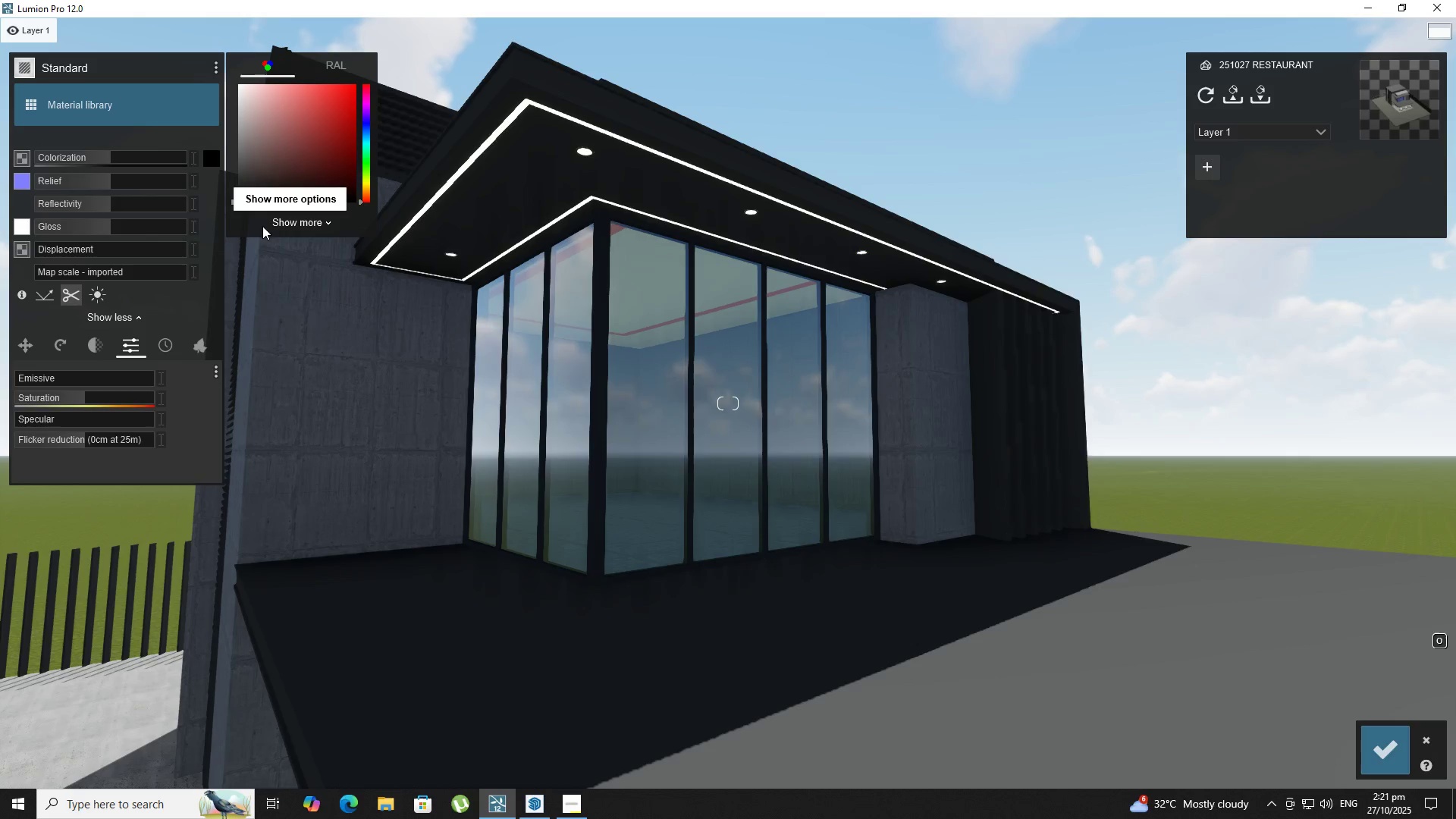 
hold_key(key=S, duration=0.61)
 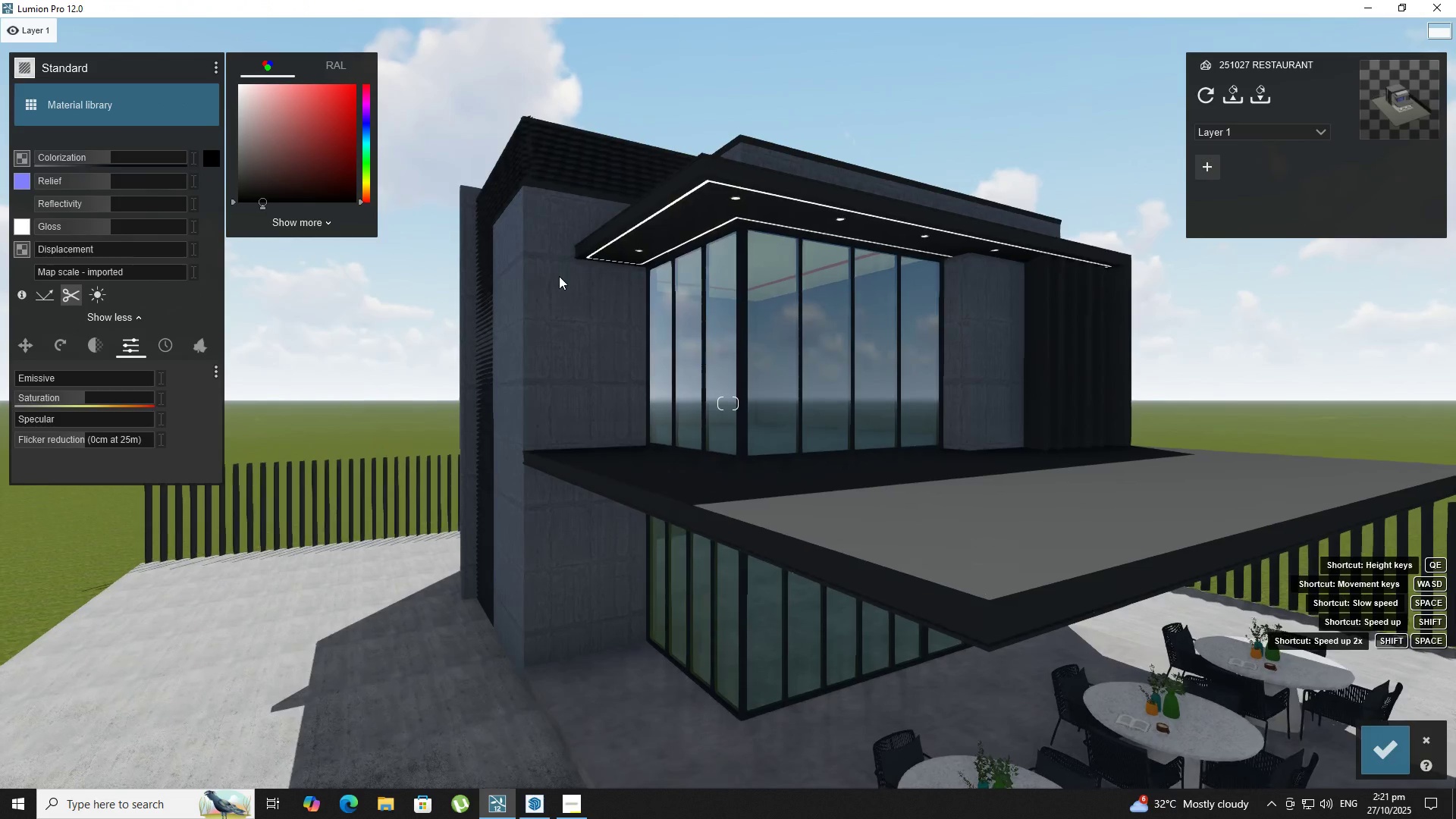 
type(EEE)
 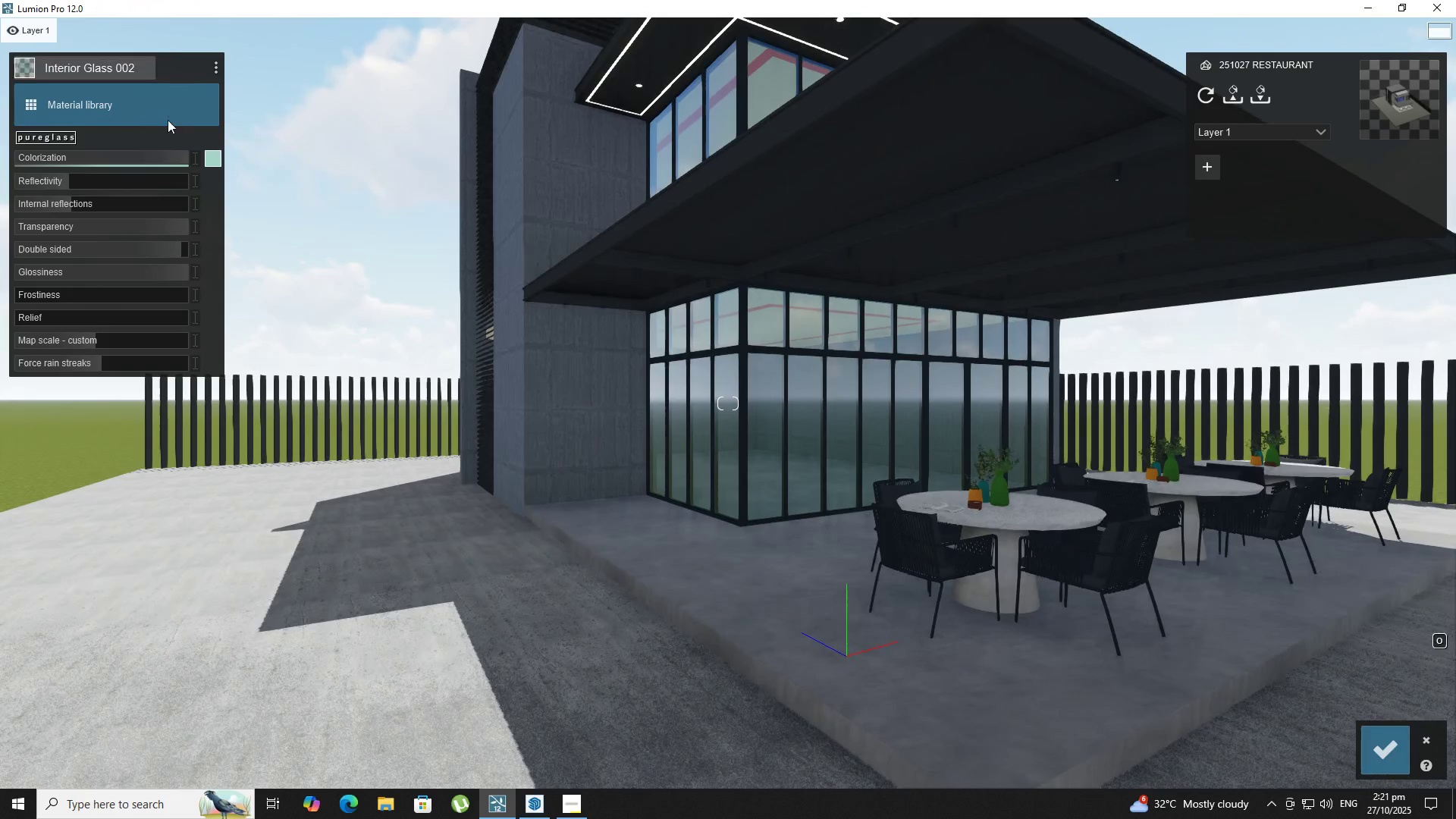 
left_click([161, 110])
 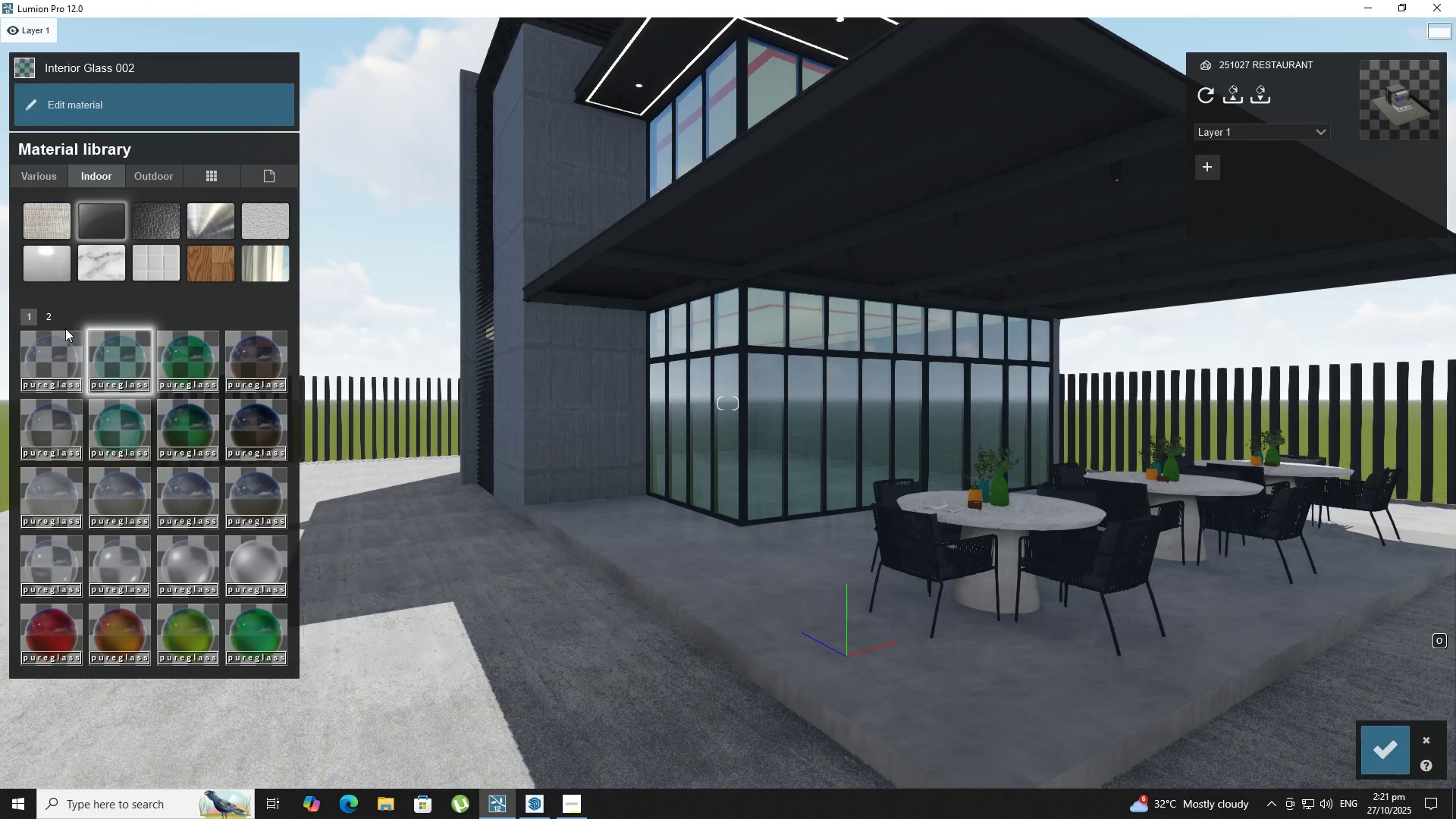 
left_click([64, 349])
 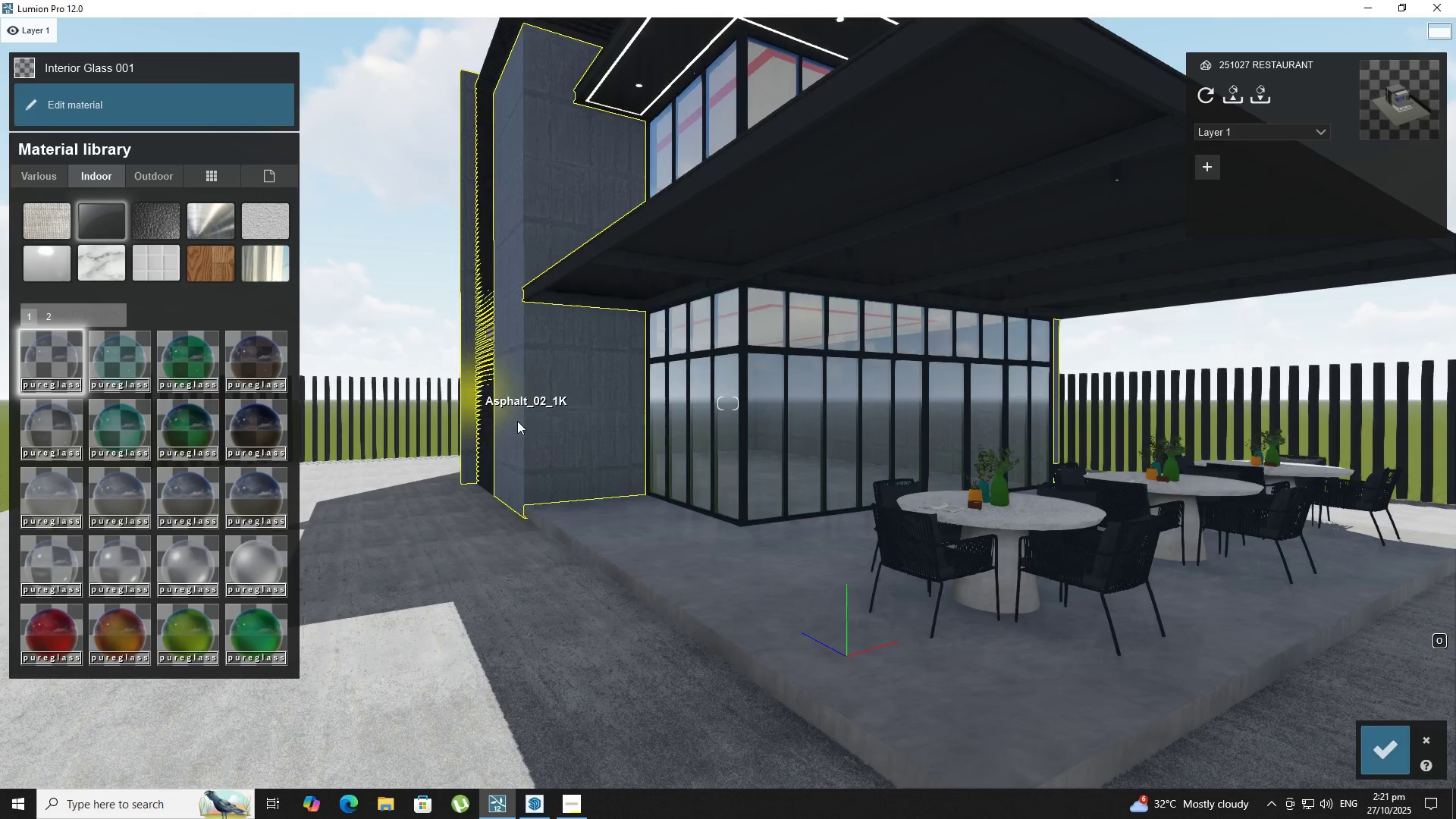 
key(D)
 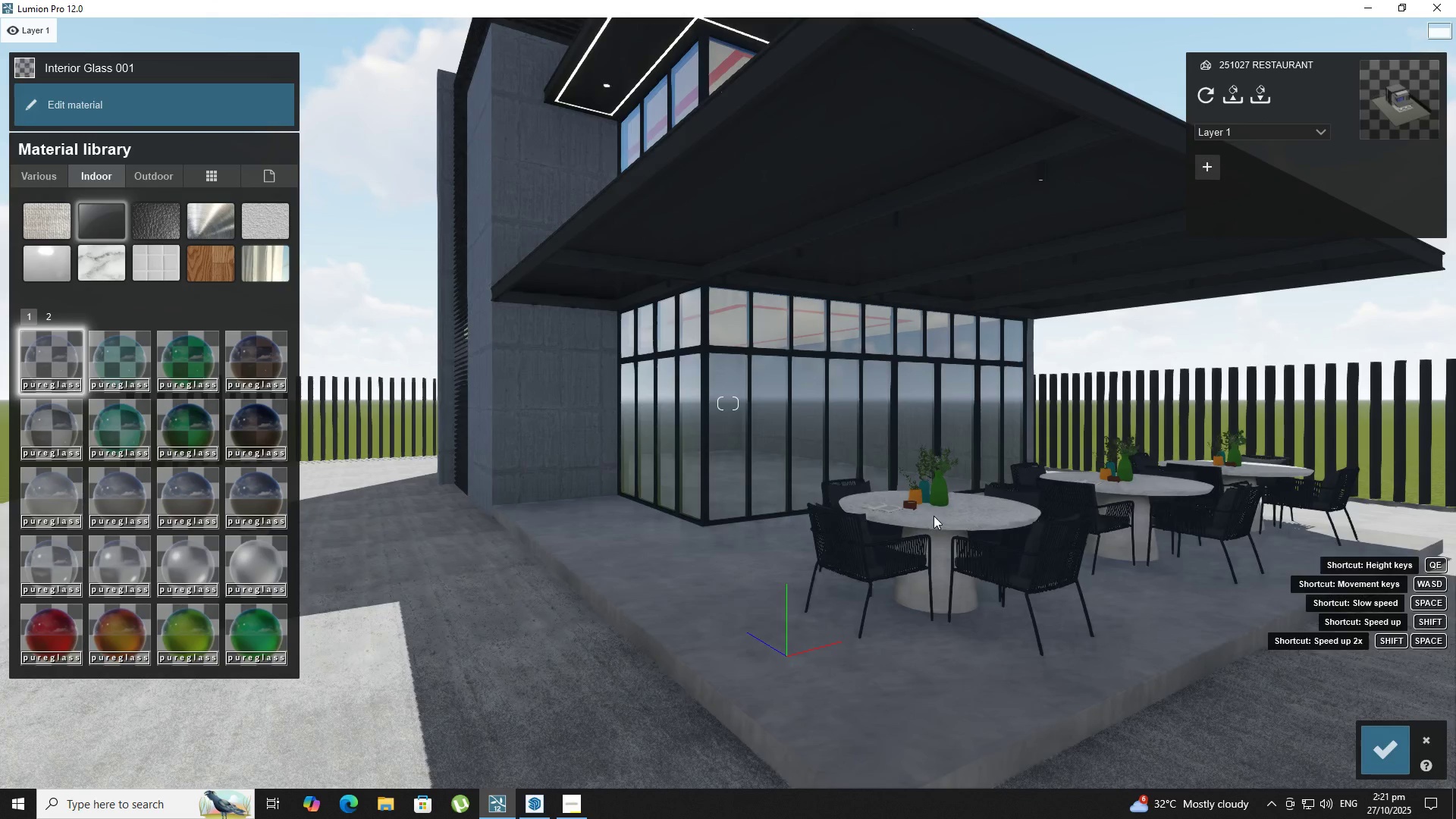 
left_click([934, 516])
 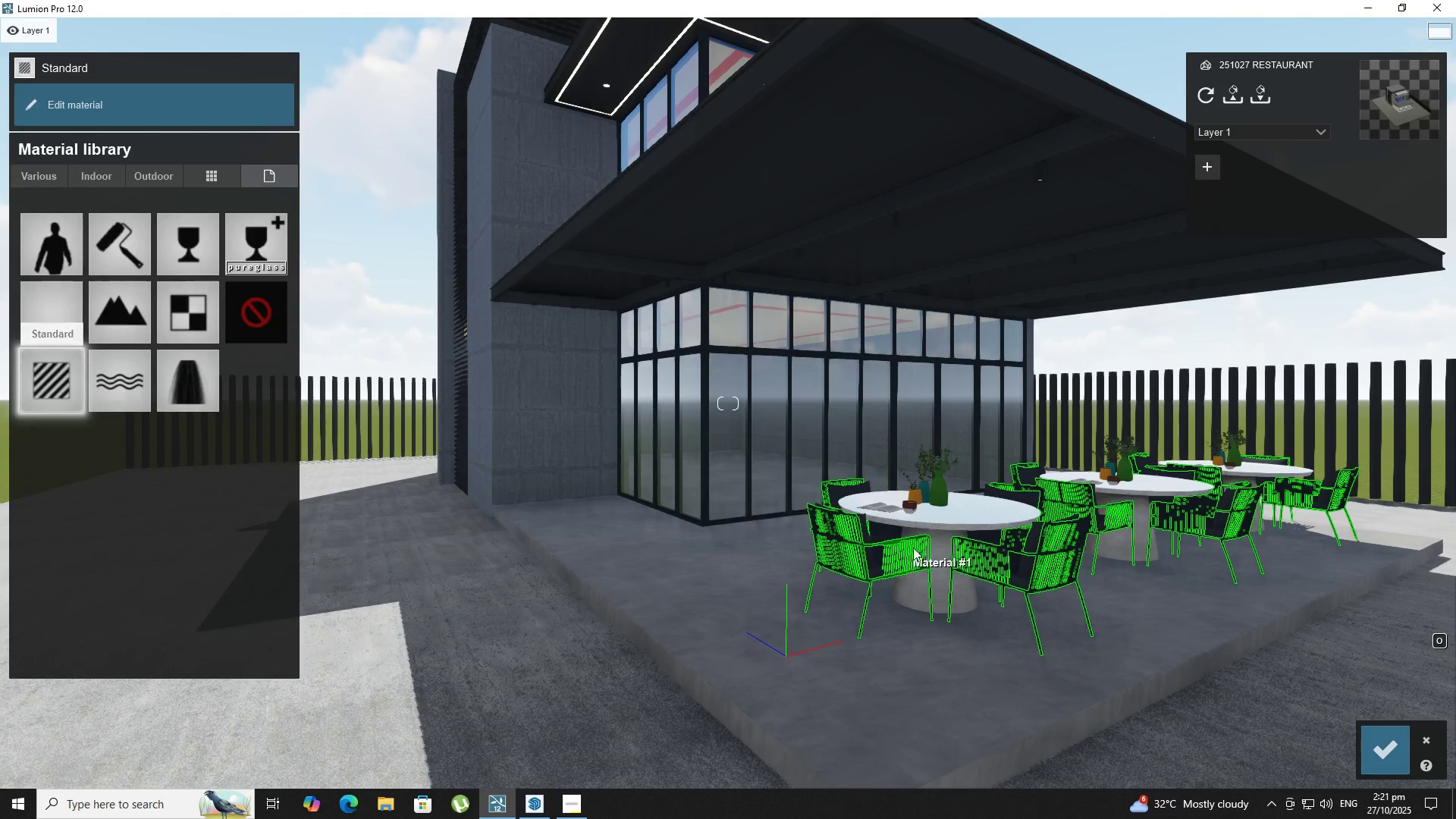 
left_click([915, 526])
 